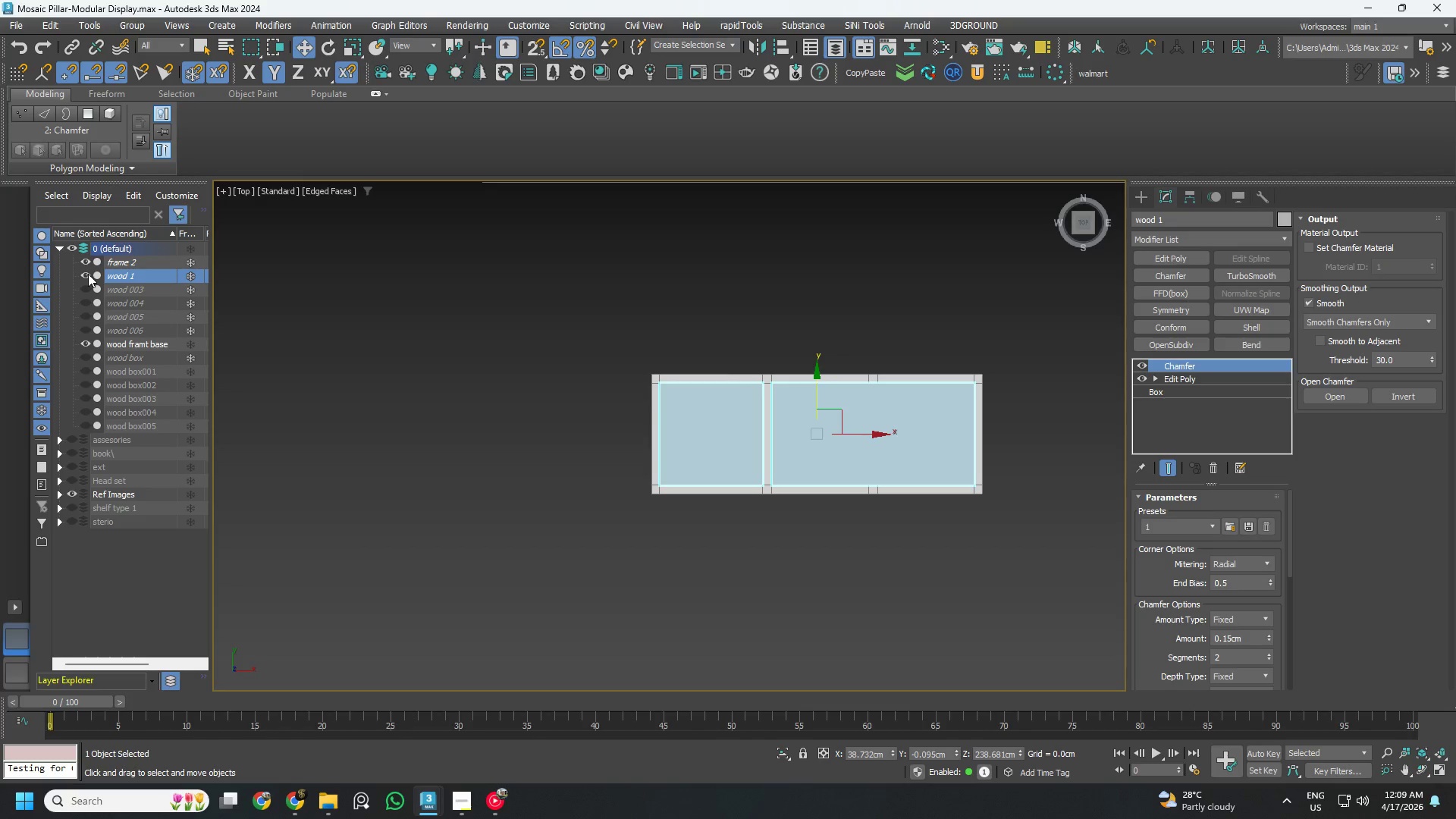 
left_click([88, 274])
 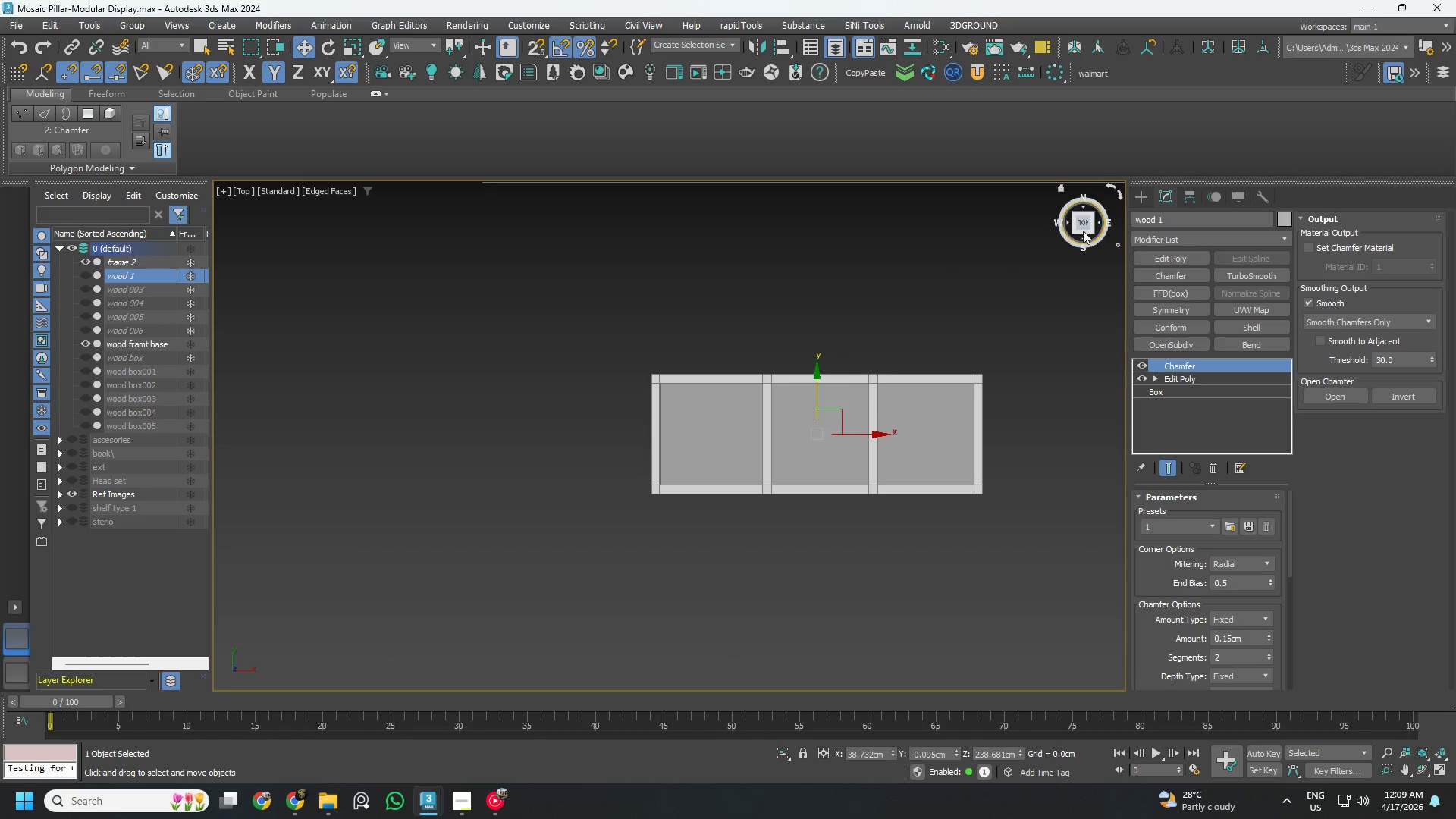 
left_click([1182, 218])
 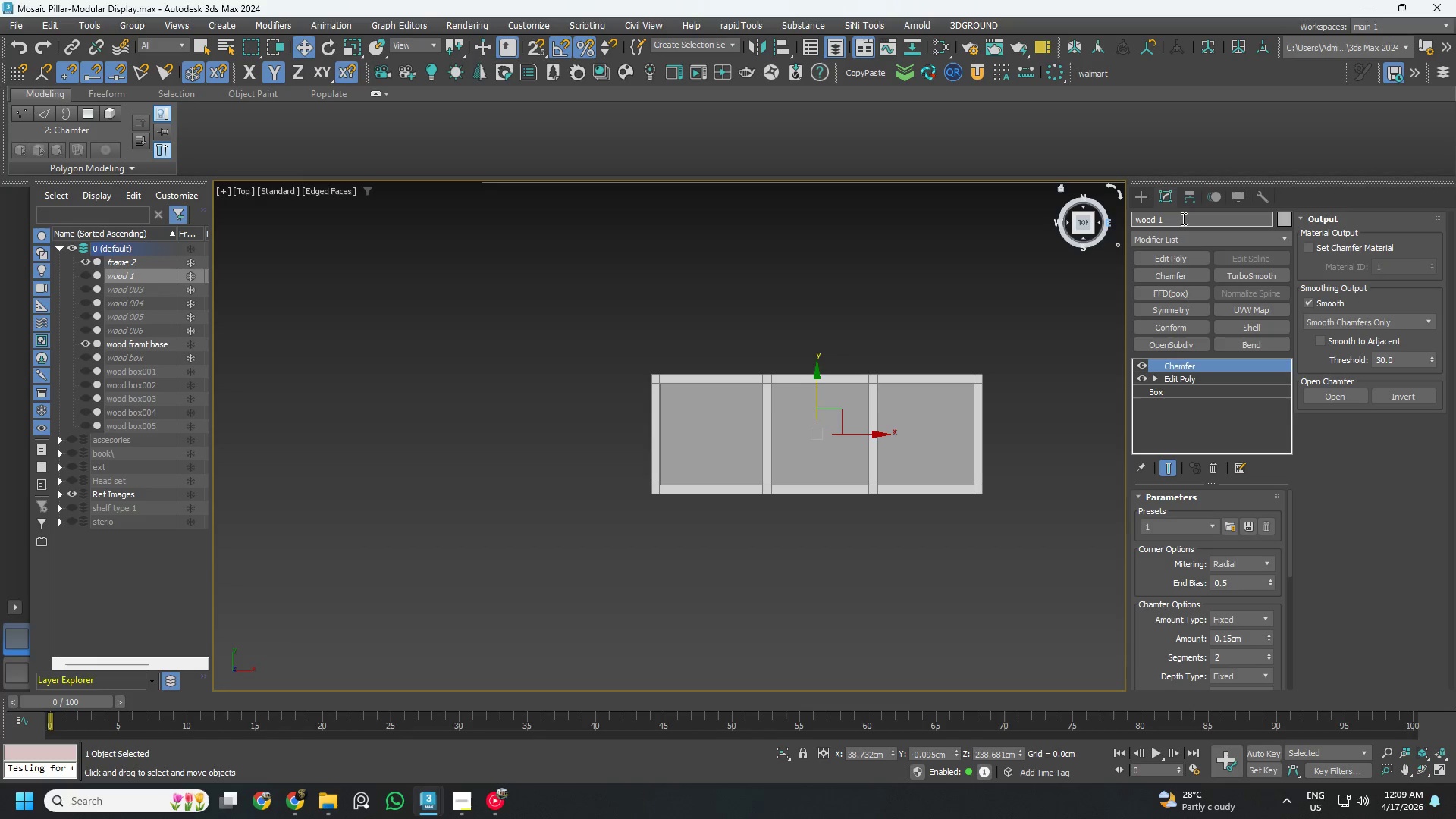 
key(Backspace)
type(frame top)
 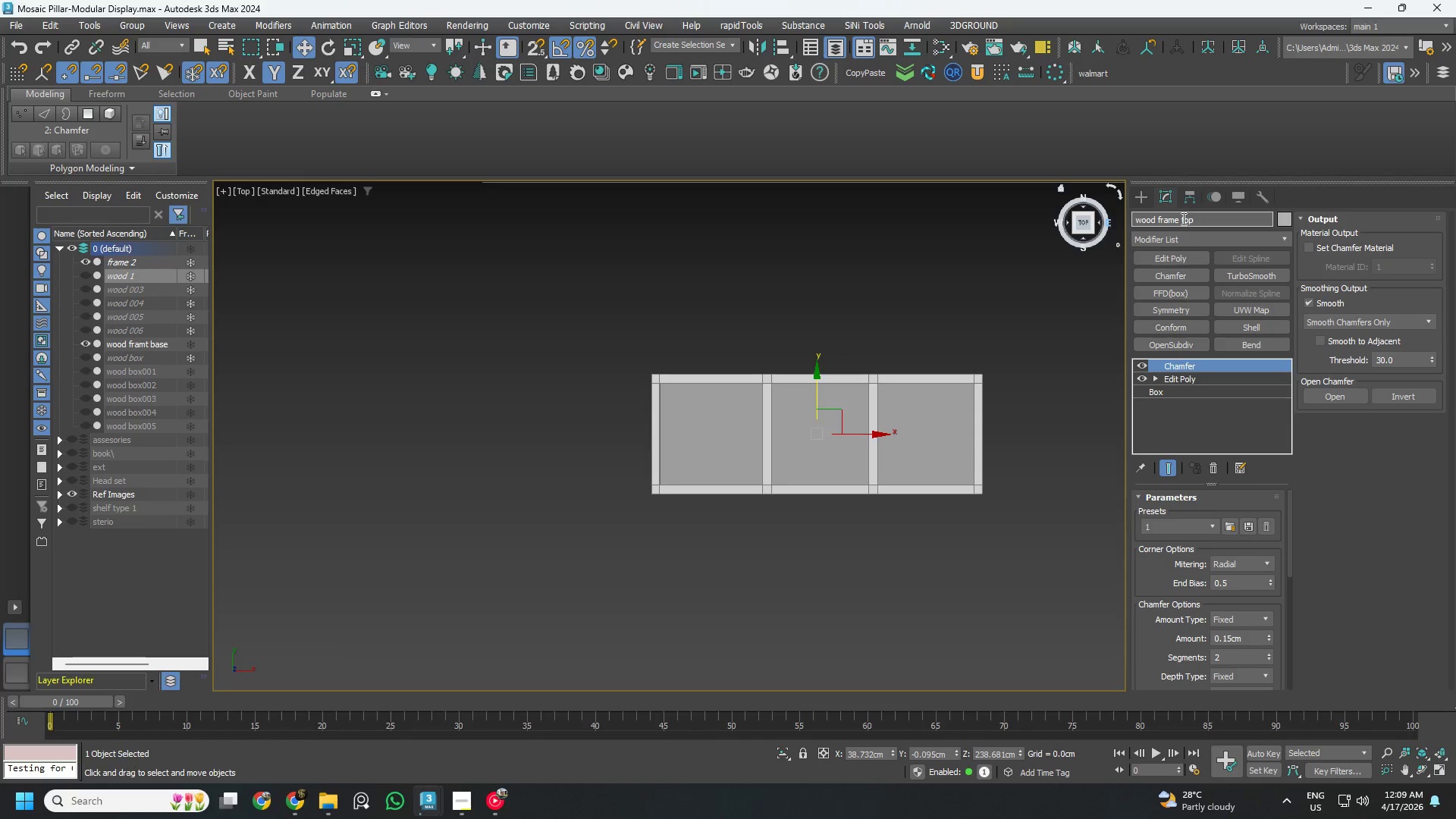 
key(Enter)
 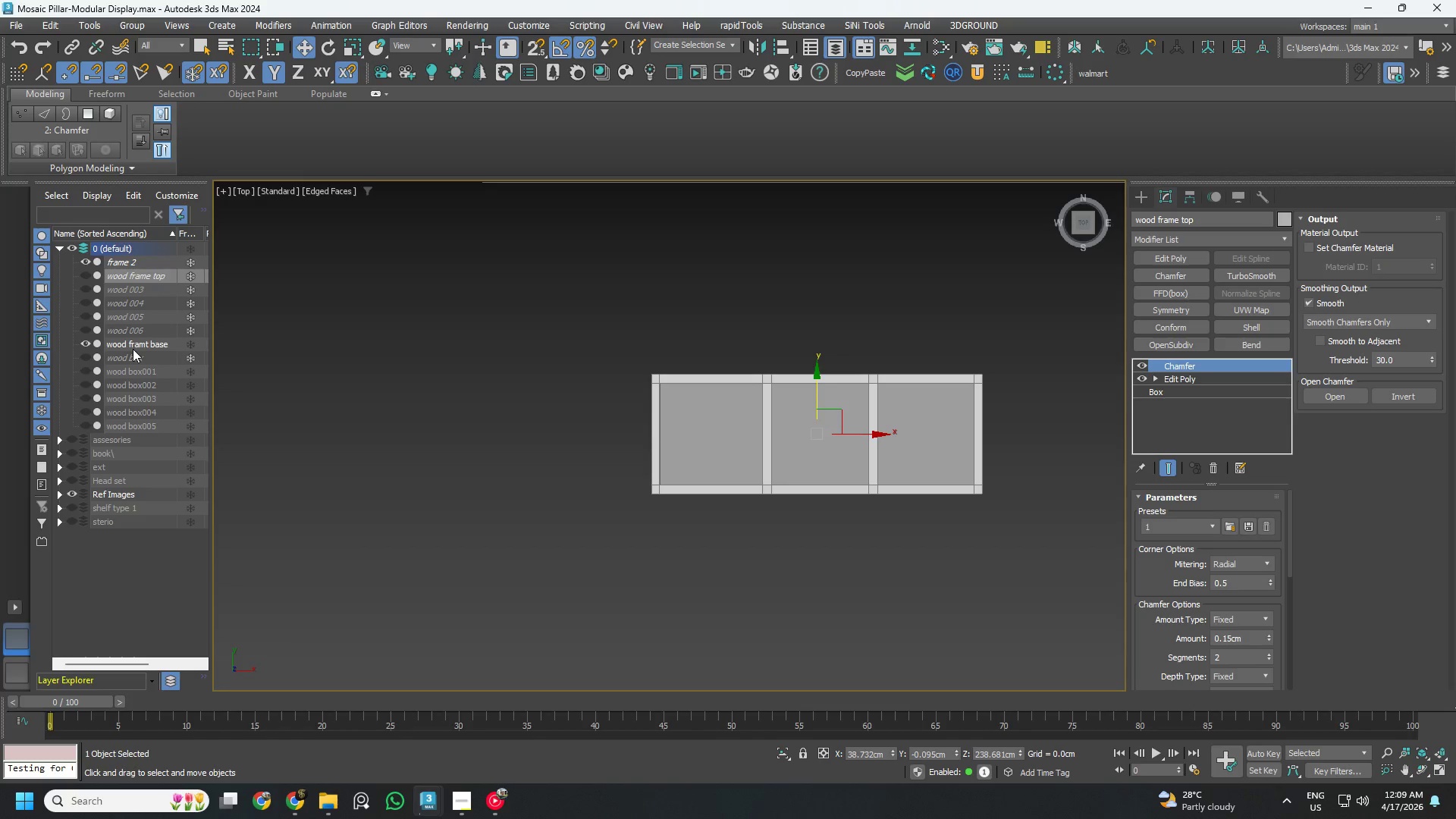 
left_click([135, 345])
 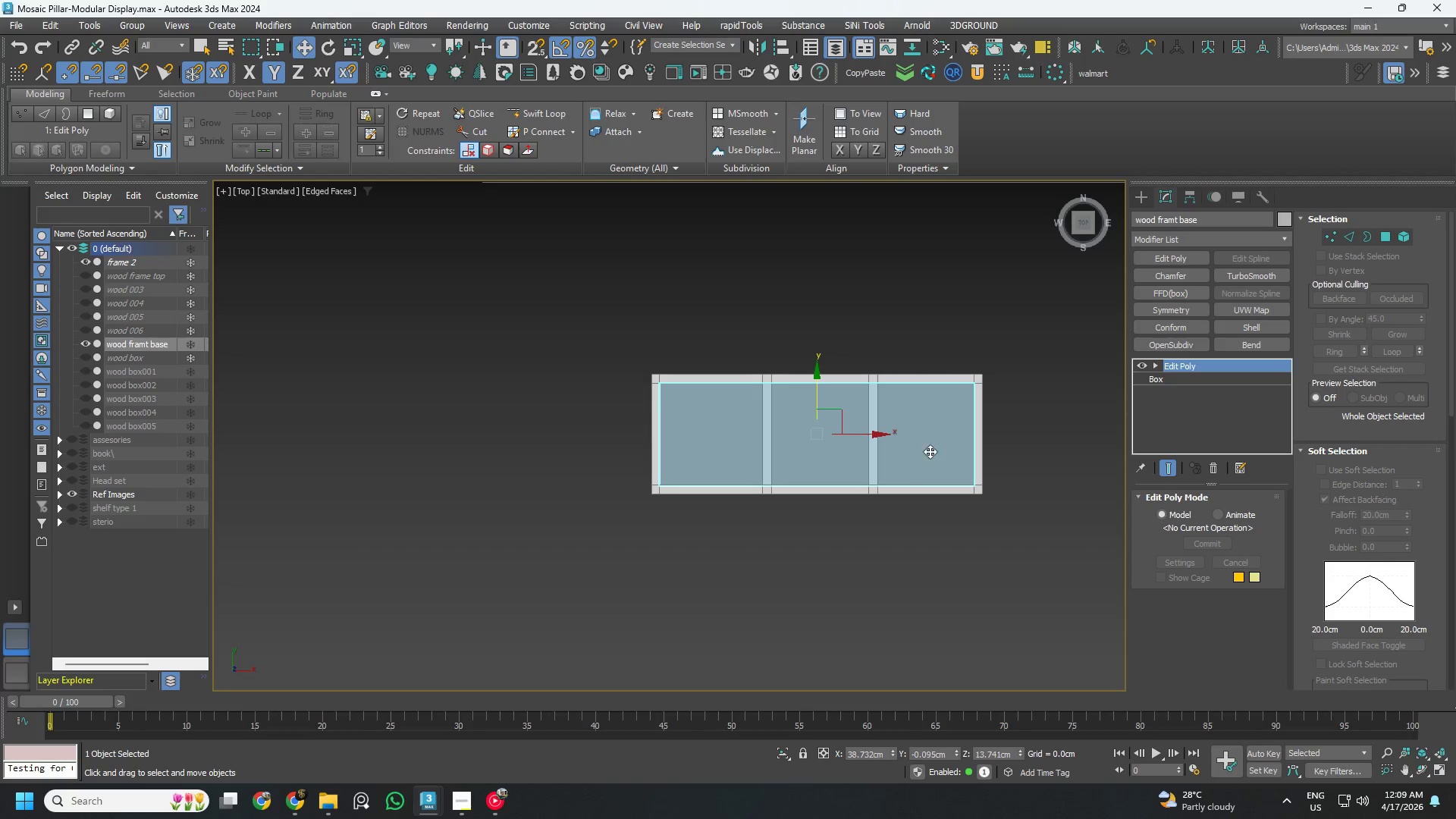 
key(1)
 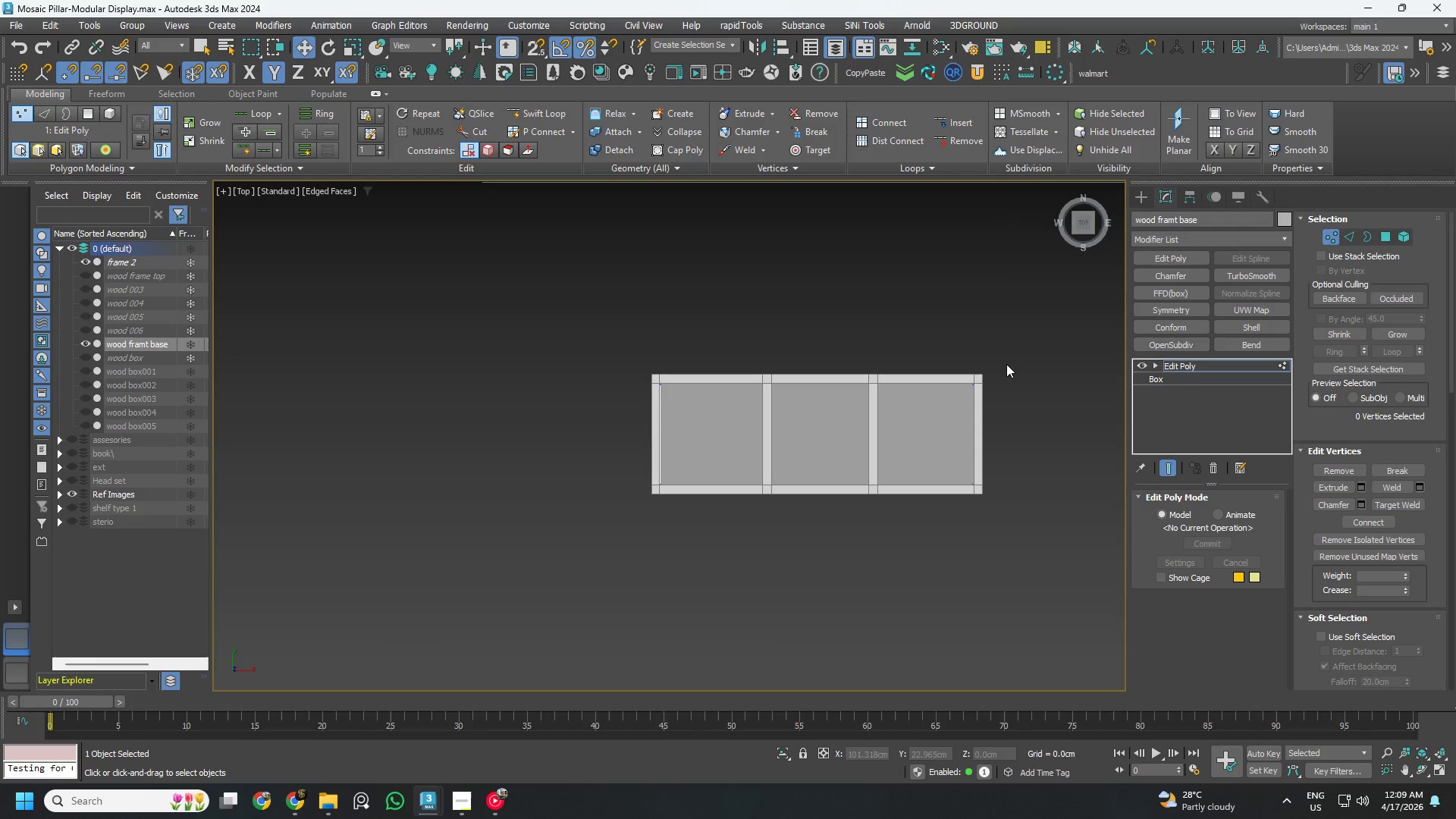 
left_click_drag(start_coordinate=[1011, 356], to_coordinate=[946, 582])
 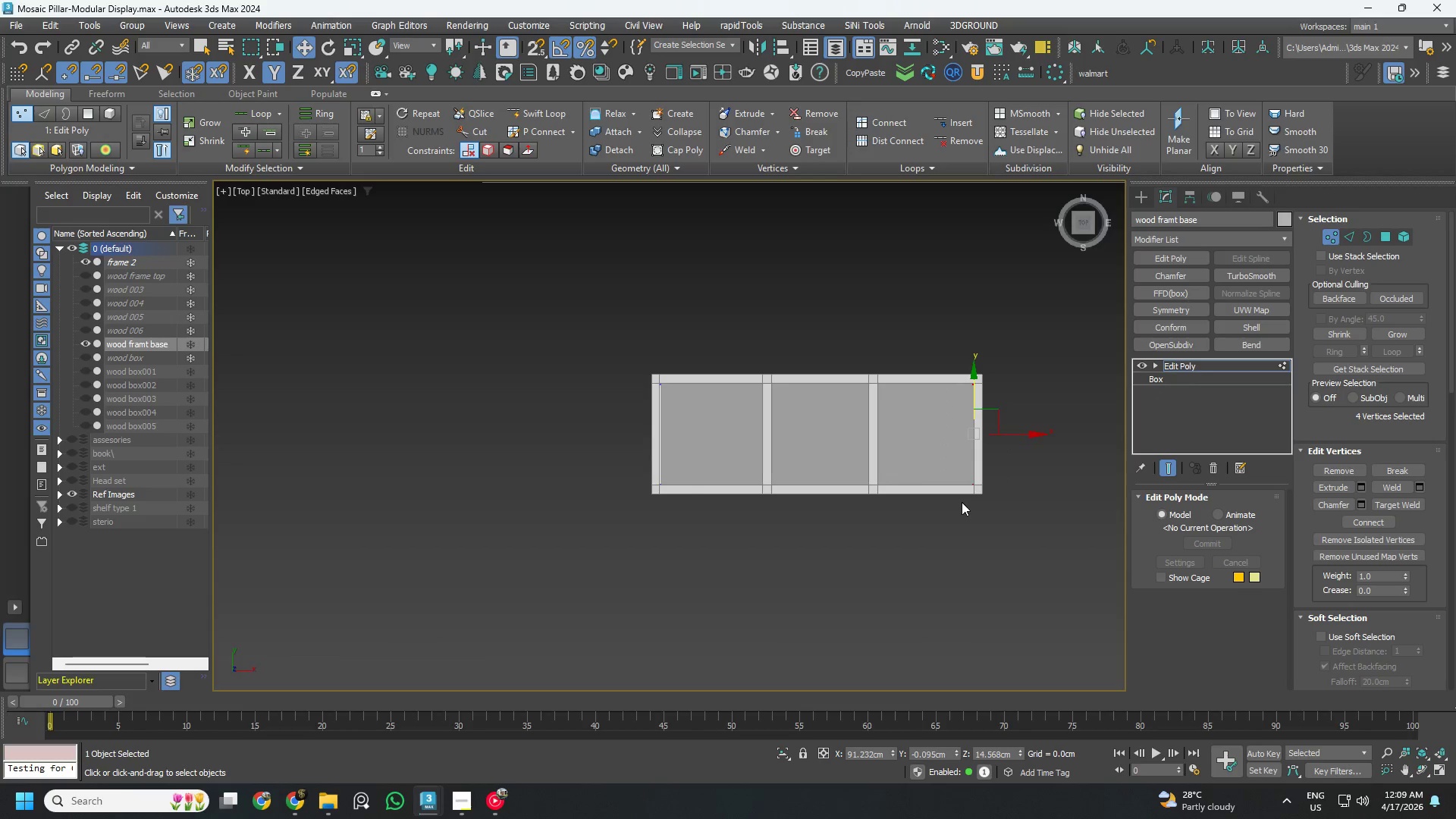 
key(F3)
 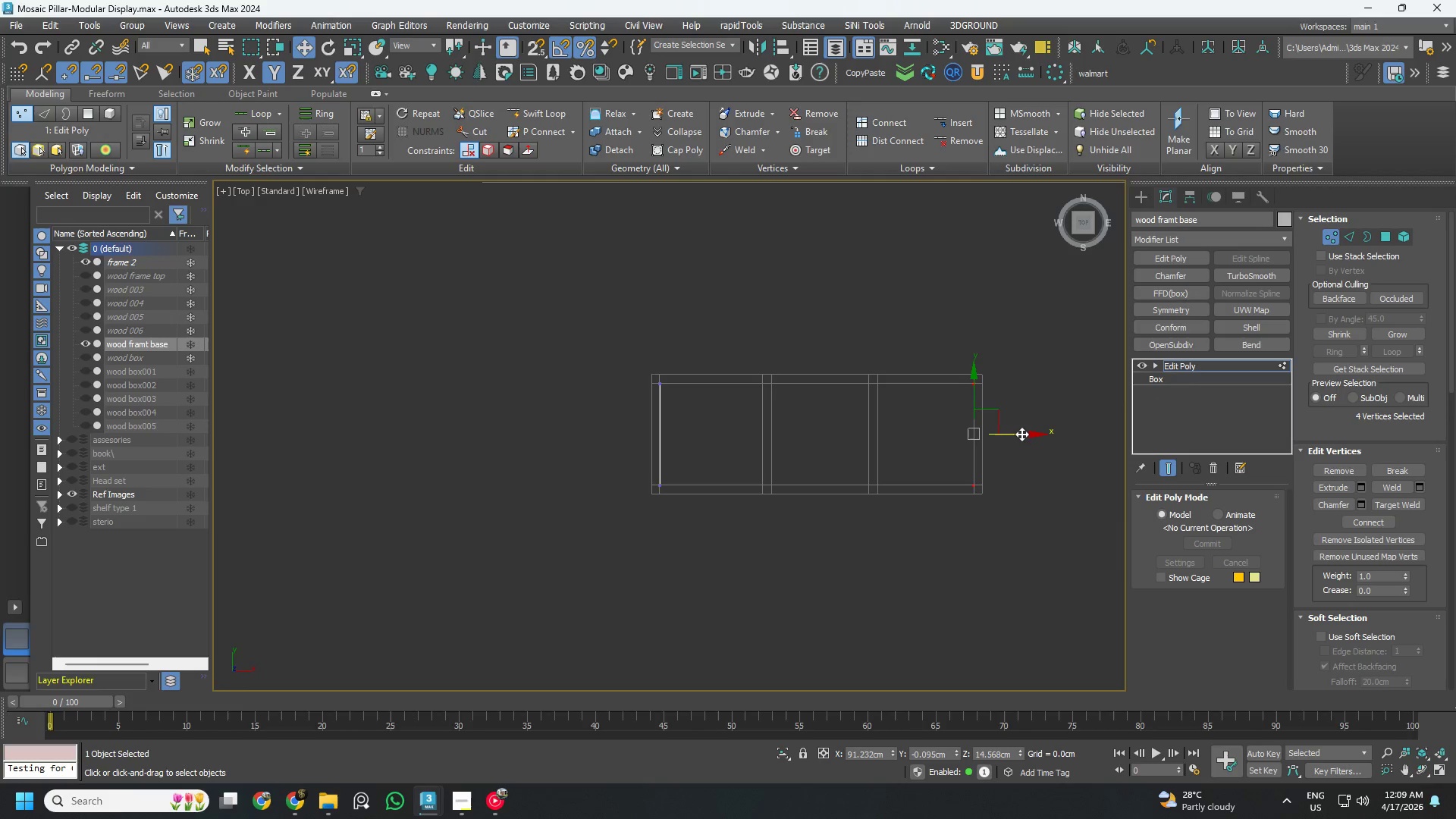 
scroll: coordinate [1009, 439], scroll_direction: up, amount: 4.0
 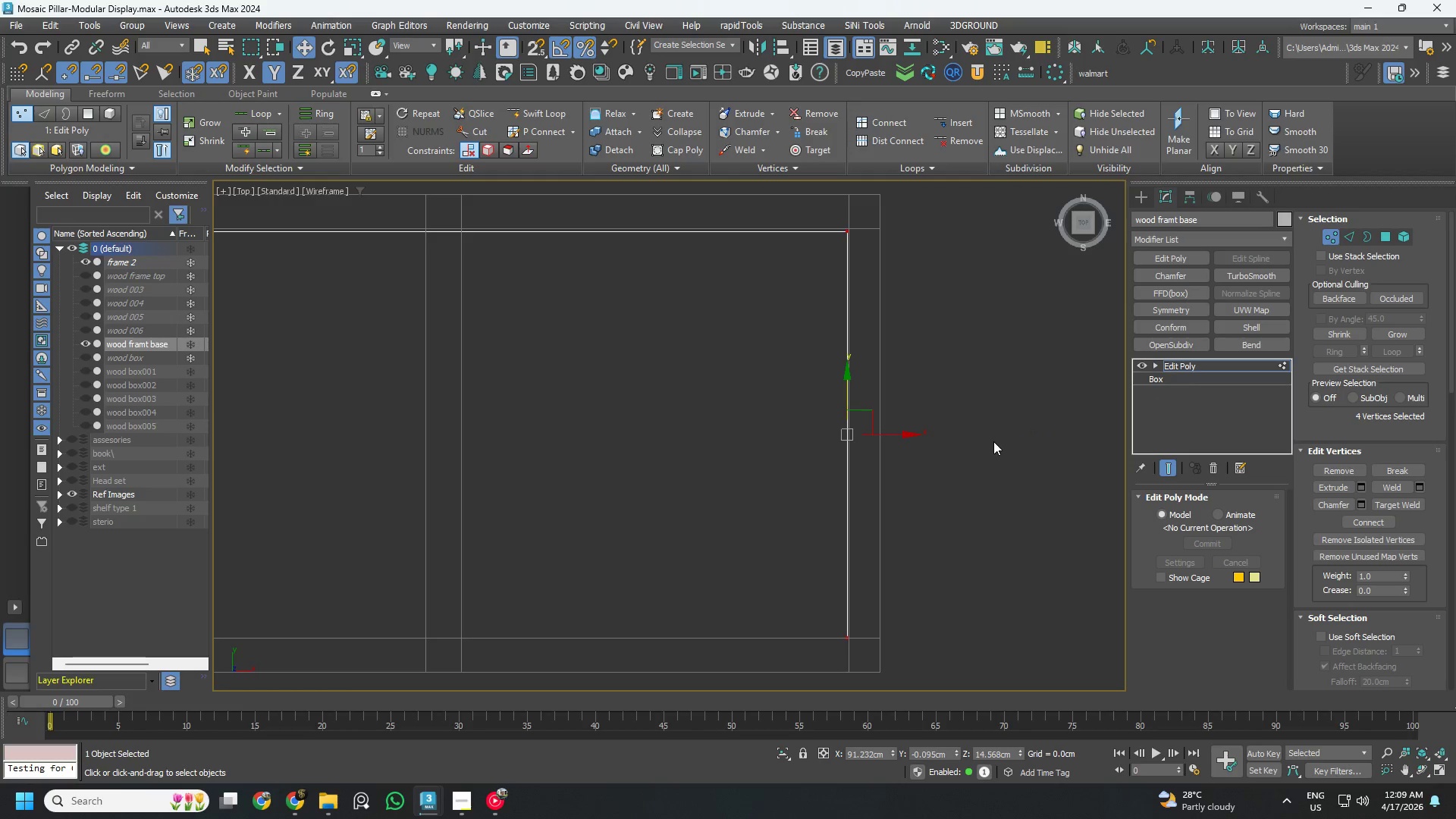 
key(S)
 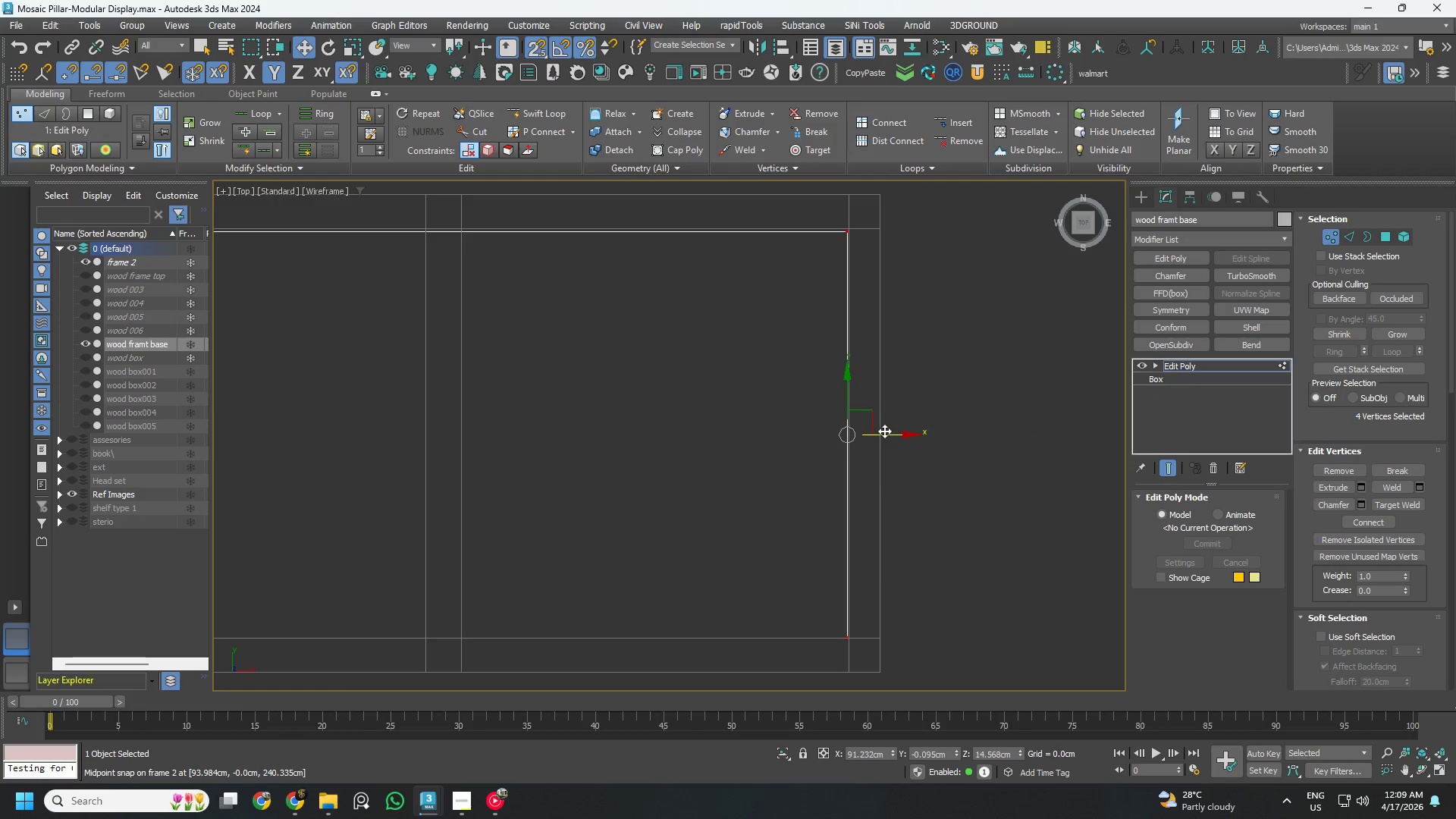 
left_click_drag(start_coordinate=[883, 433], to_coordinate=[831, 430])
 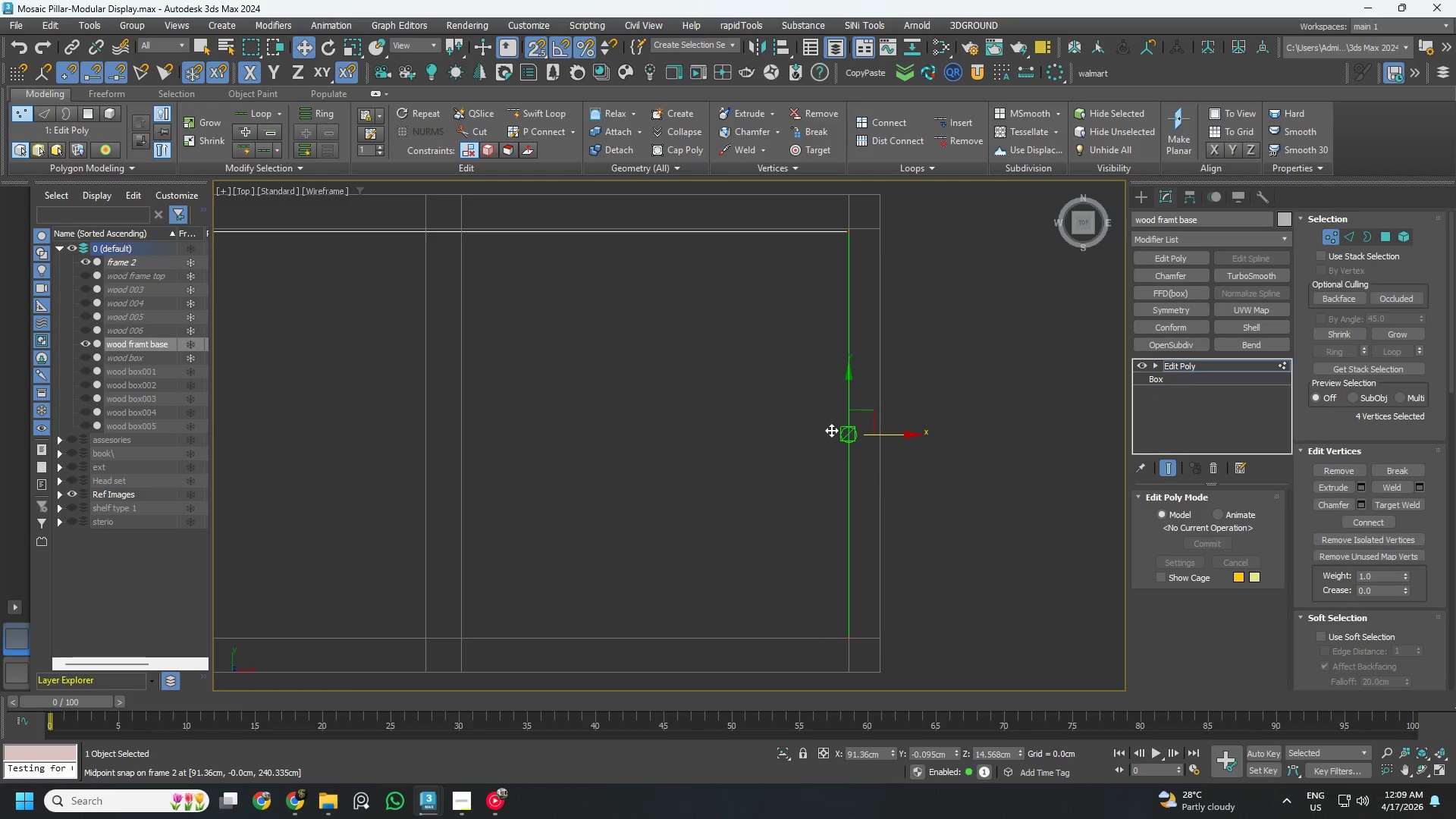 
scroll: coordinate [877, 433], scroll_direction: down, amount: 3.0
 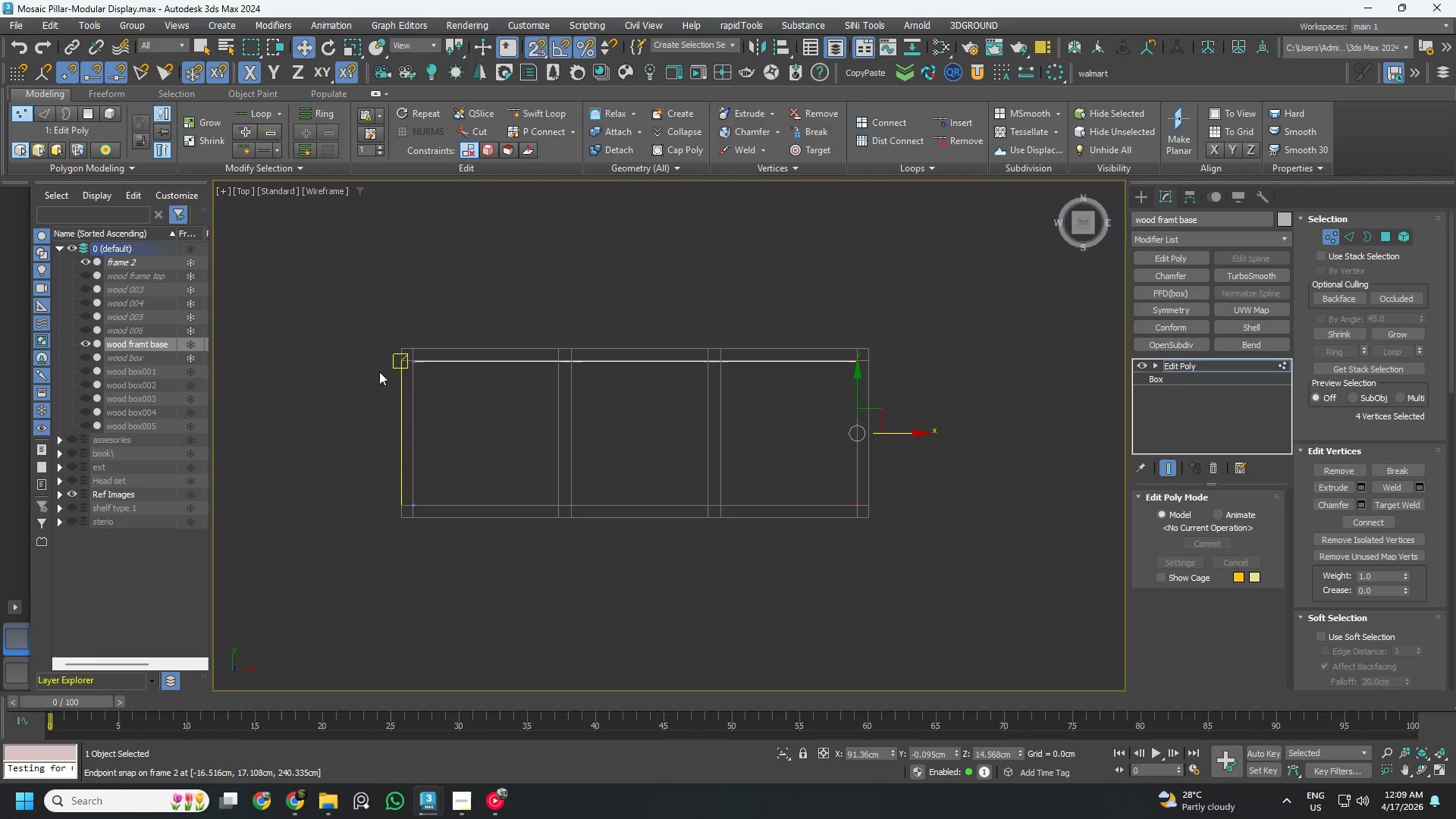 
left_click_drag(start_coordinate=[360, 331], to_coordinate=[504, 613])
 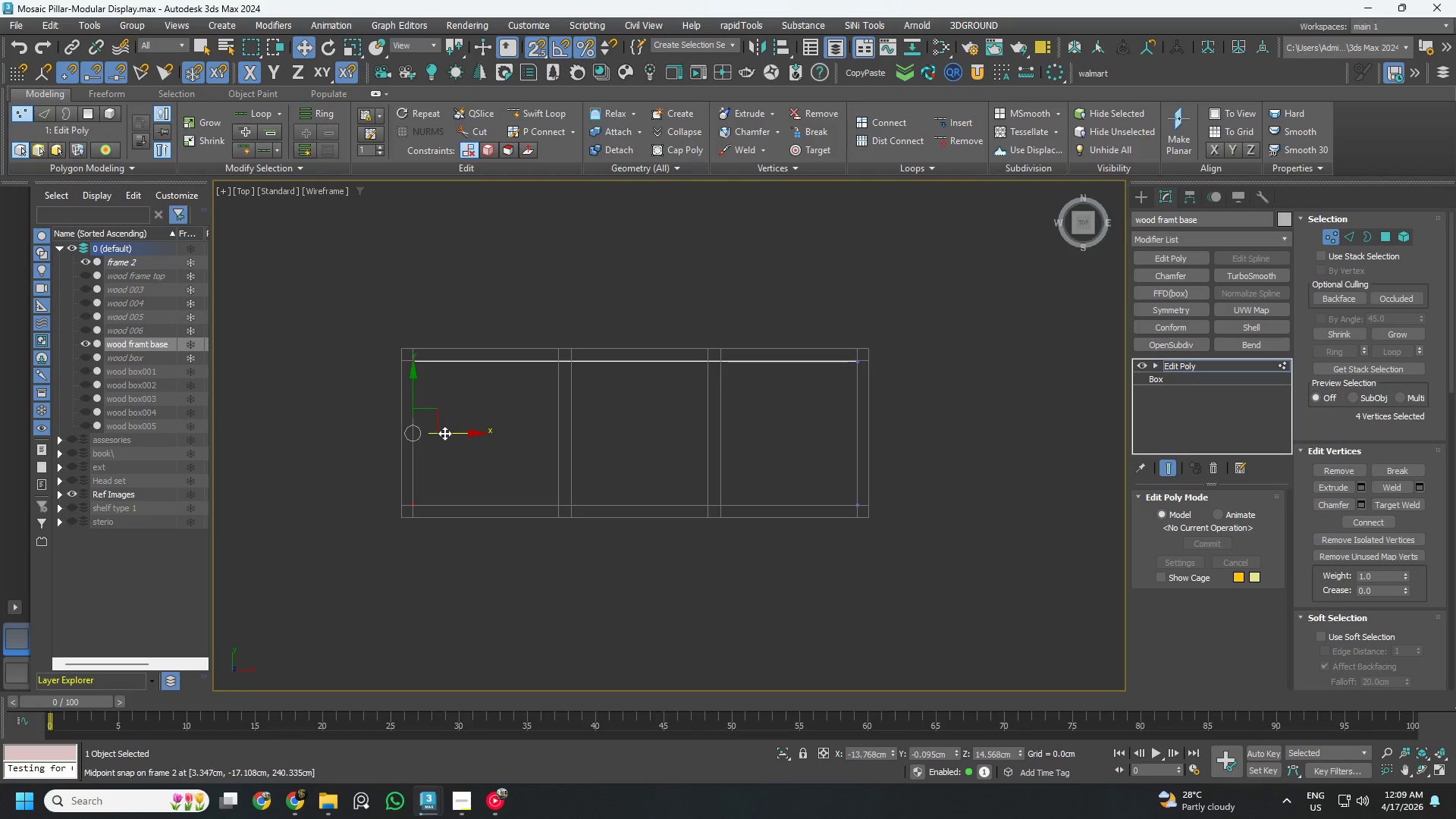 
left_click_drag(start_coordinate=[444, 433], to_coordinate=[431, 431])
 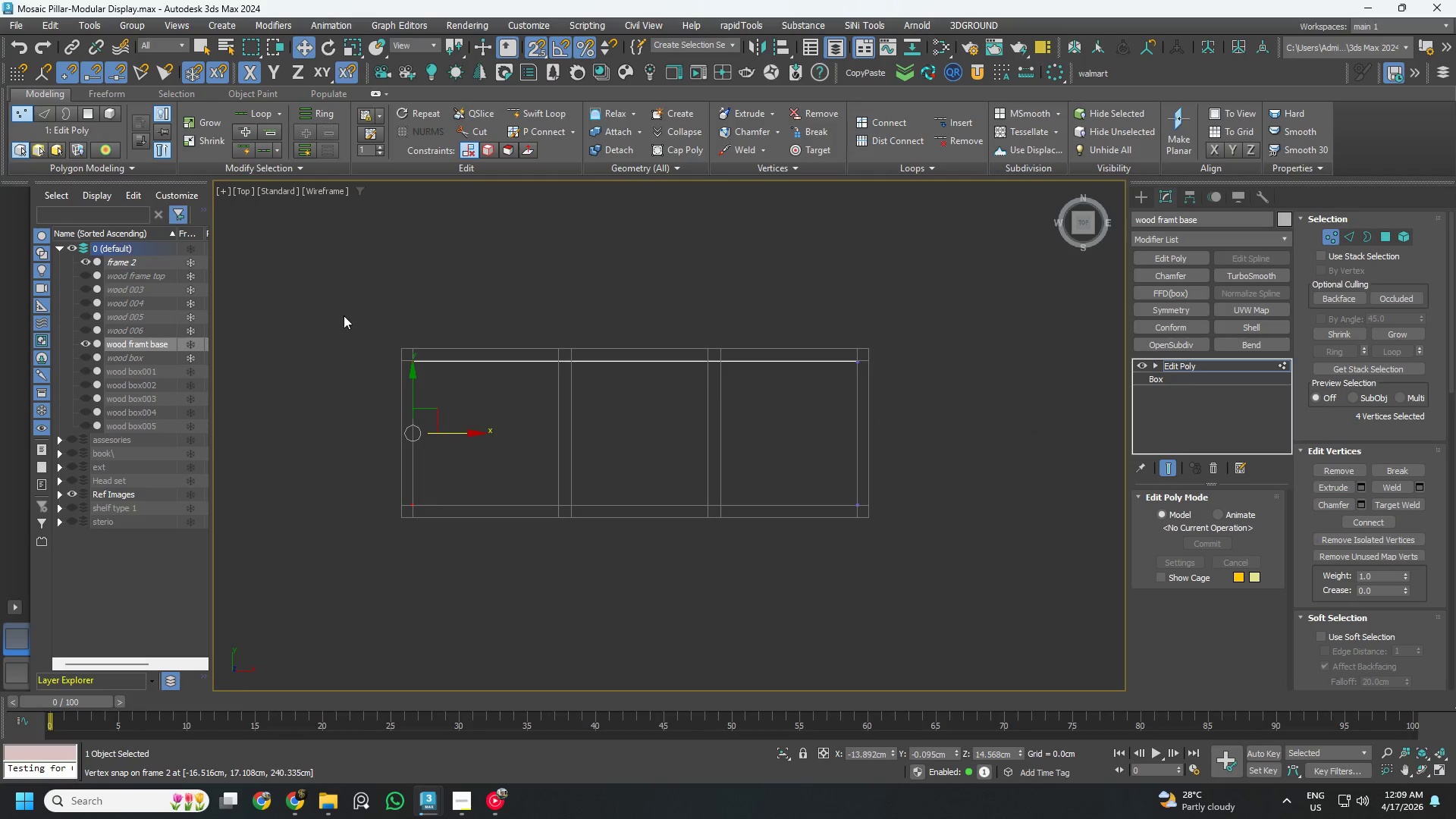 
left_click_drag(start_coordinate=[340, 309], to_coordinate=[1010, 394])
 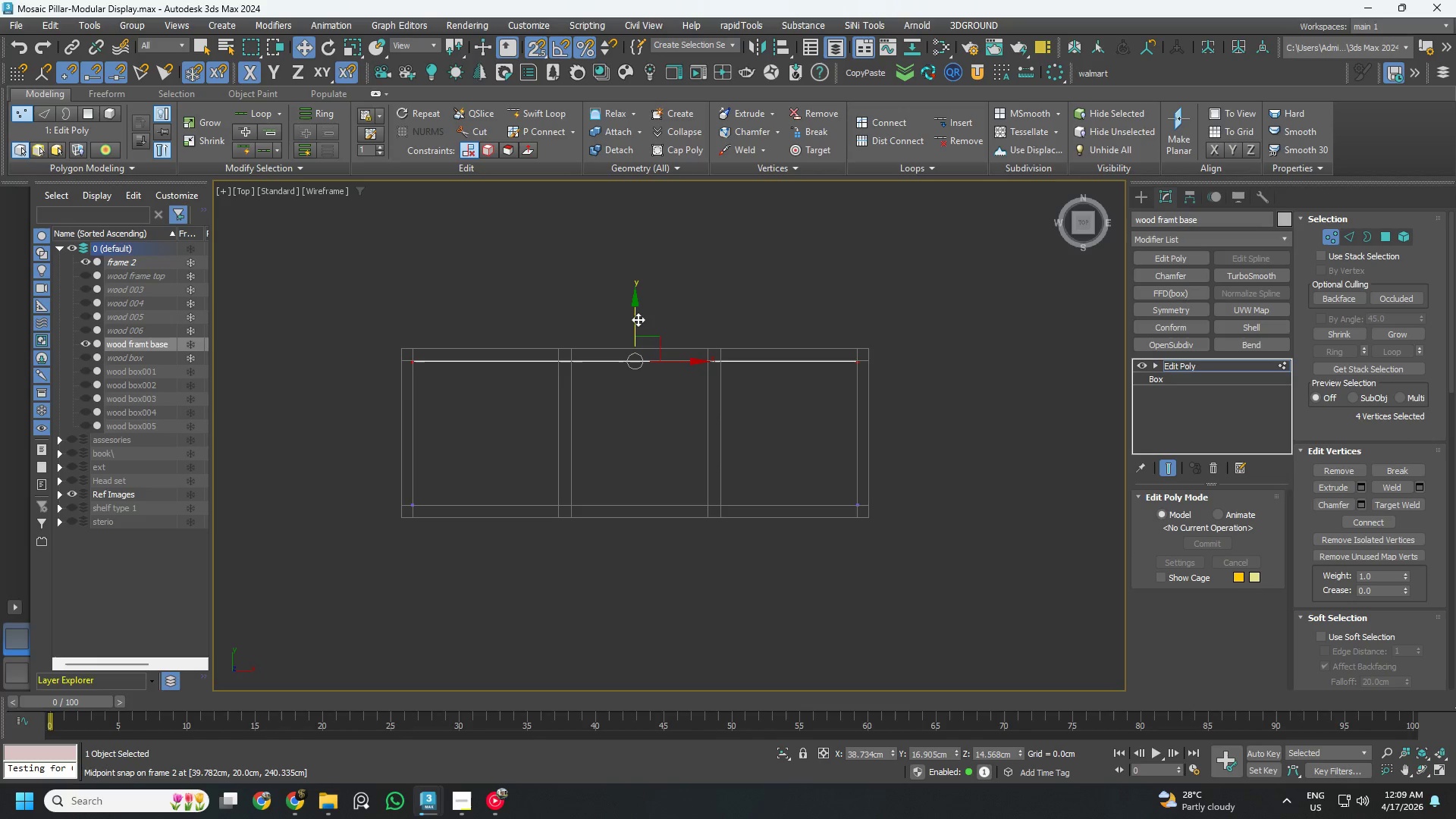 
left_click_drag(start_coordinate=[636, 320], to_coordinate=[640, 368])
 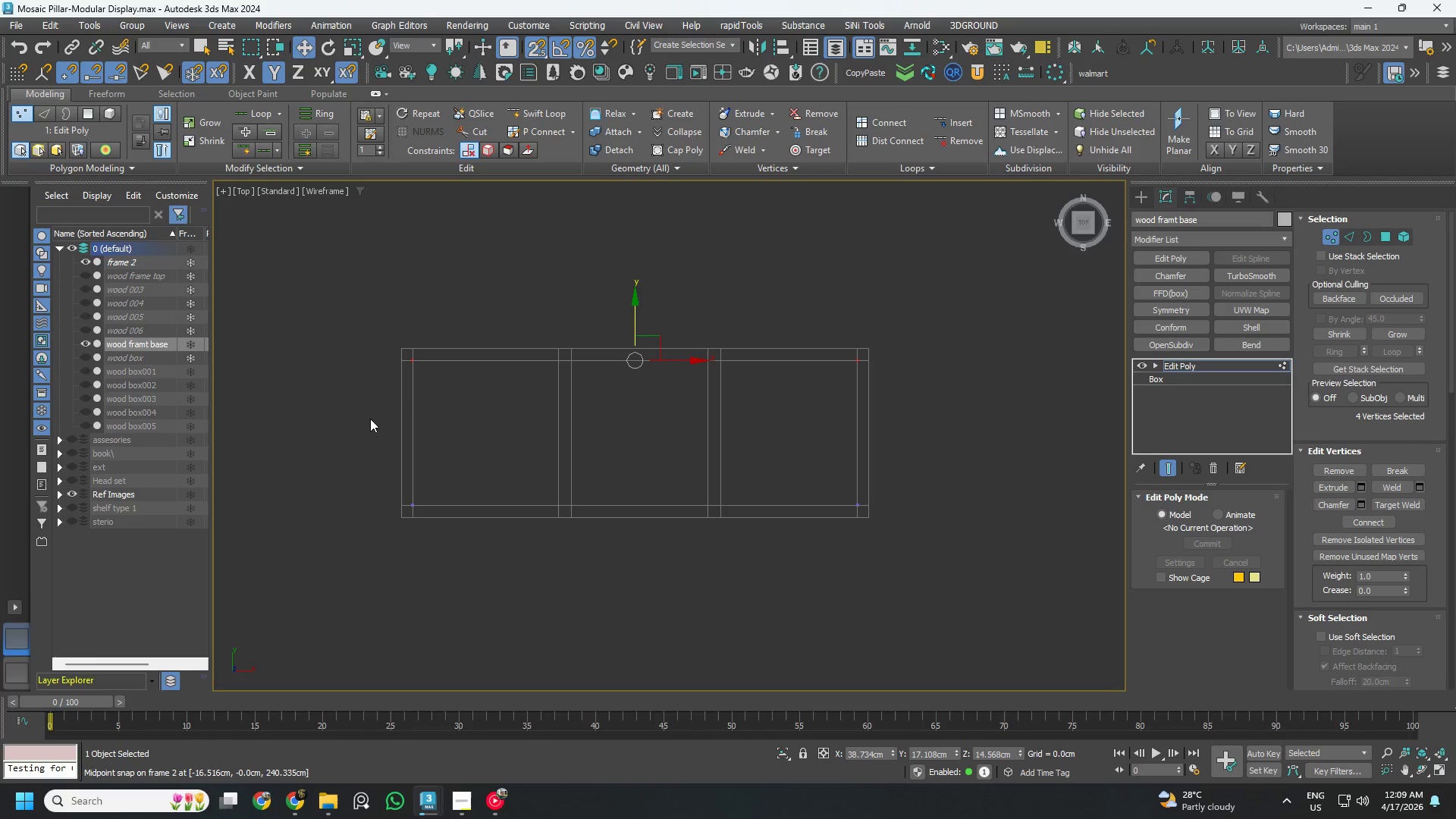 
left_click_drag(start_coordinate=[354, 420], to_coordinate=[986, 563])
 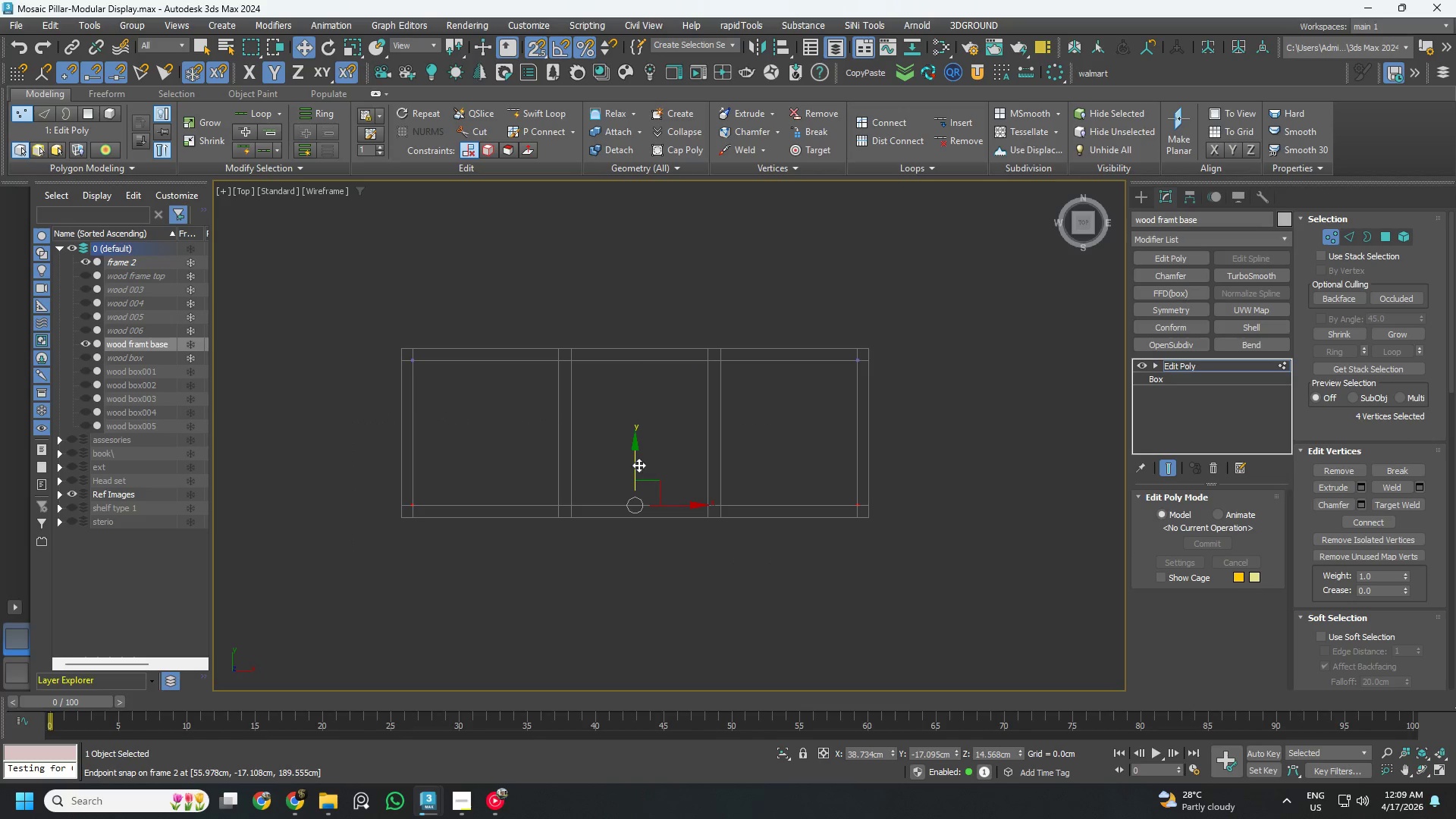 
left_click_drag(start_coordinate=[639, 465], to_coordinate=[663, 489])
 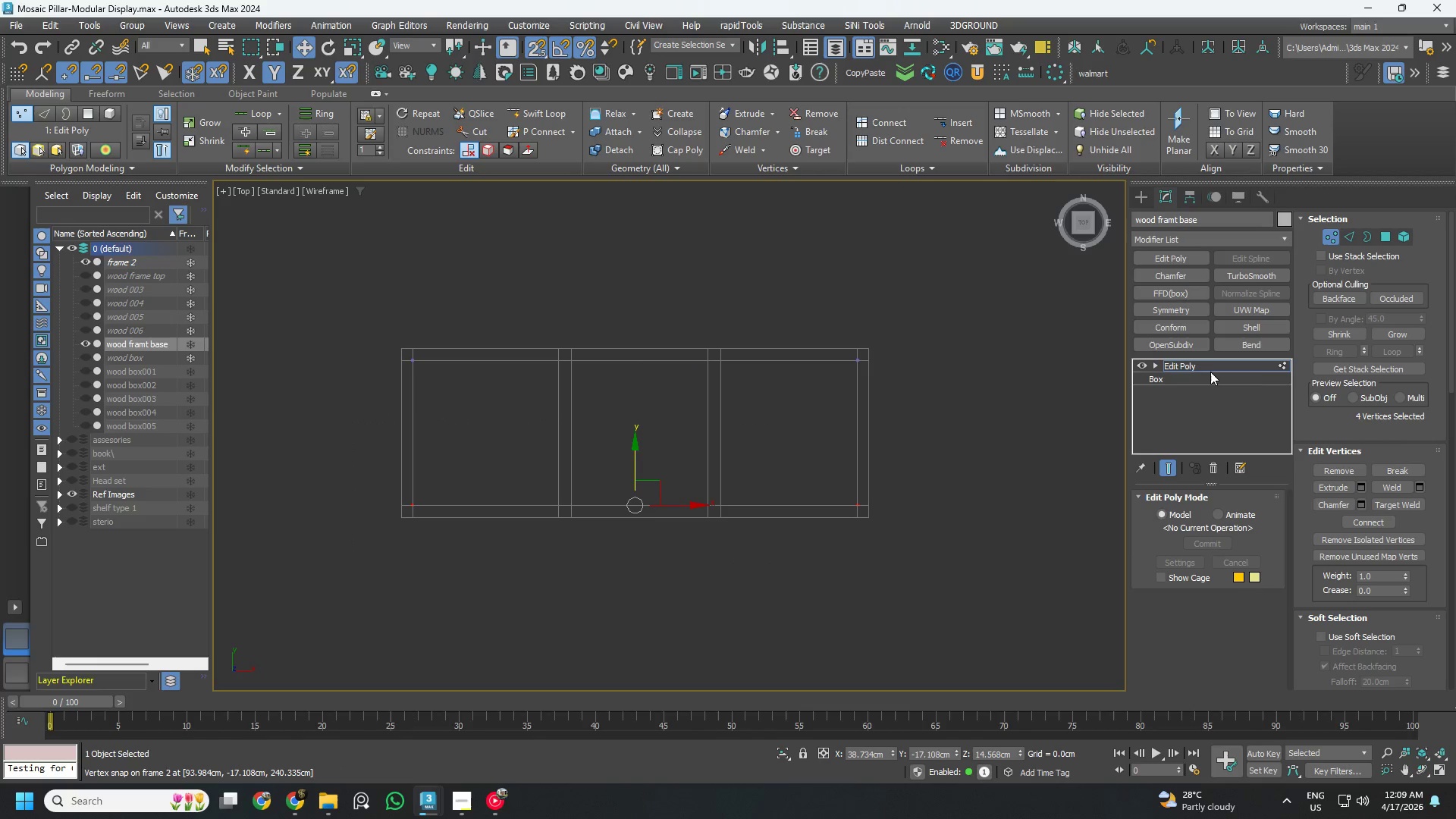 
left_click([1215, 365])
 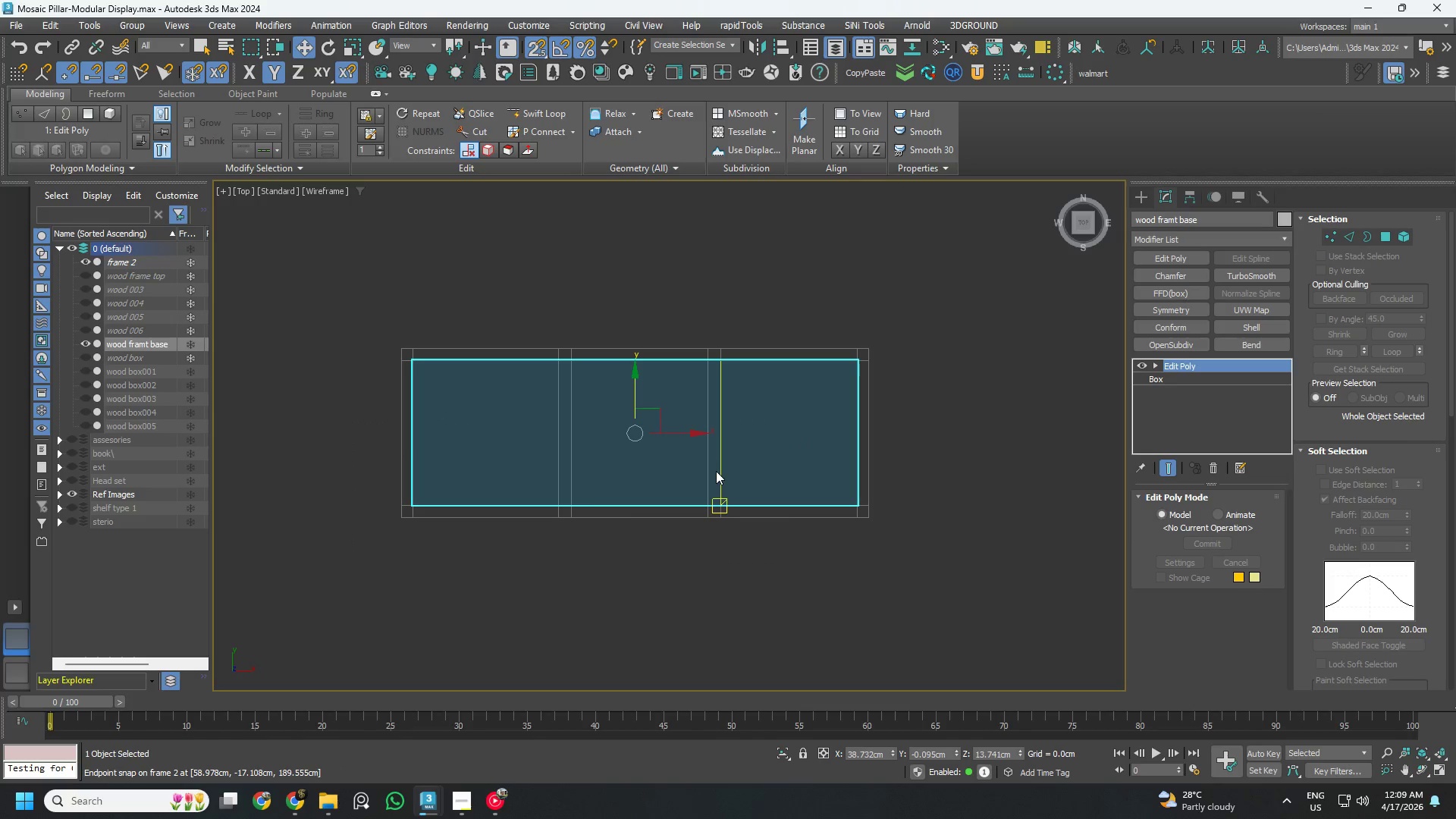 
key(F3)
 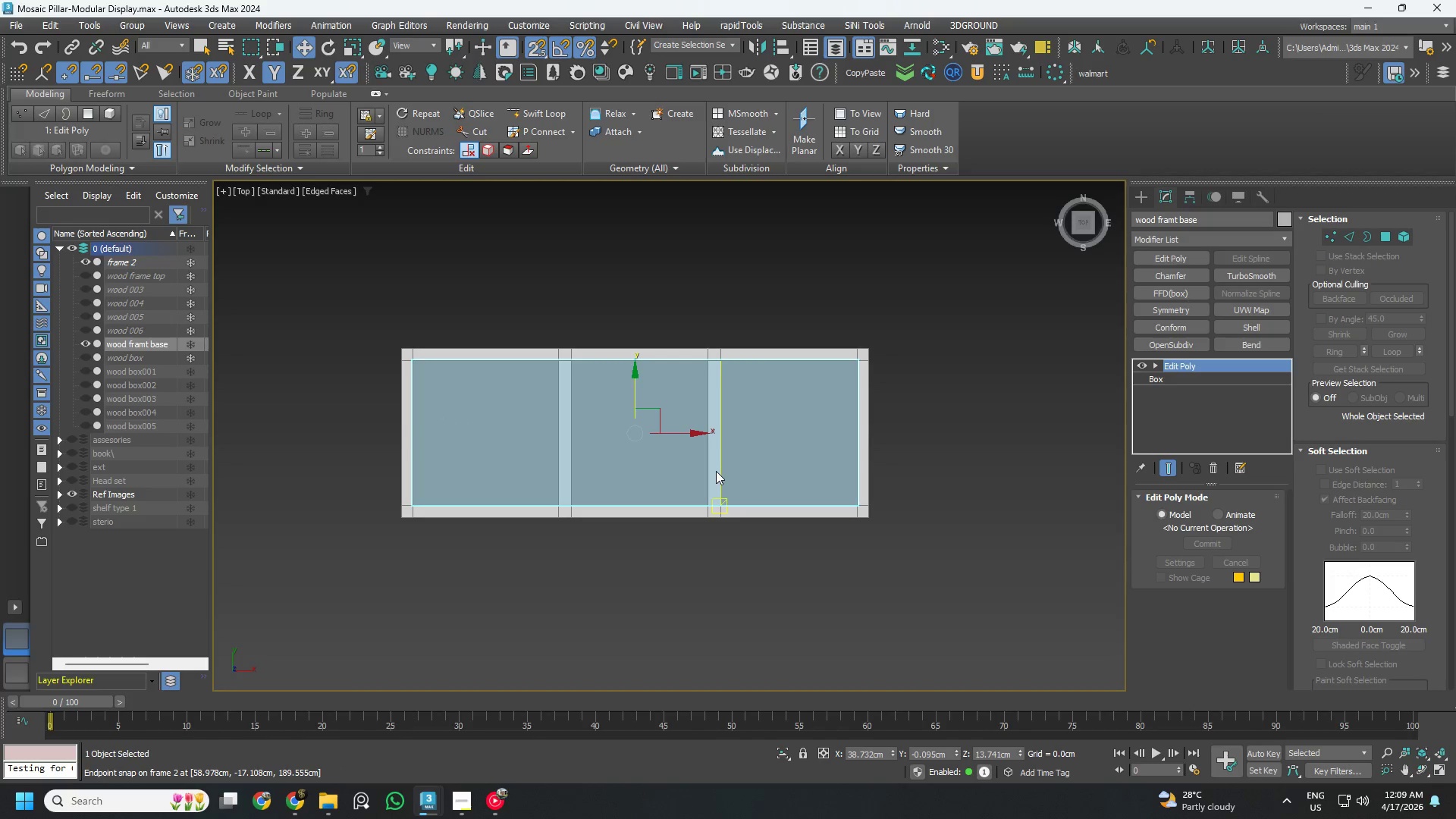 
key(Control+S)
 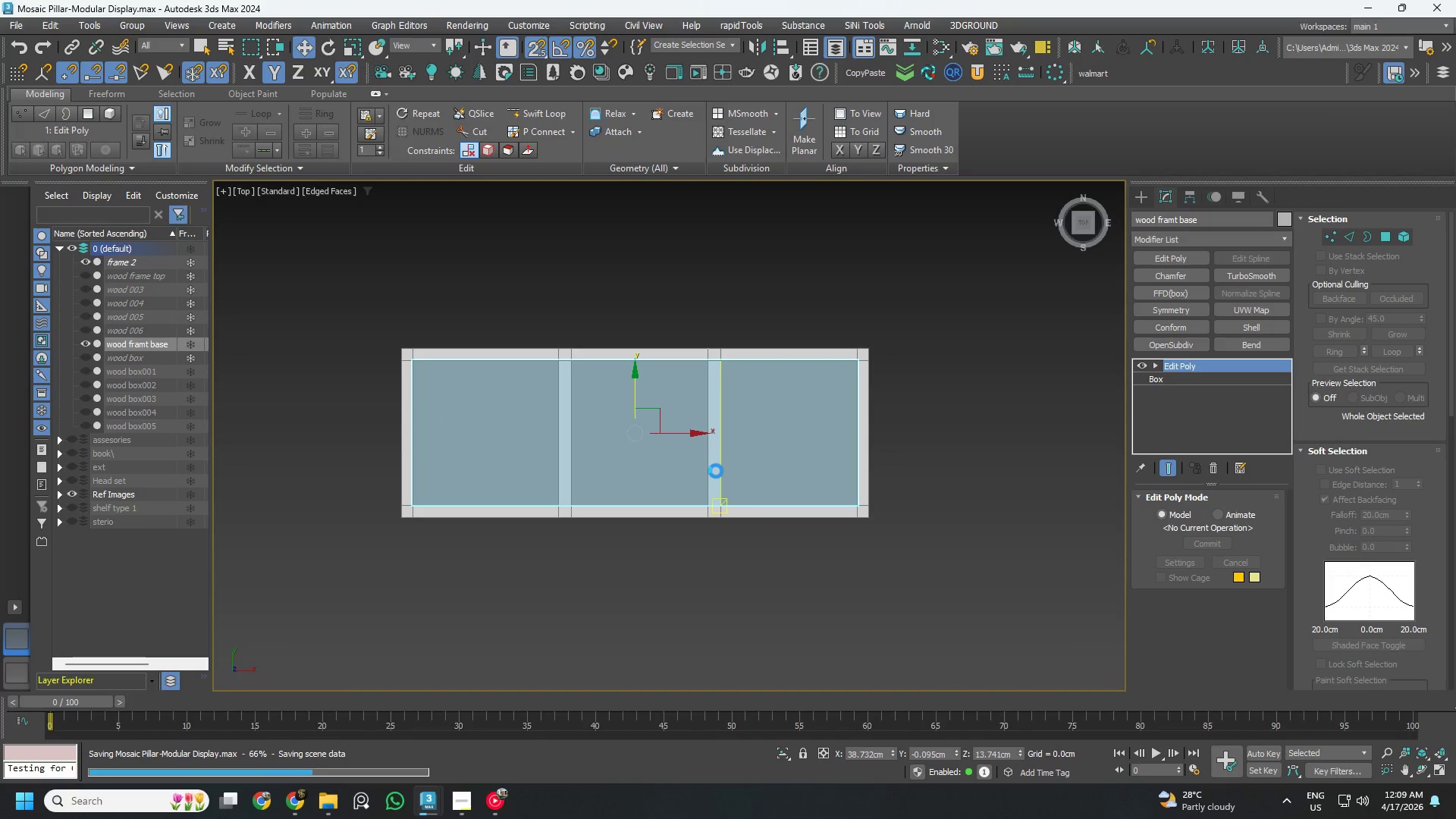 
key(W)
 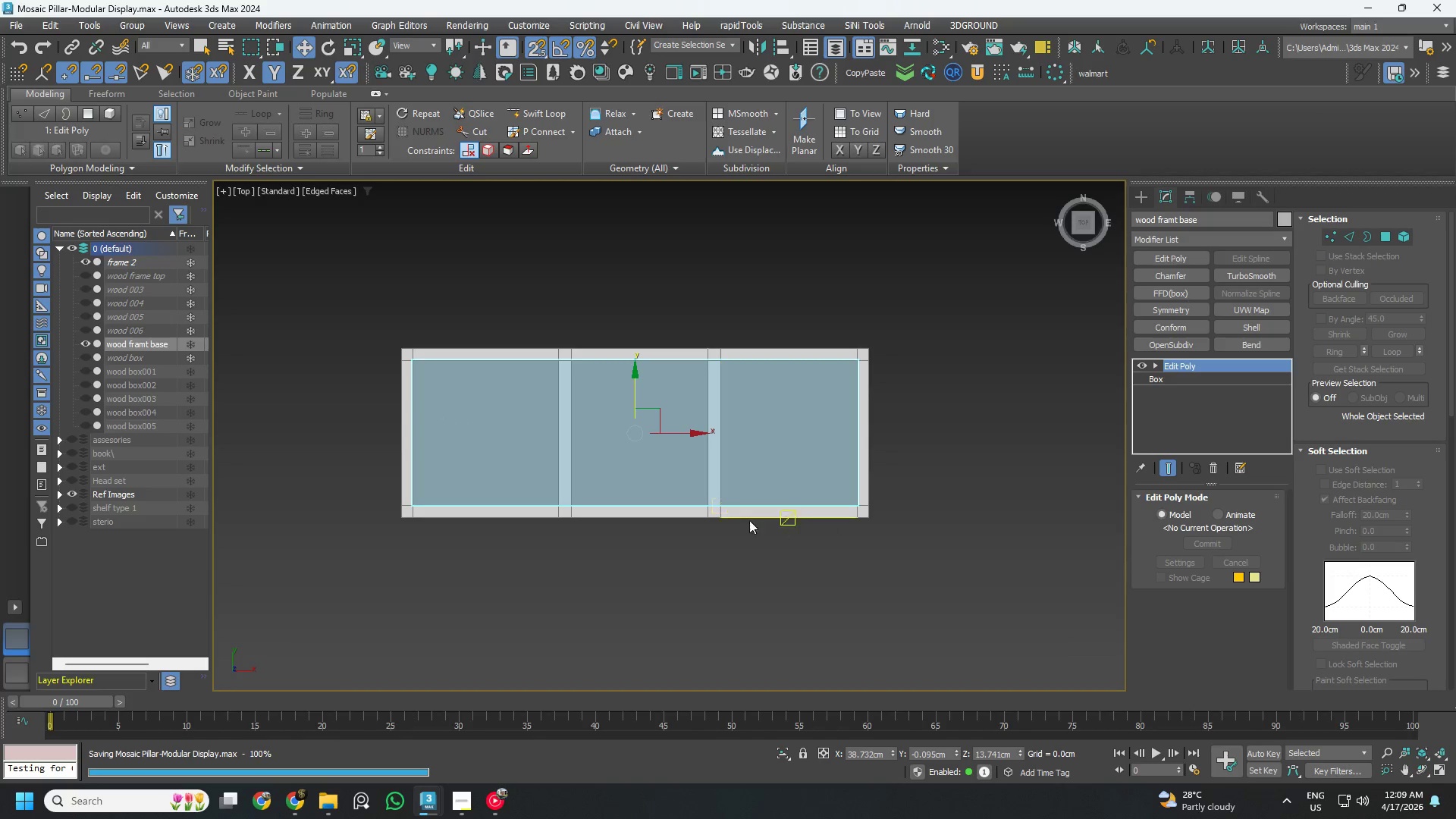 
hold_key(key=AltLeft, duration=0.67)
 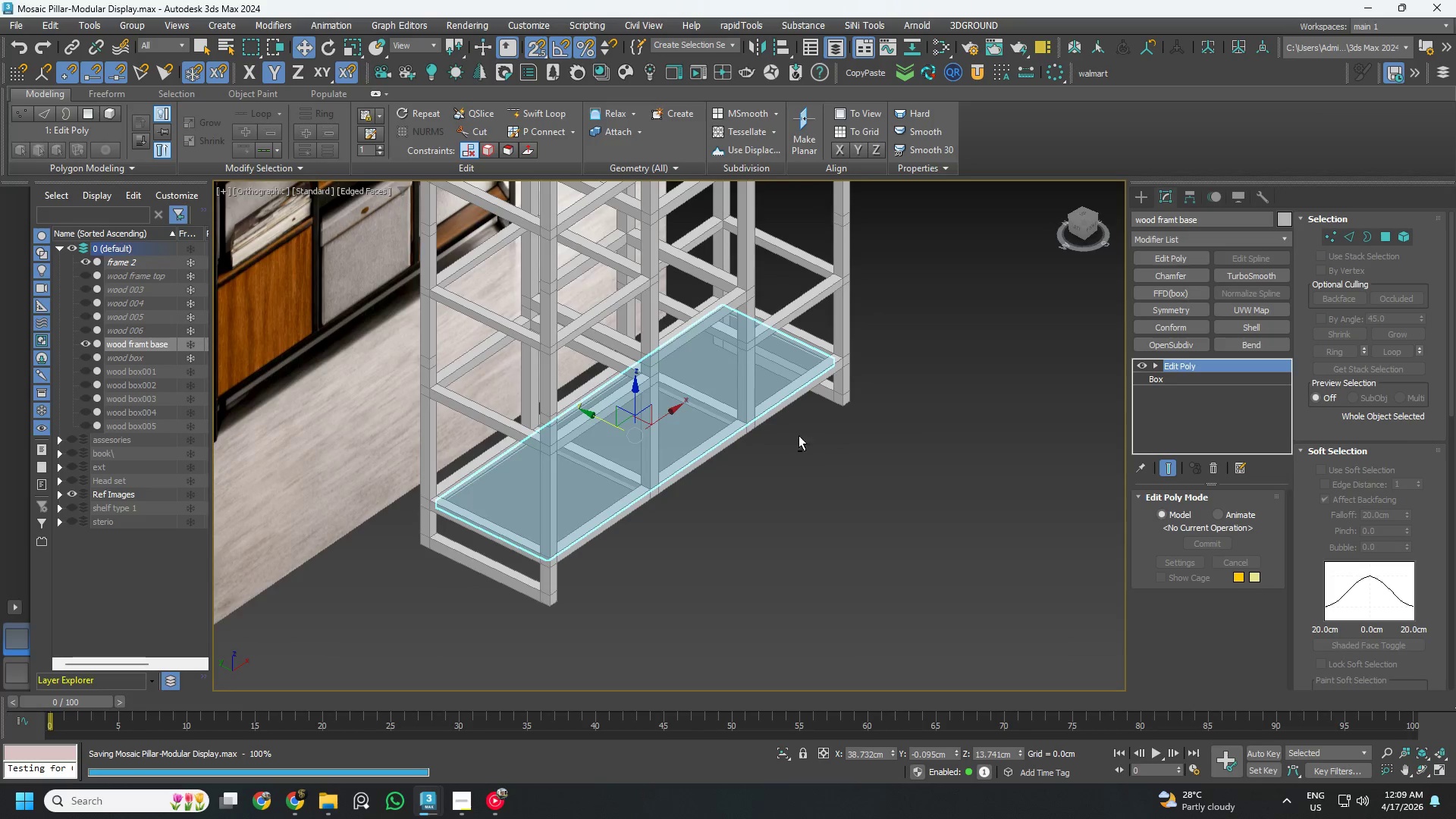 
hold_key(key=AltLeft, duration=0.45)
 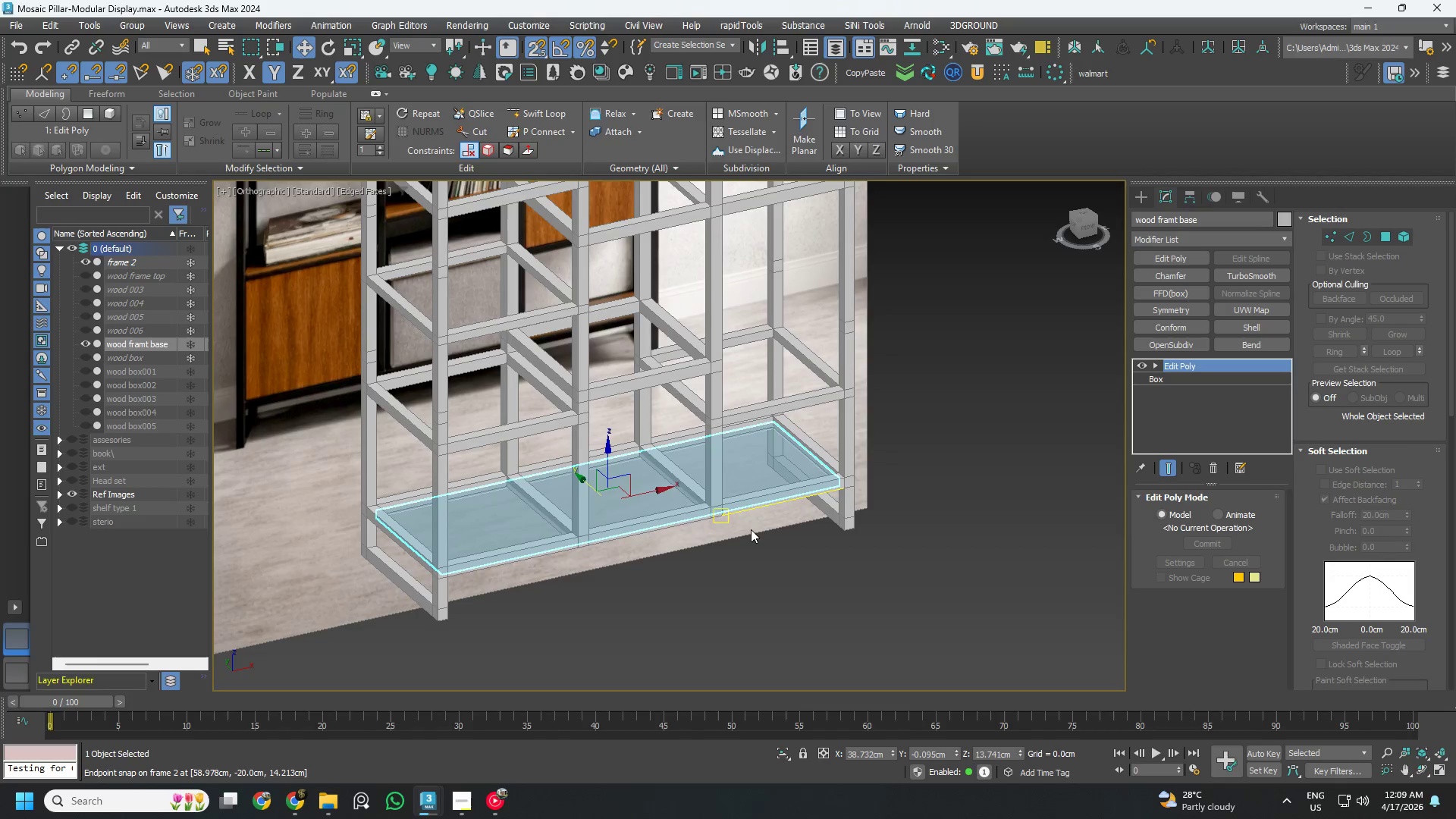 
key(S)
 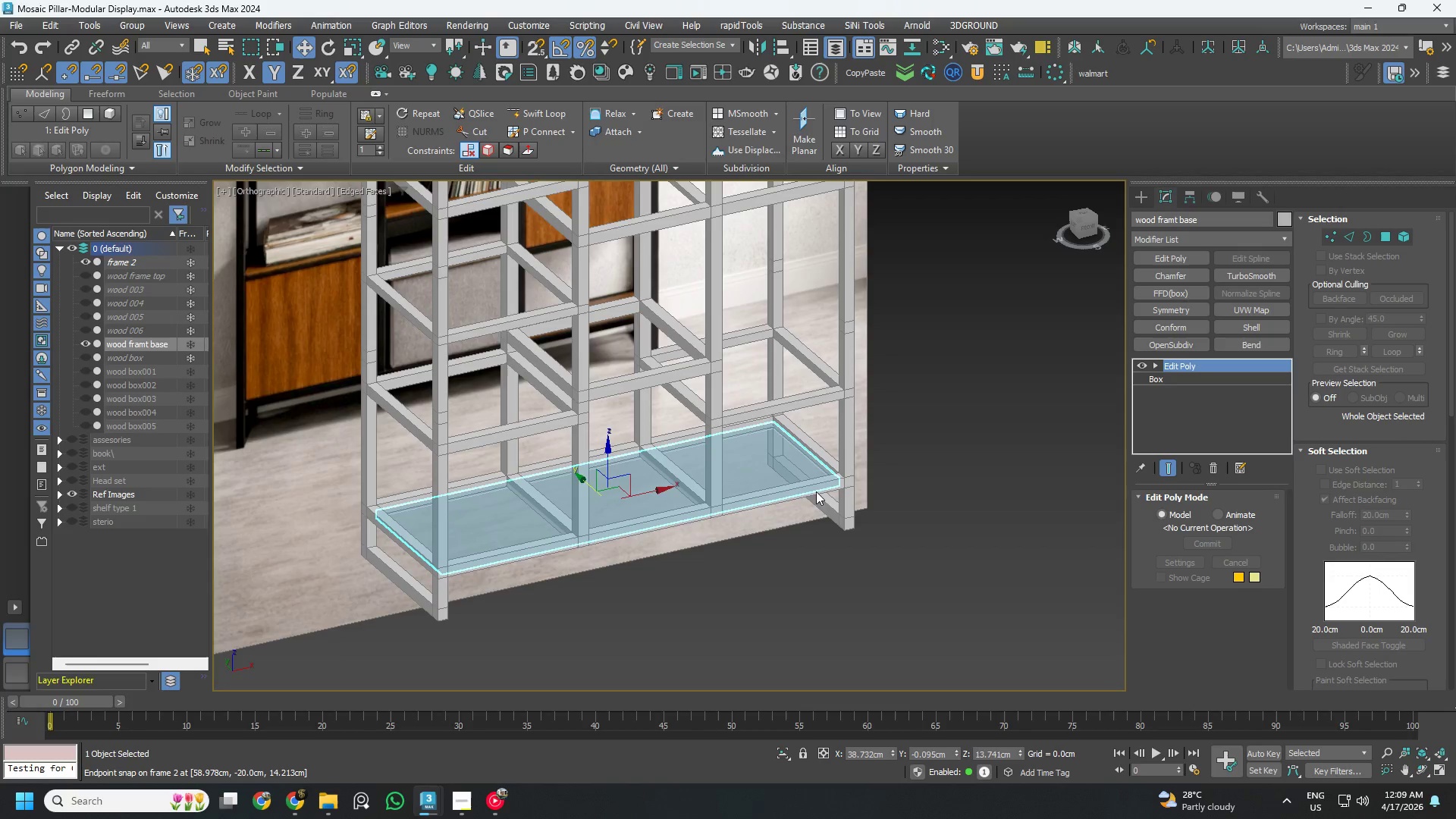 
hold_key(key=AltLeft, duration=1.91)
 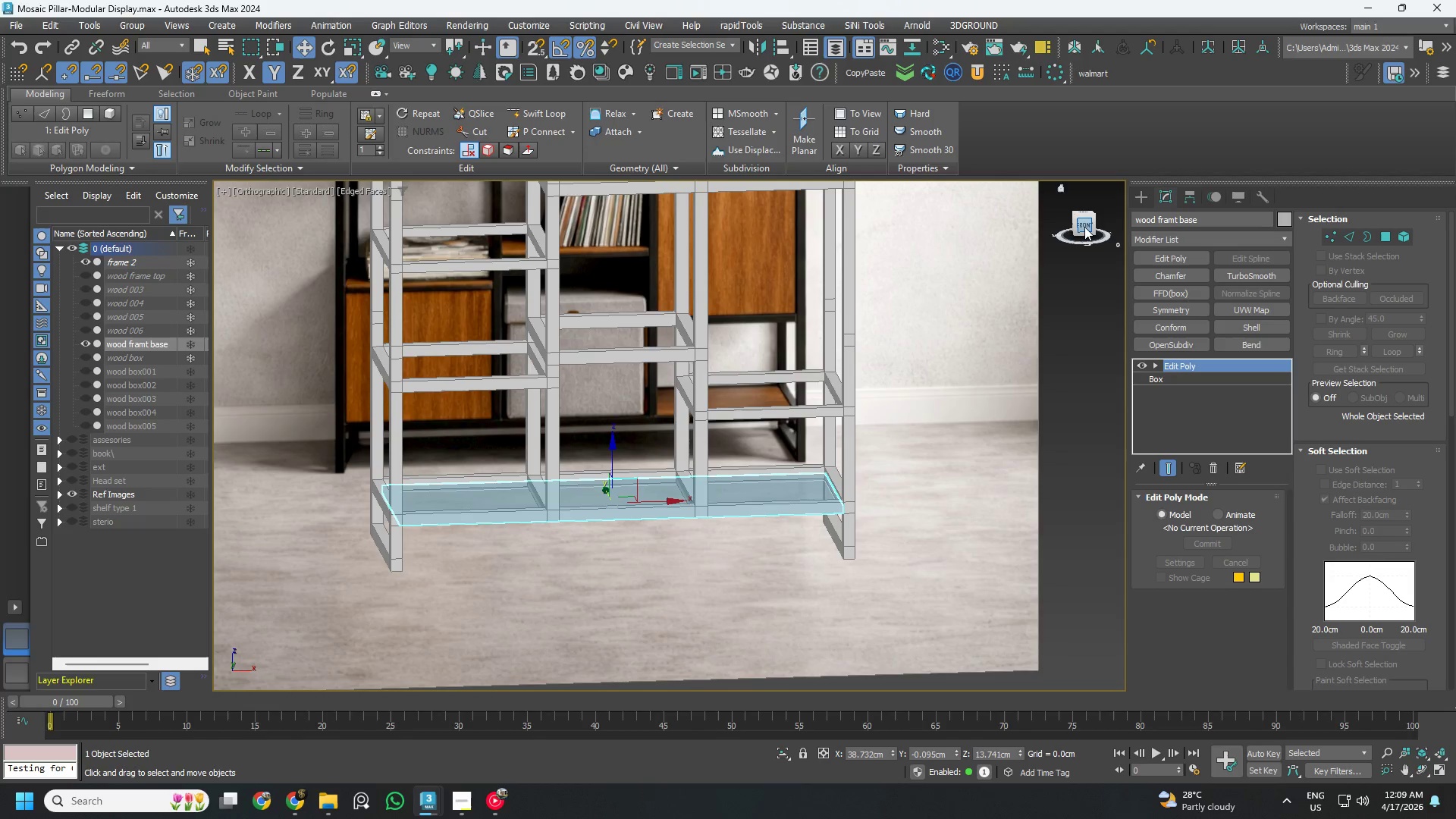 
scroll: coordinate [828, 479], scroll_direction: none, amount: 0.0
 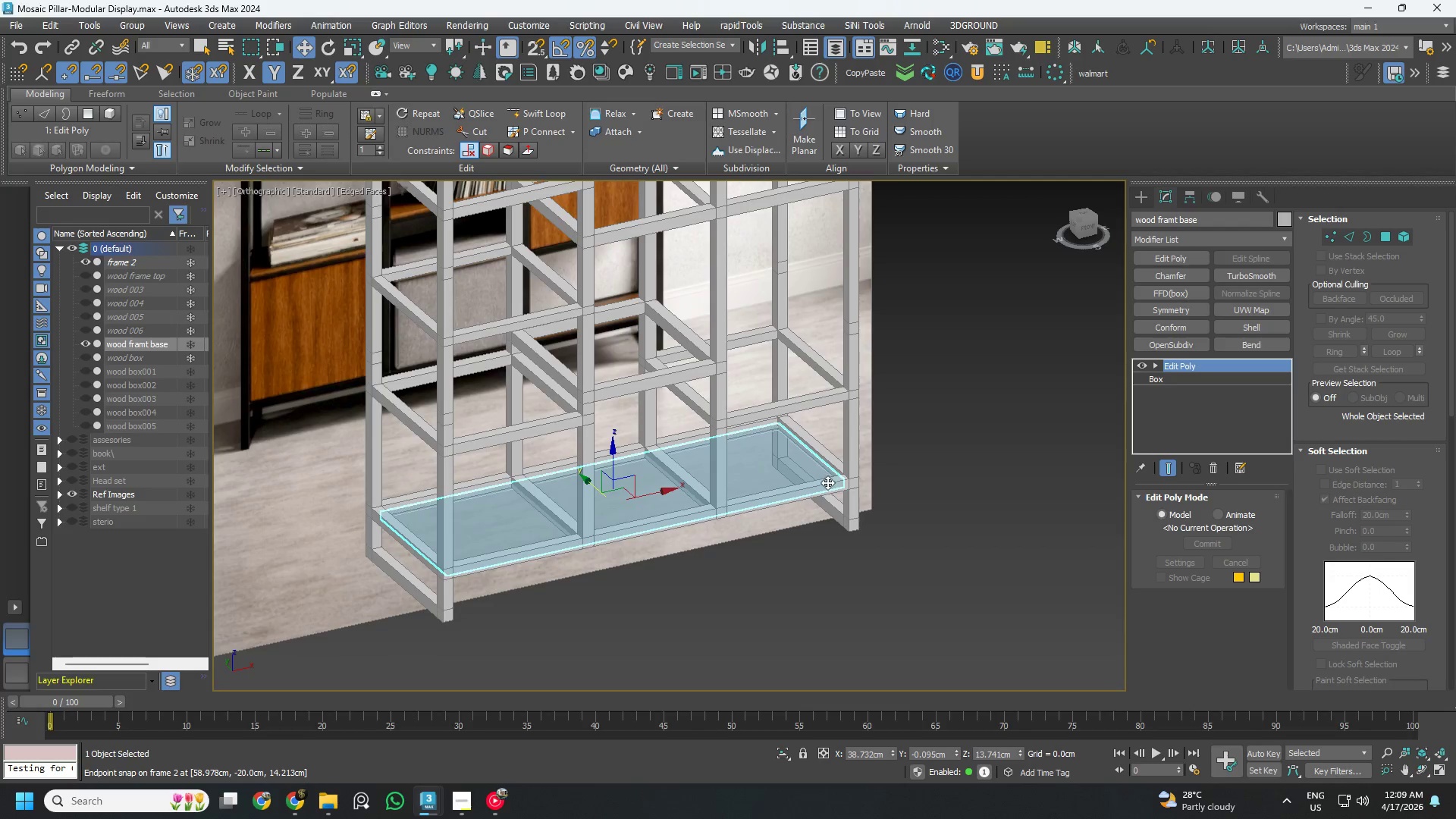 
scroll: coordinate [594, 519], scroll_direction: up, amount: 5.0
 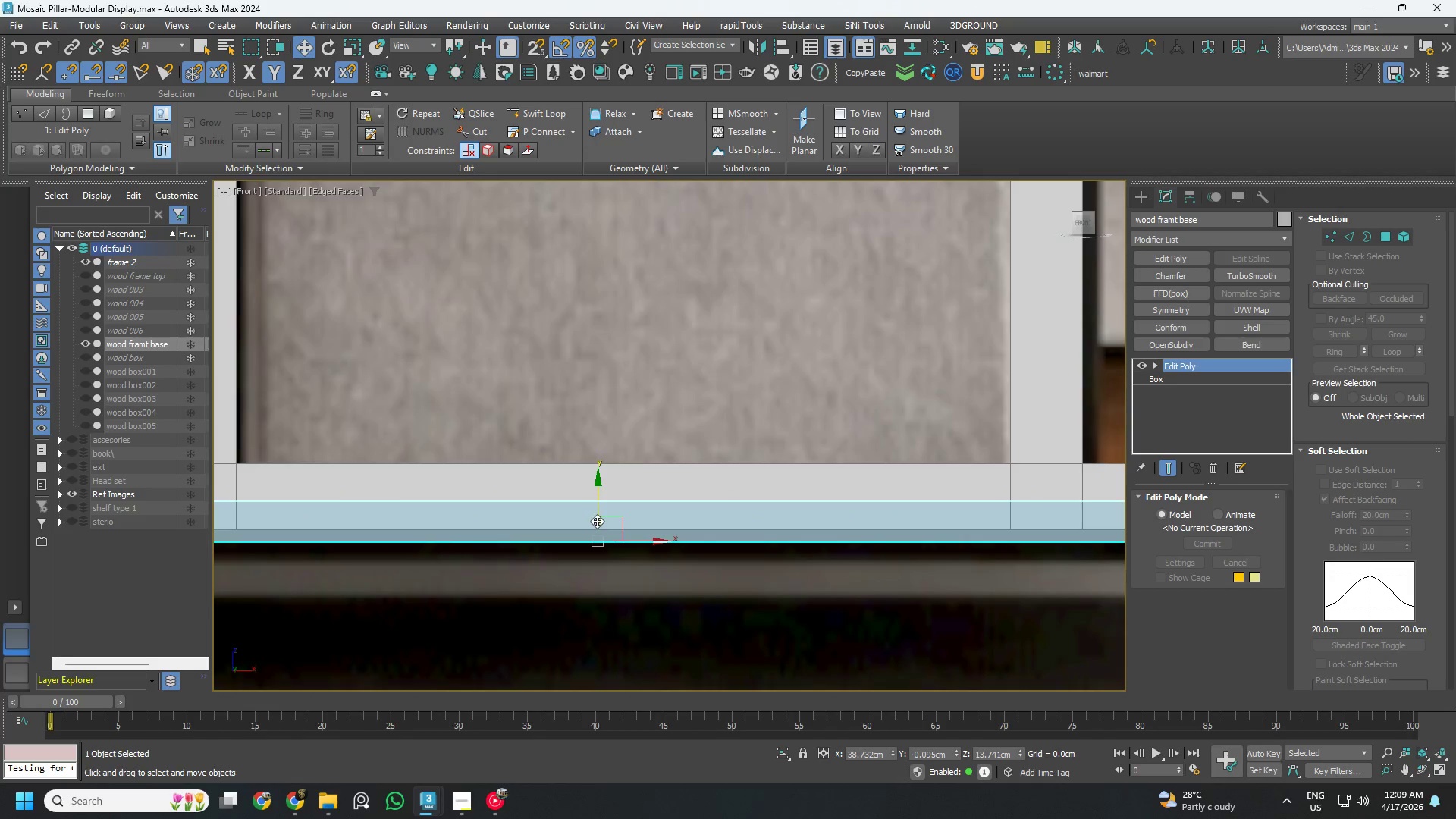 
scroll: coordinate [602, 518], scroll_direction: none, amount: 0.0
 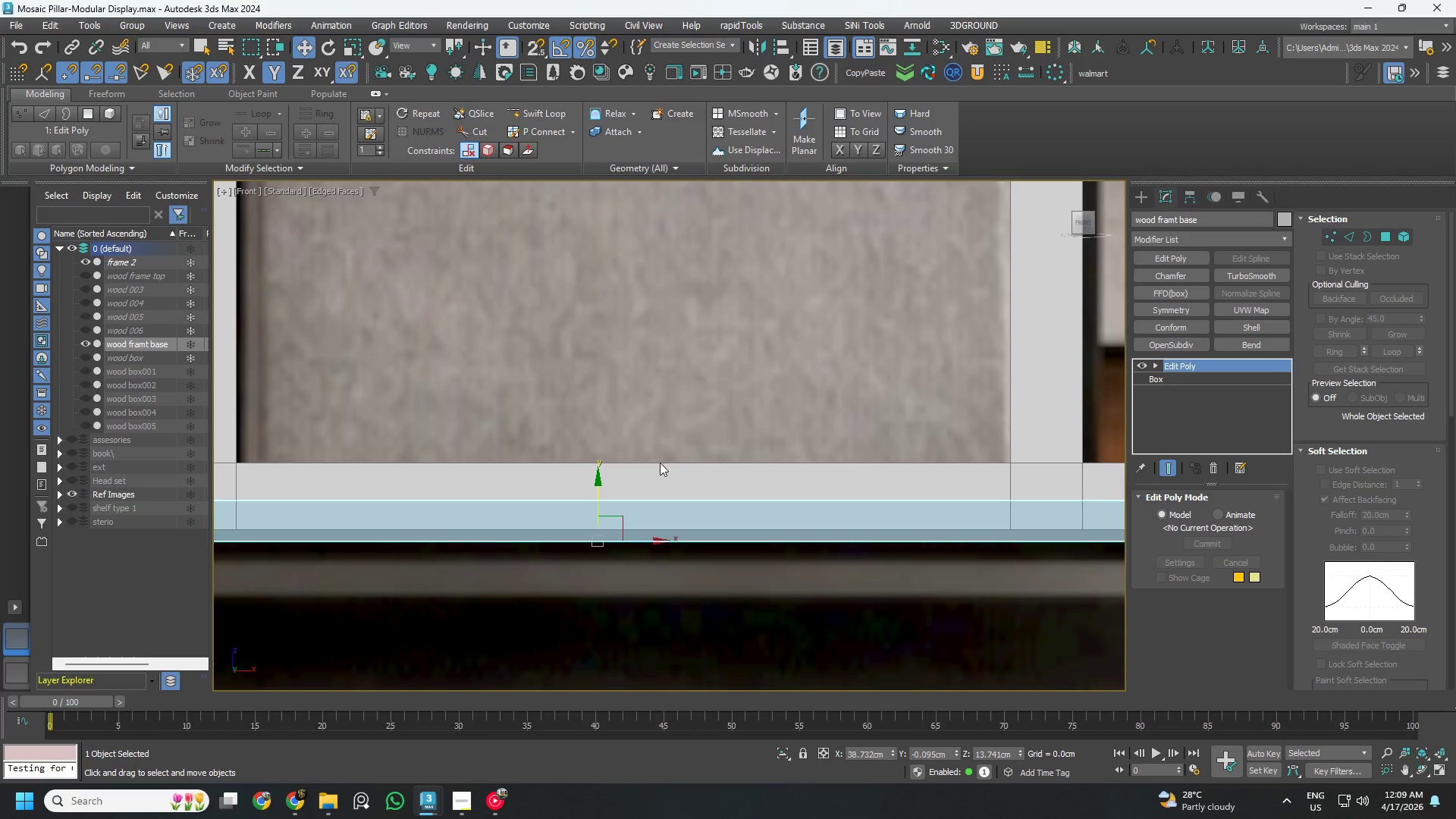 
key(S)
 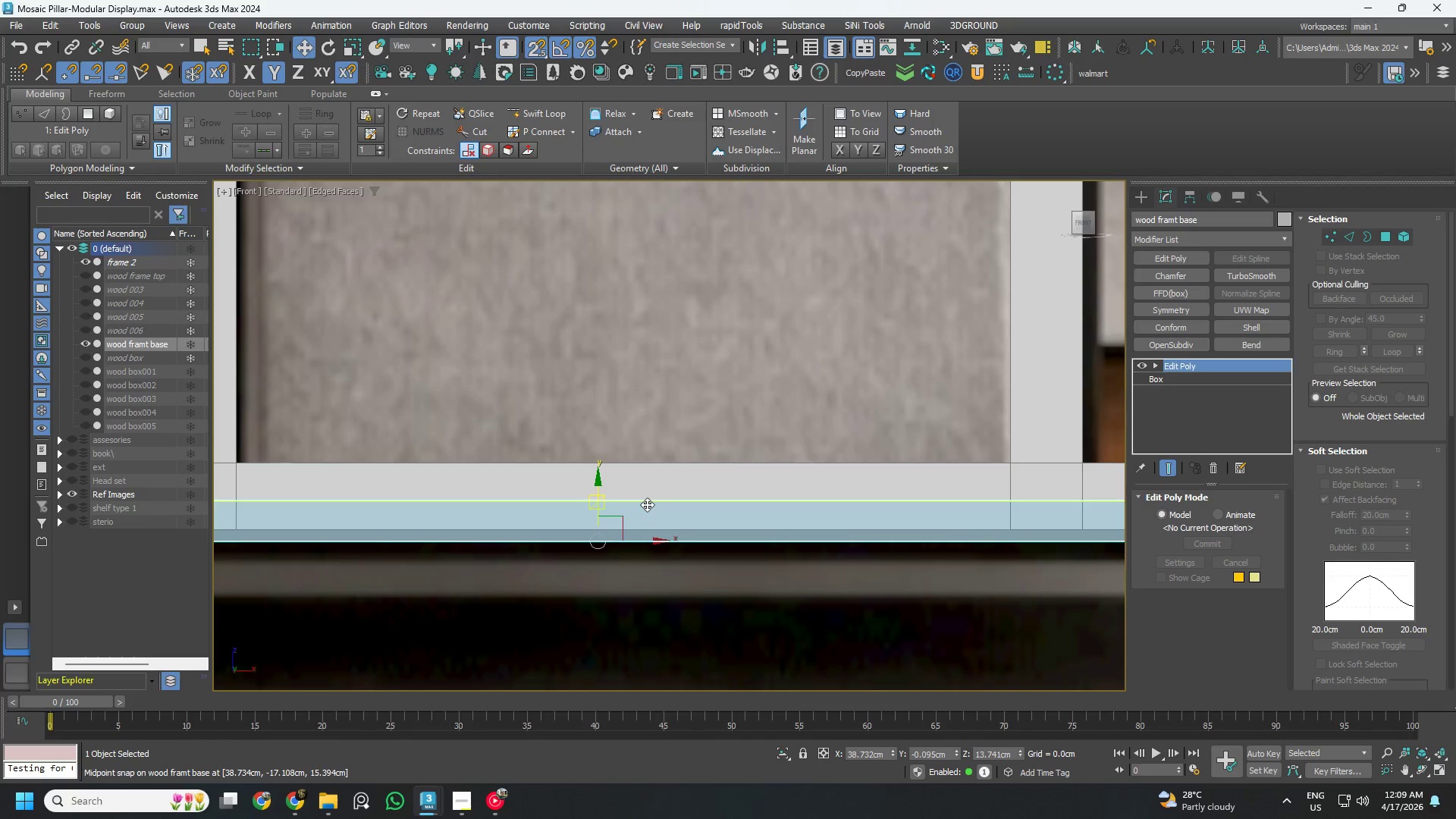 
left_click_drag(start_coordinate=[647, 504], to_coordinate=[654, 484])
 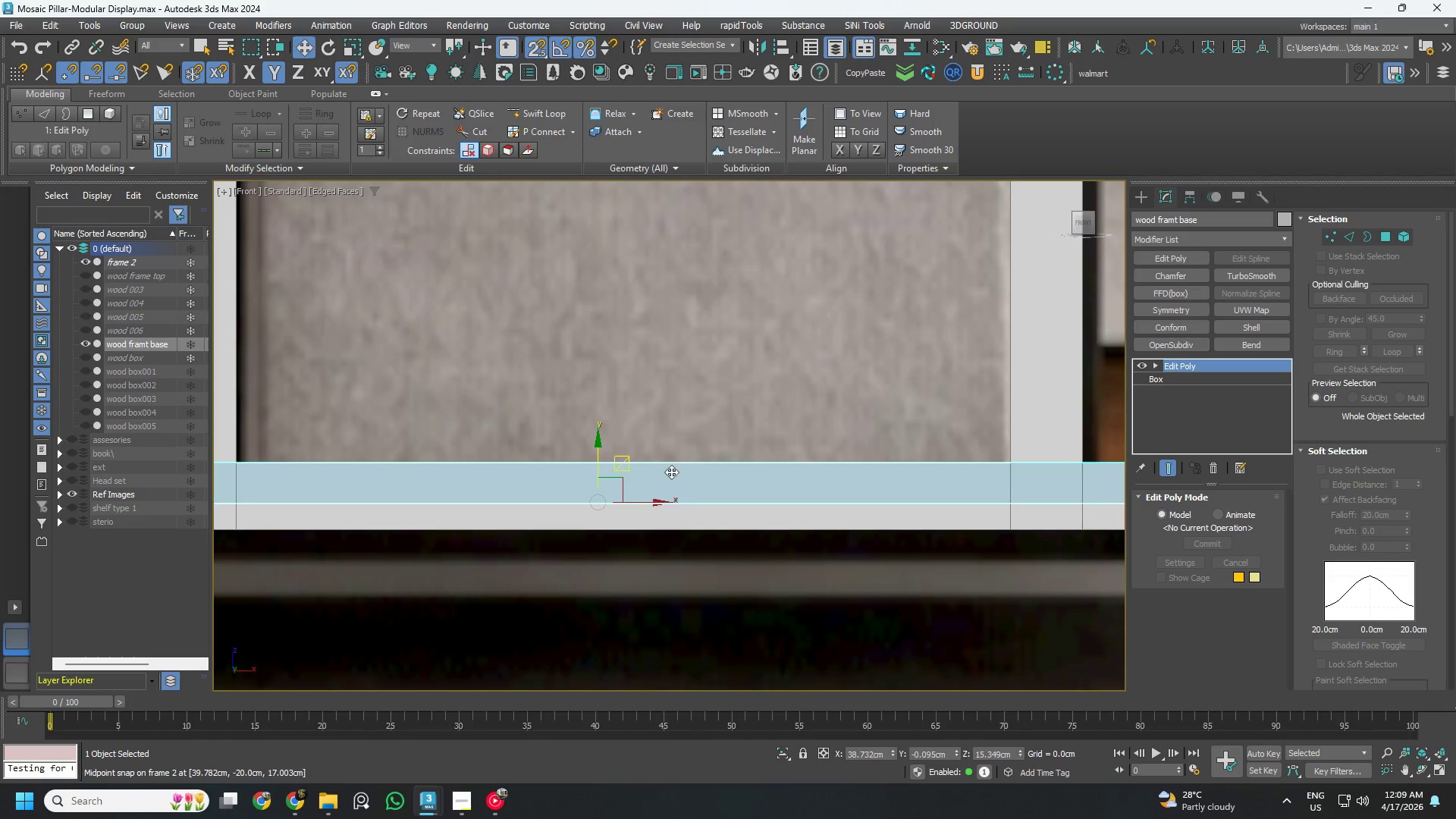 
scroll: coordinate [777, 522], scroll_direction: down, amount: 5.0
 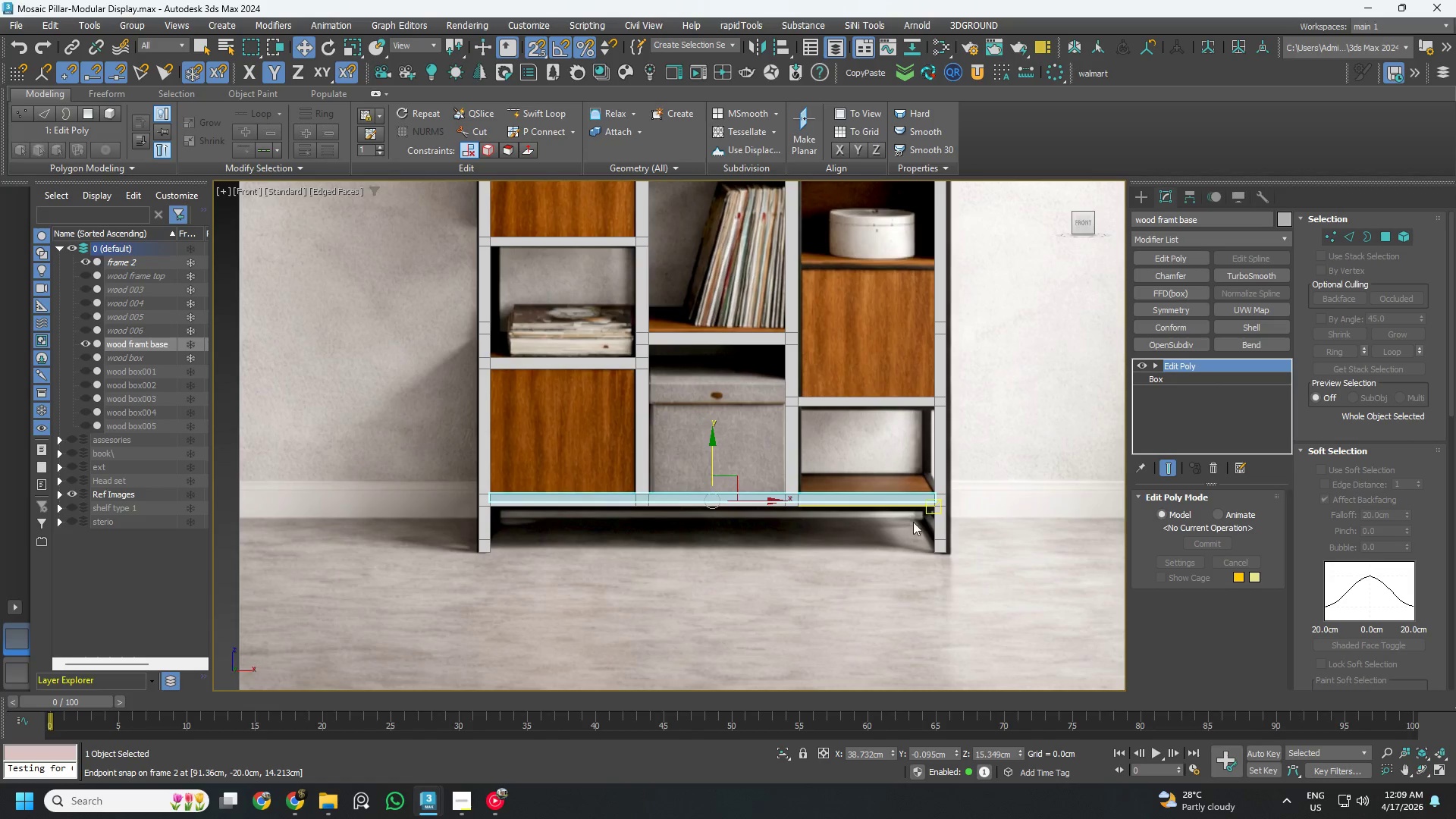 
hold_key(key=AltLeft, duration=2.22)
 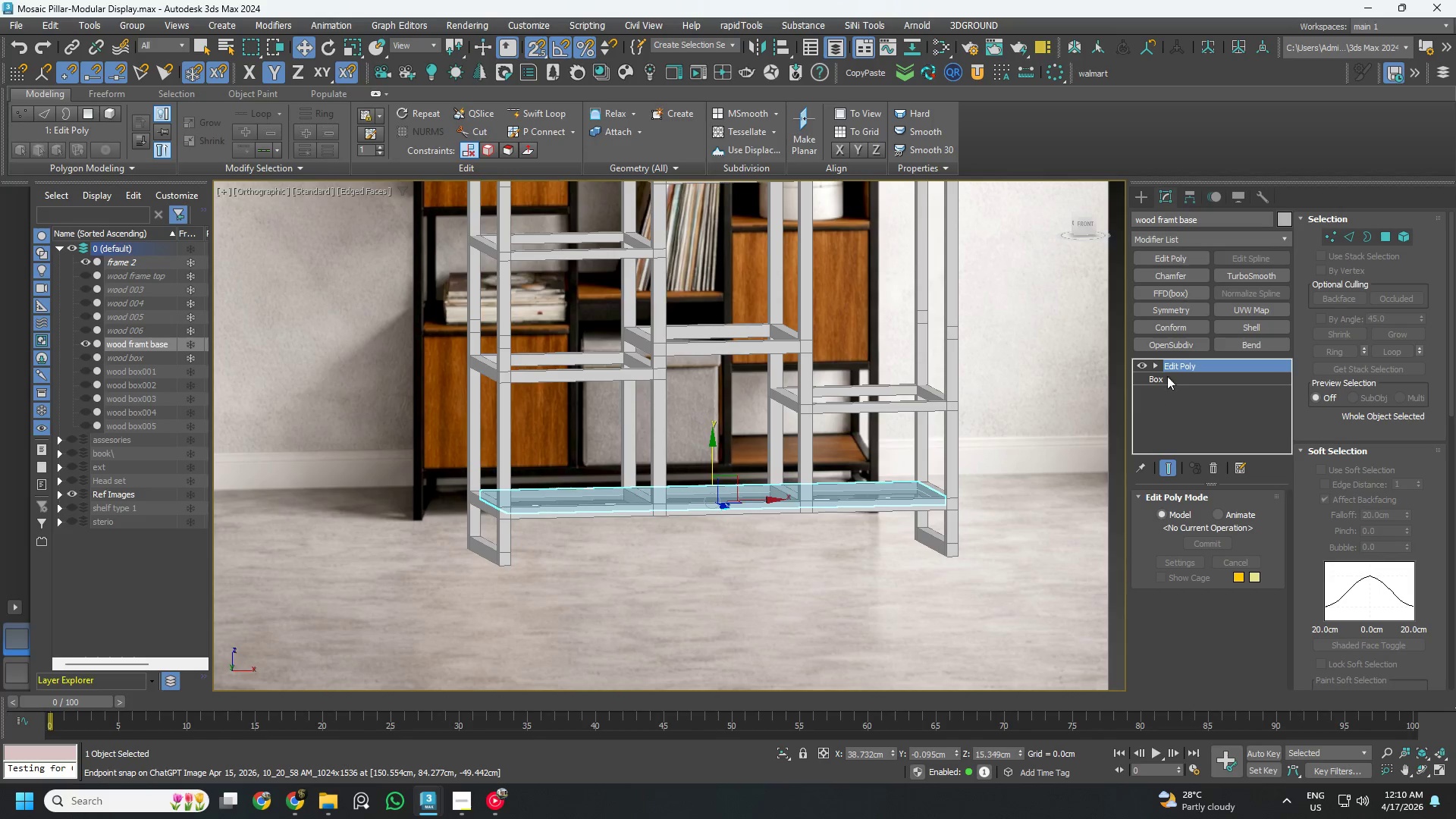 
right_click([1179, 368])
 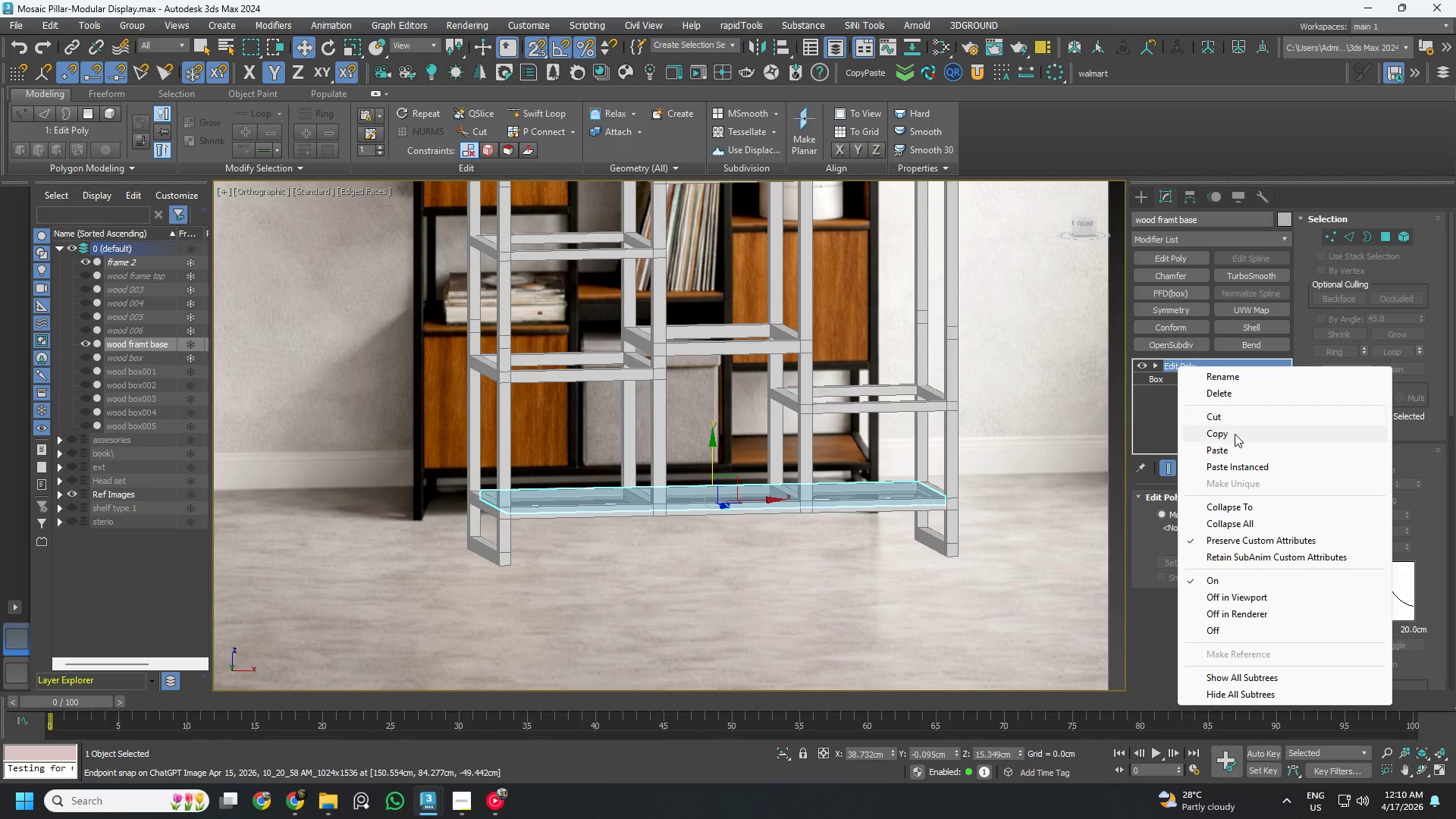 
left_click([1226, 453])
 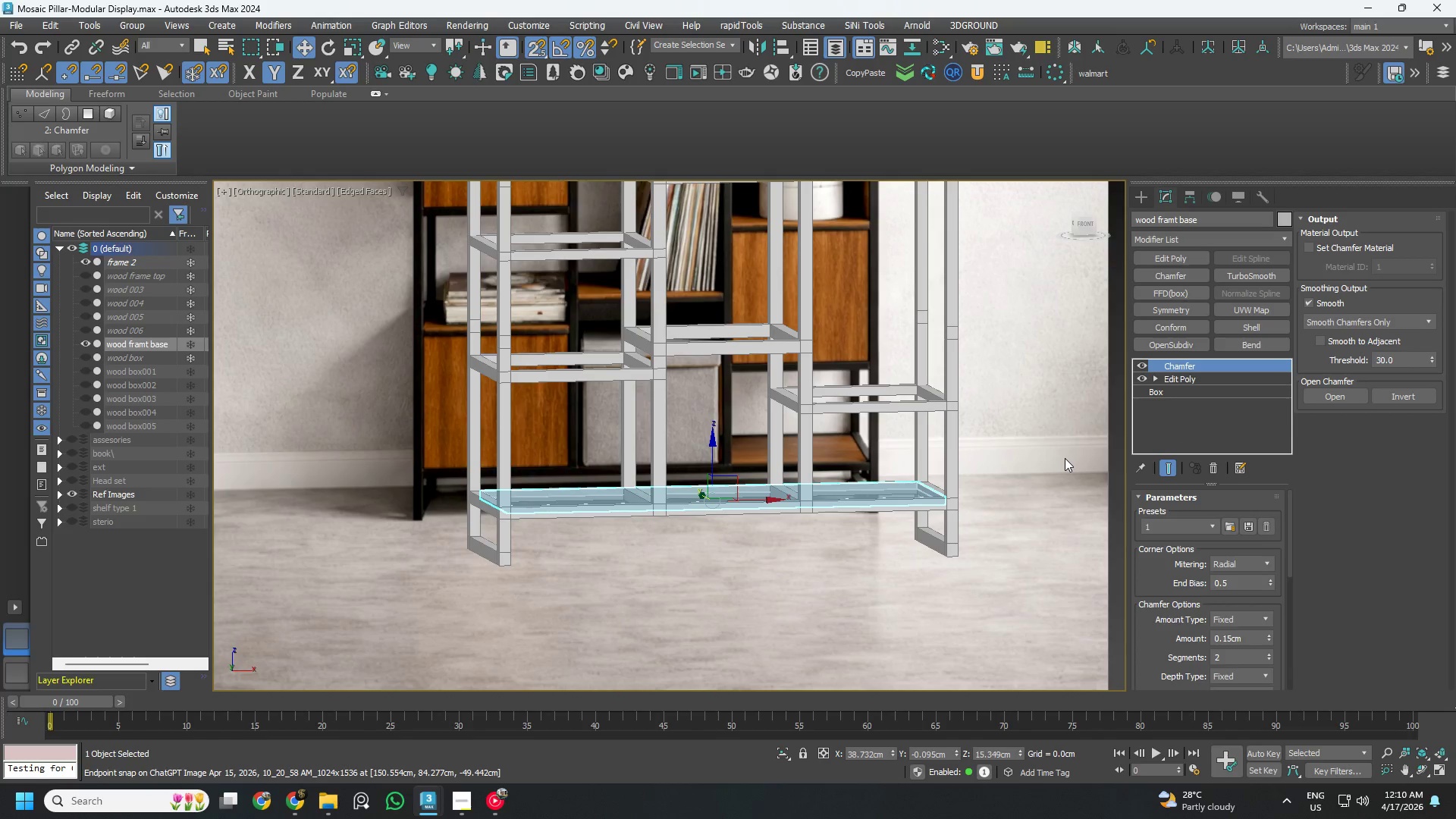 
key(S)
 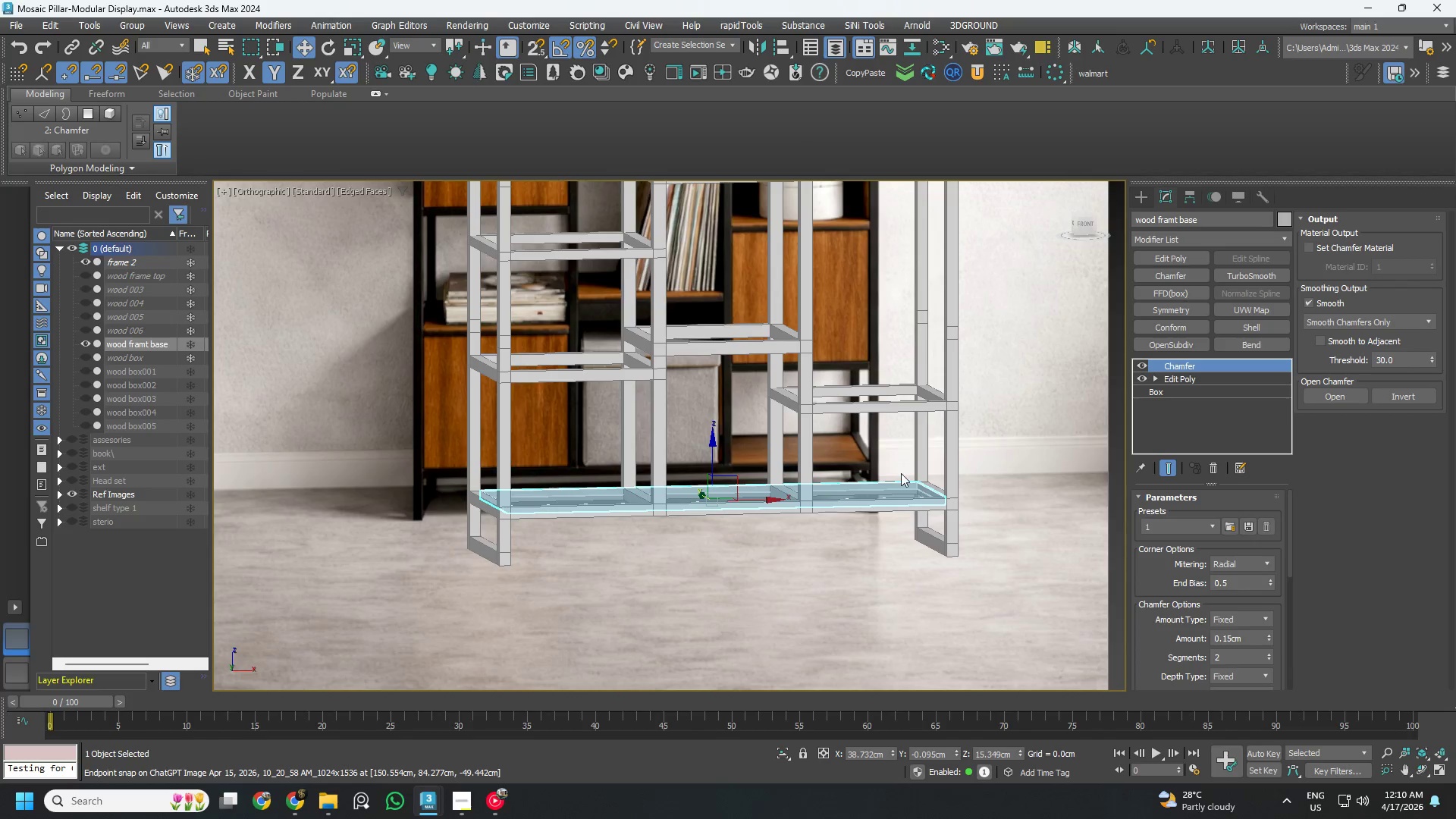 
hold_key(key=AltLeft, duration=0.56)
 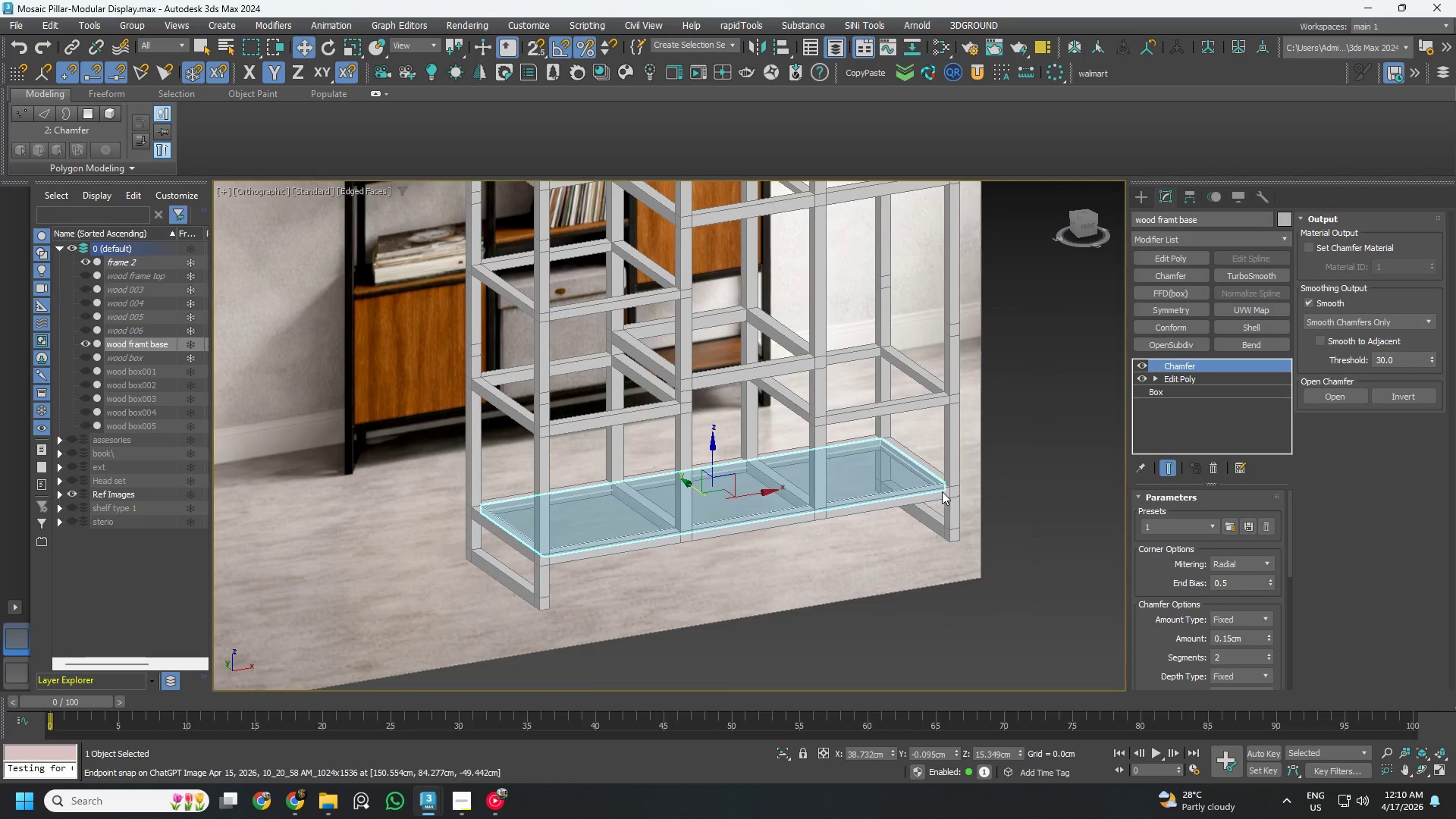 
scroll: coordinate [940, 488], scroll_direction: up, amount: 4.0
 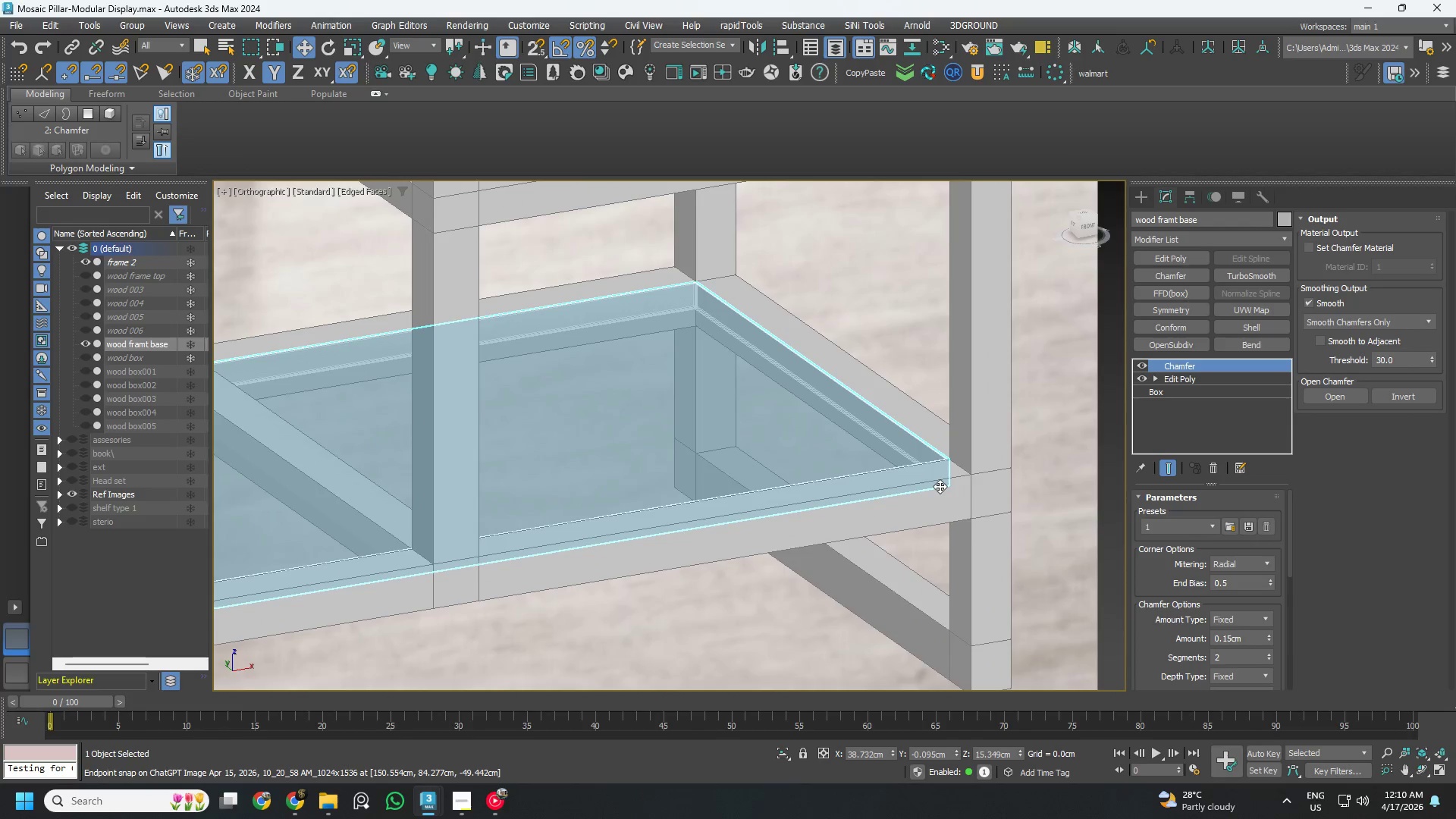 
hold_key(key=AltLeft, duration=1.56)
 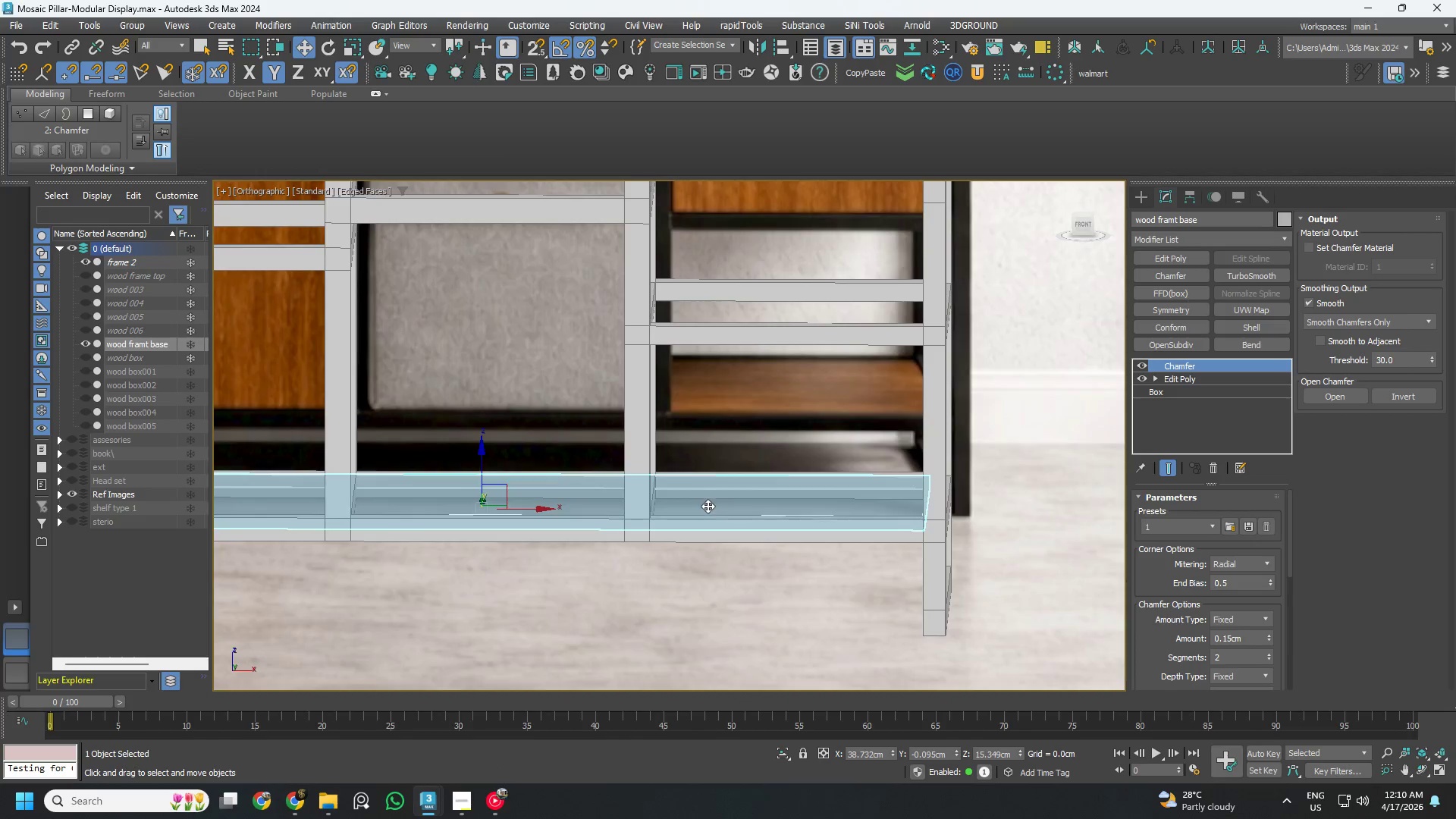 
scroll: coordinate [940, 486], scroll_direction: down, amount: 2.0
 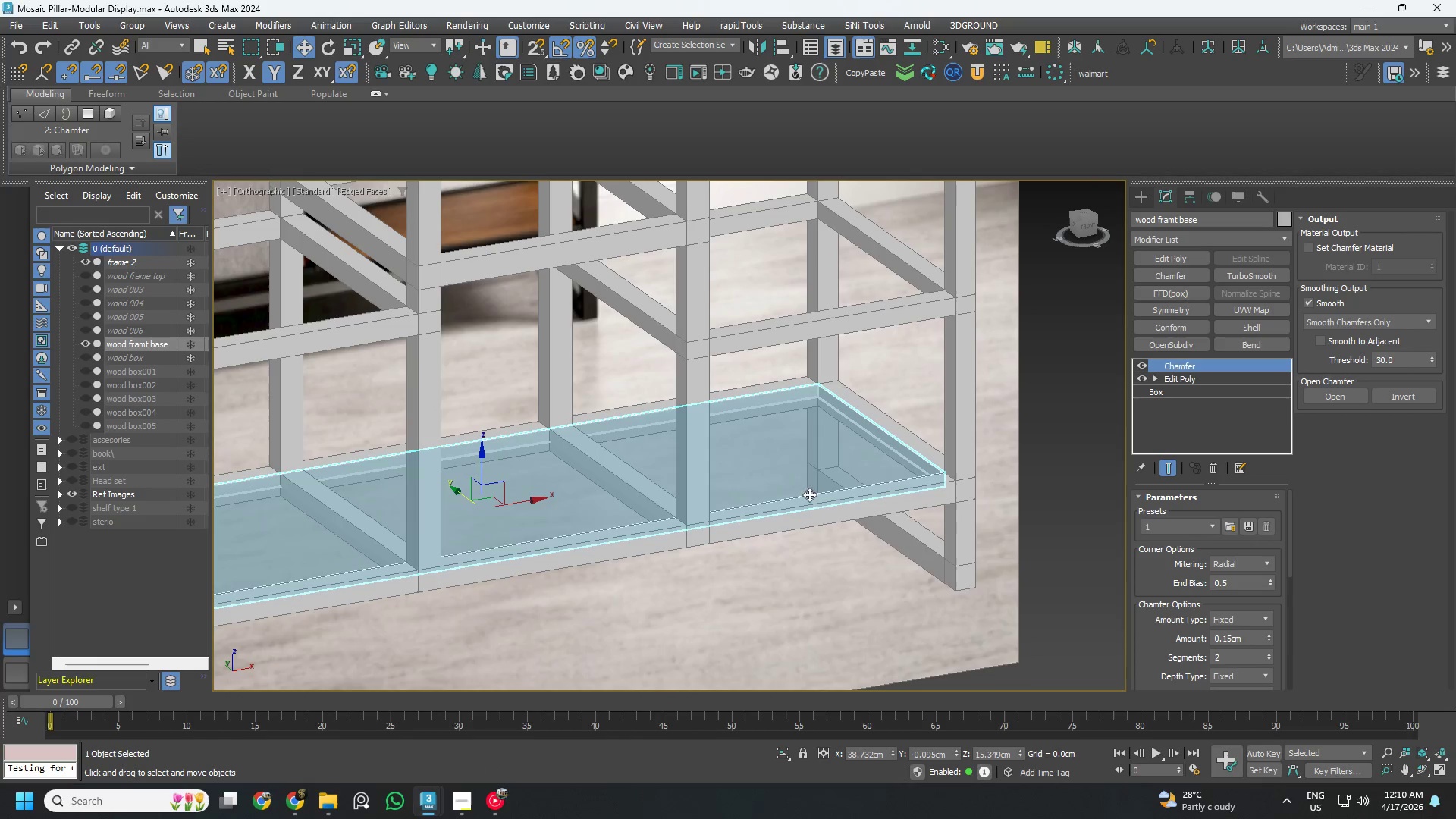 
hold_key(key=AltLeft, duration=0.64)
 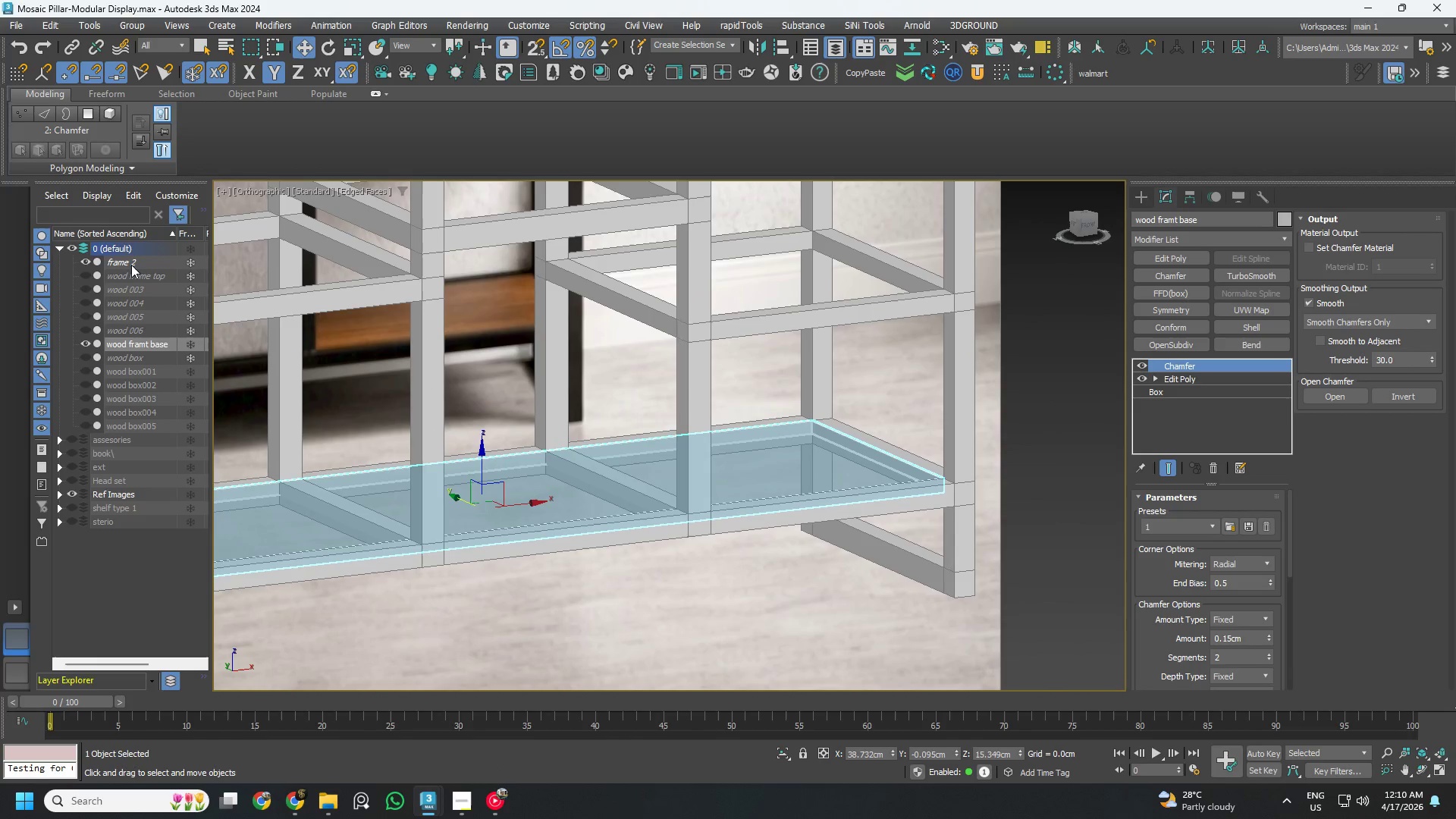 
left_click([131, 265])
 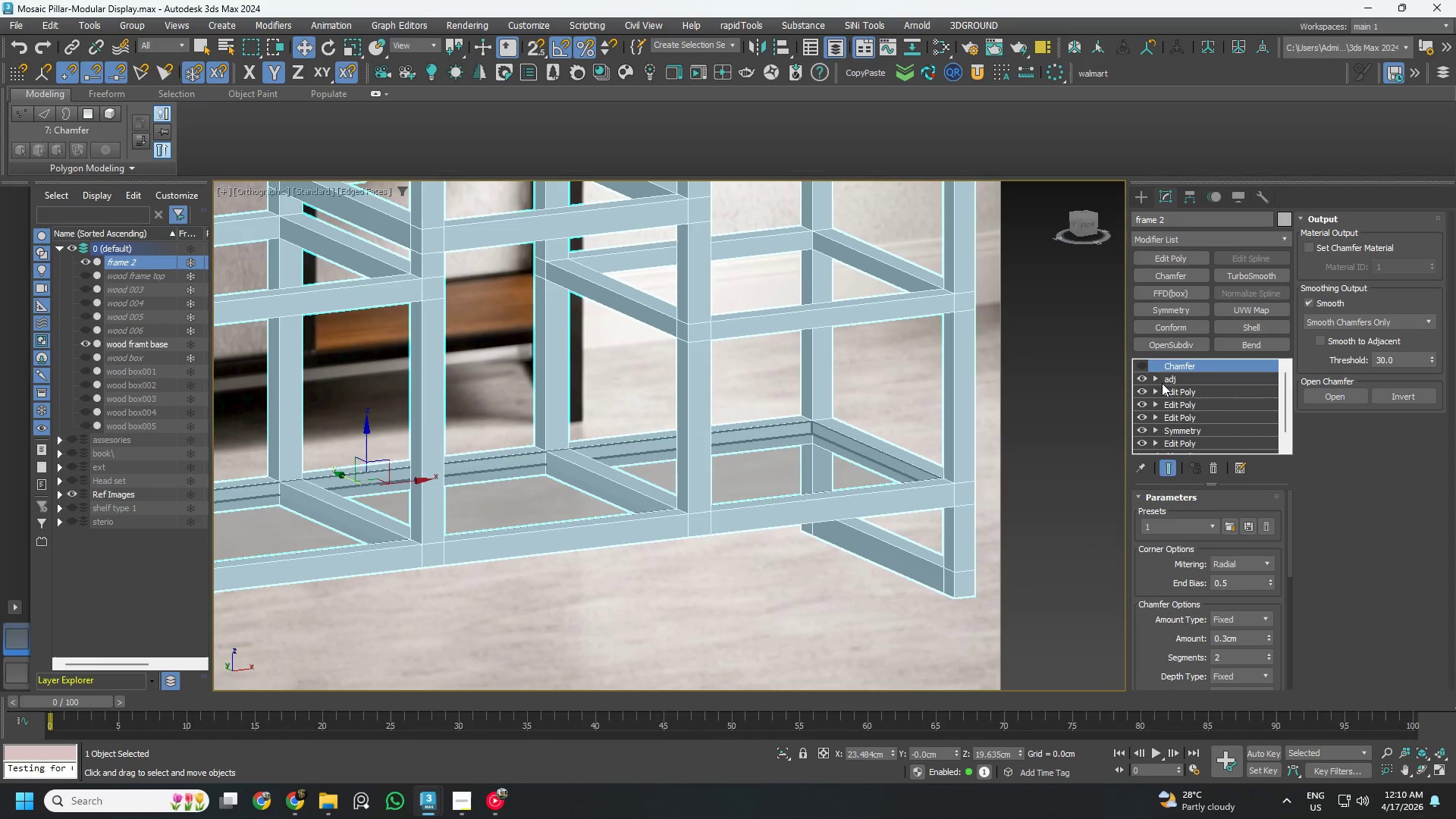 
left_click([1171, 377])
 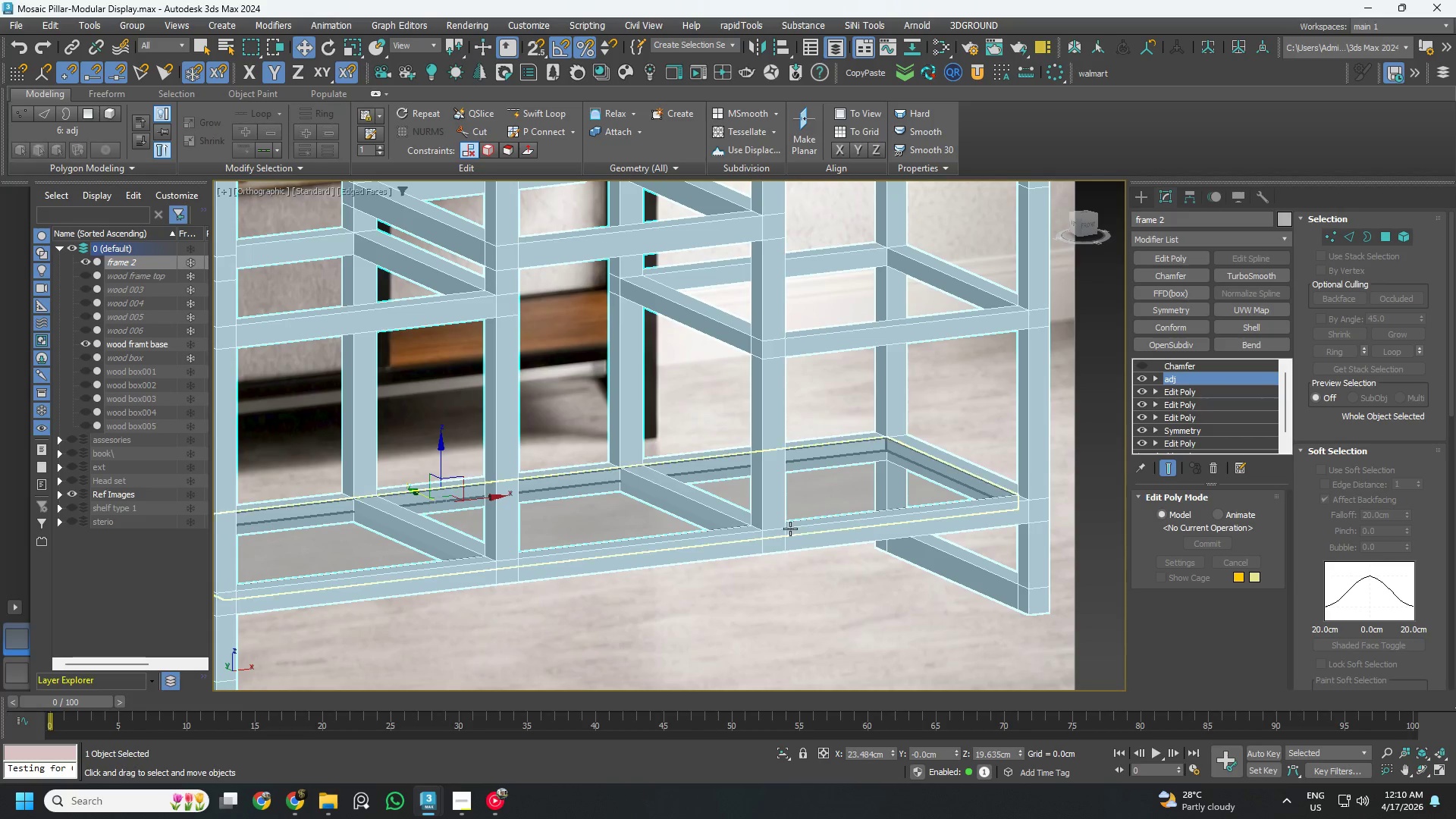 
key(4)
 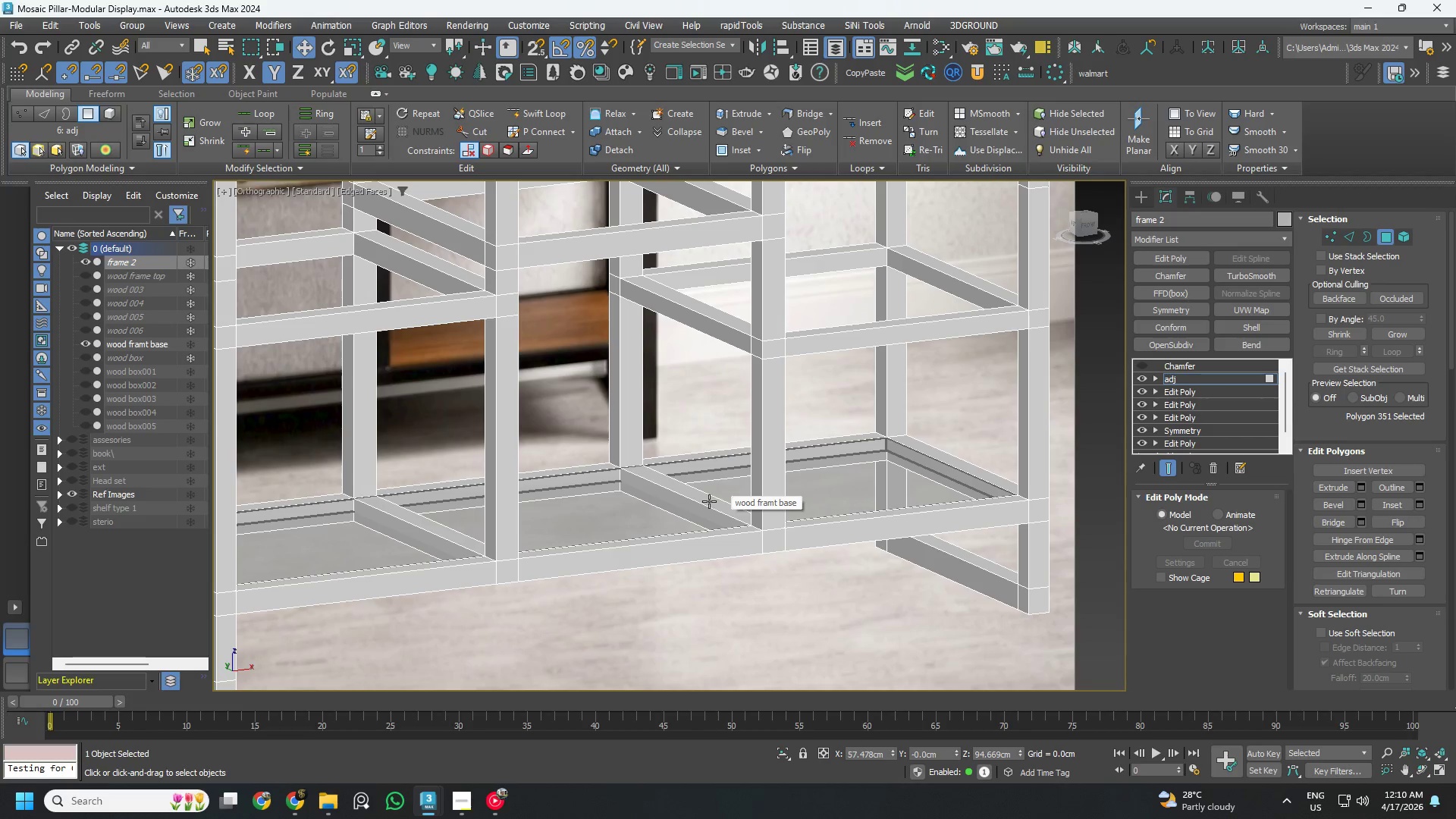 
left_click([708, 500])
 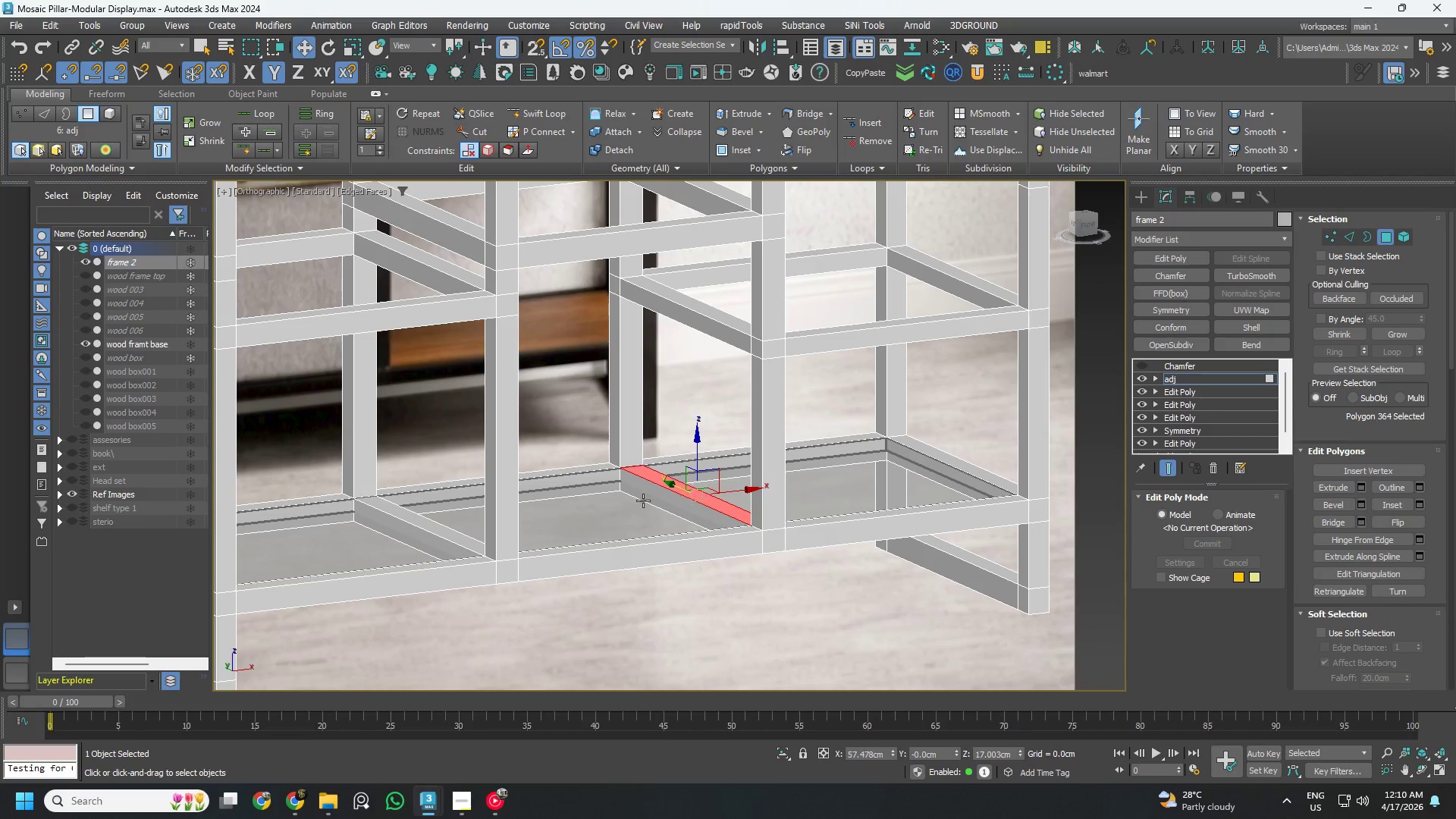 
hold_key(key=ControlLeft, duration=0.8)
left_click([420, 516])
 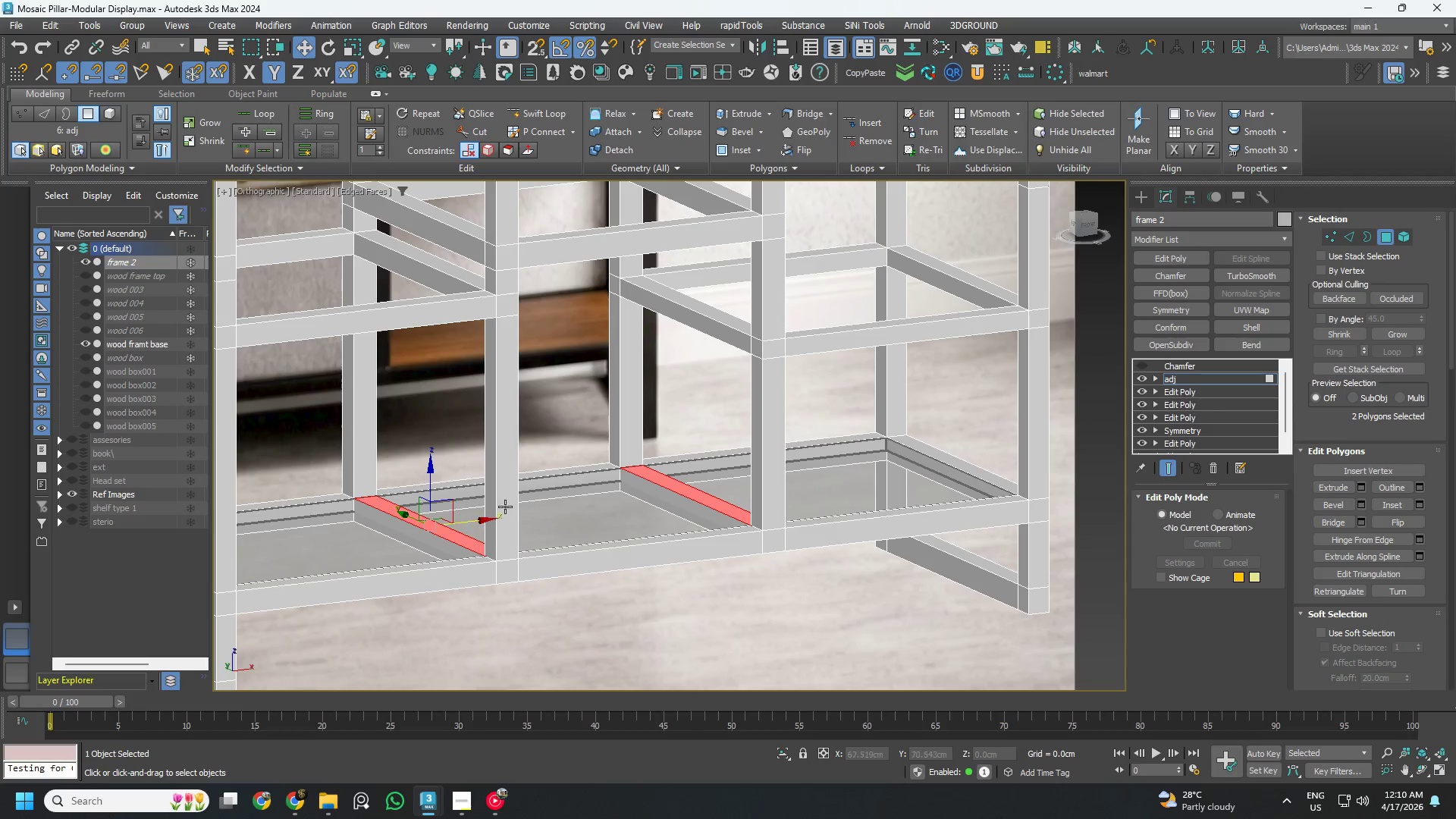 
scroll: coordinate [657, 493], scroll_direction: down, amount: 2.0
 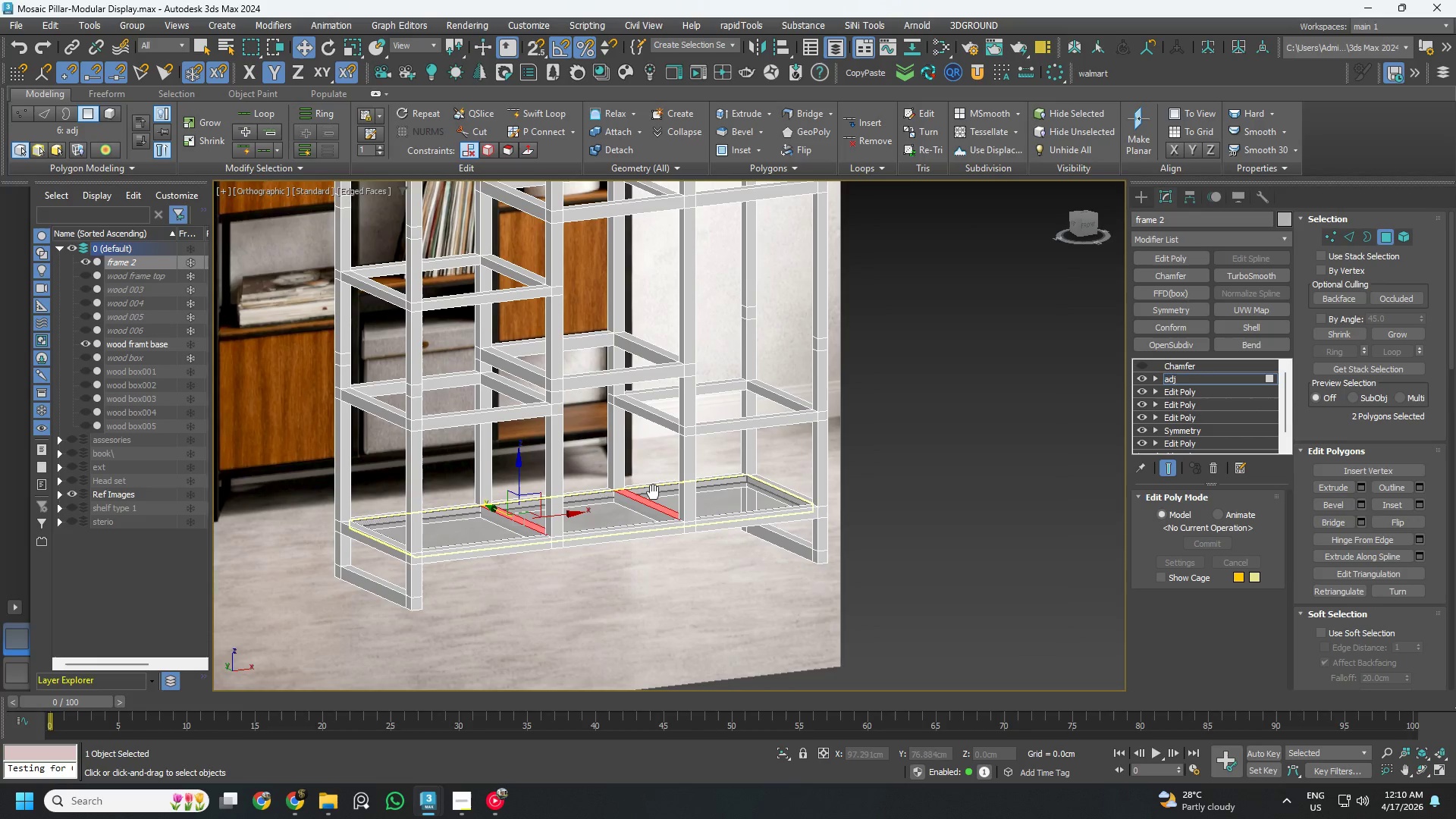 
hold_key(key=AltLeft, duration=2.03)
 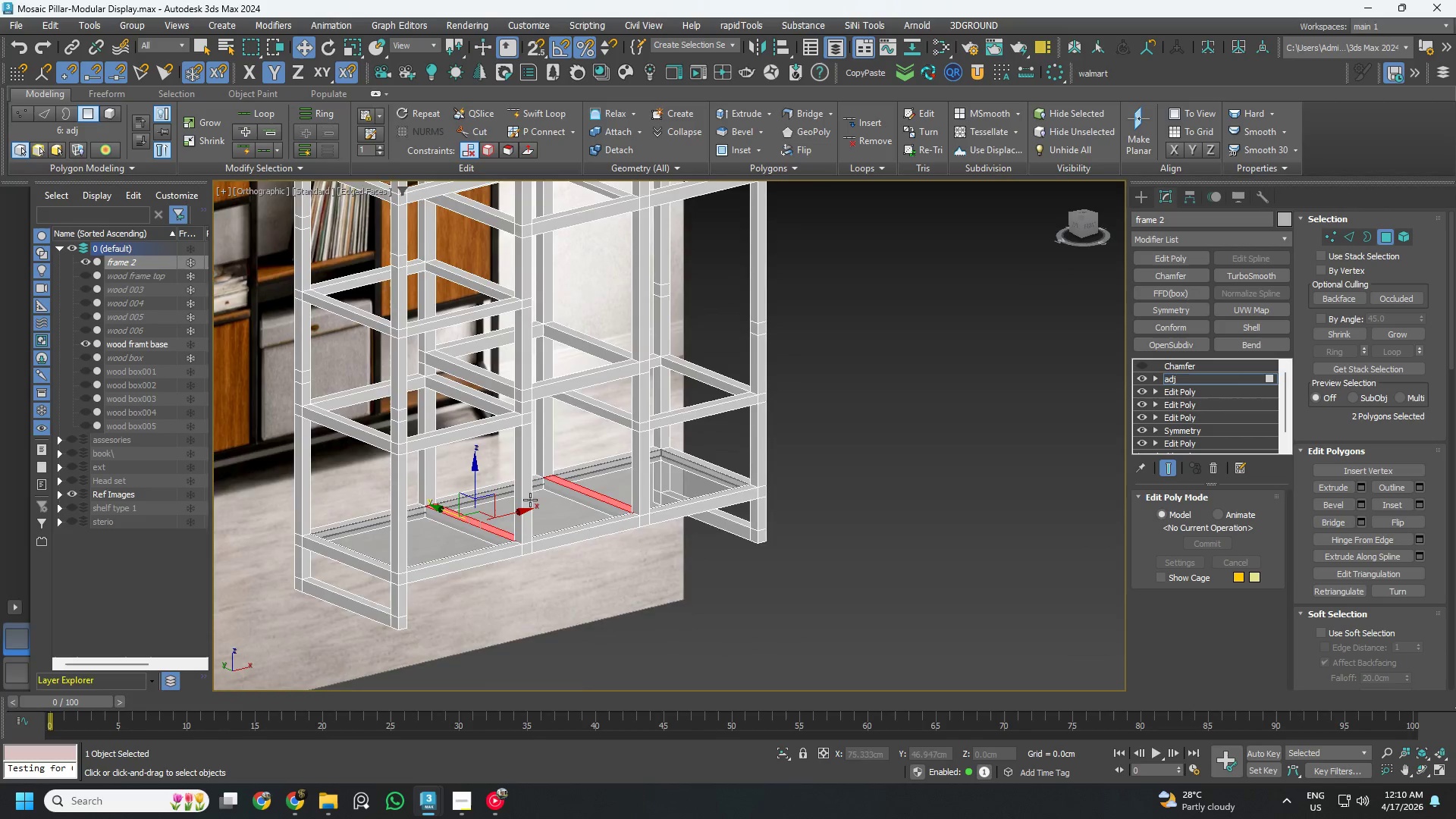 
scroll: coordinate [538, 509], scroll_direction: up, amount: 2.0
 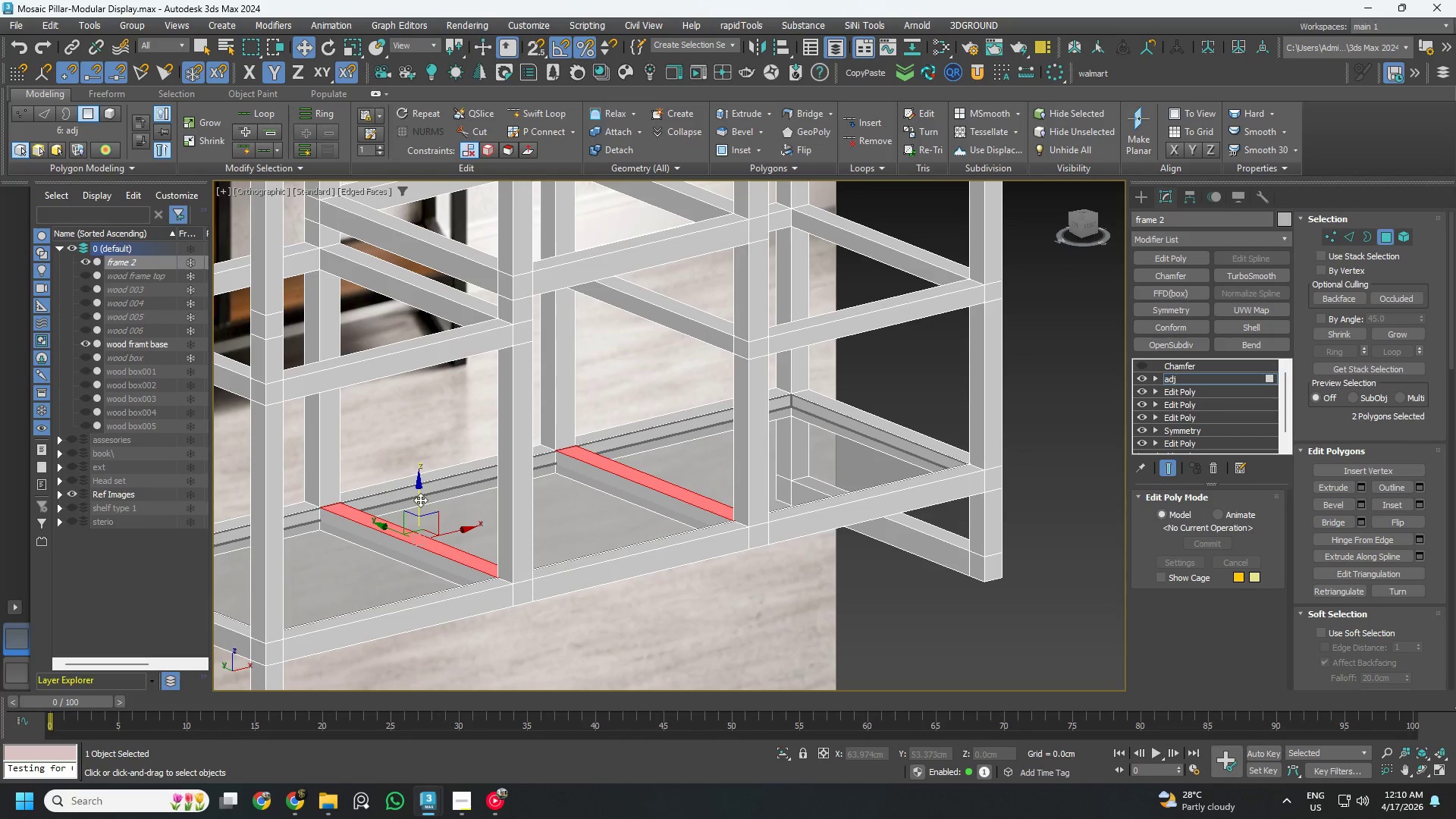 
hold_key(key=ShiftLeft, duration=1.55)
left_click_drag(start_coordinate=[418, 500], to_coordinate=[417, 507])
 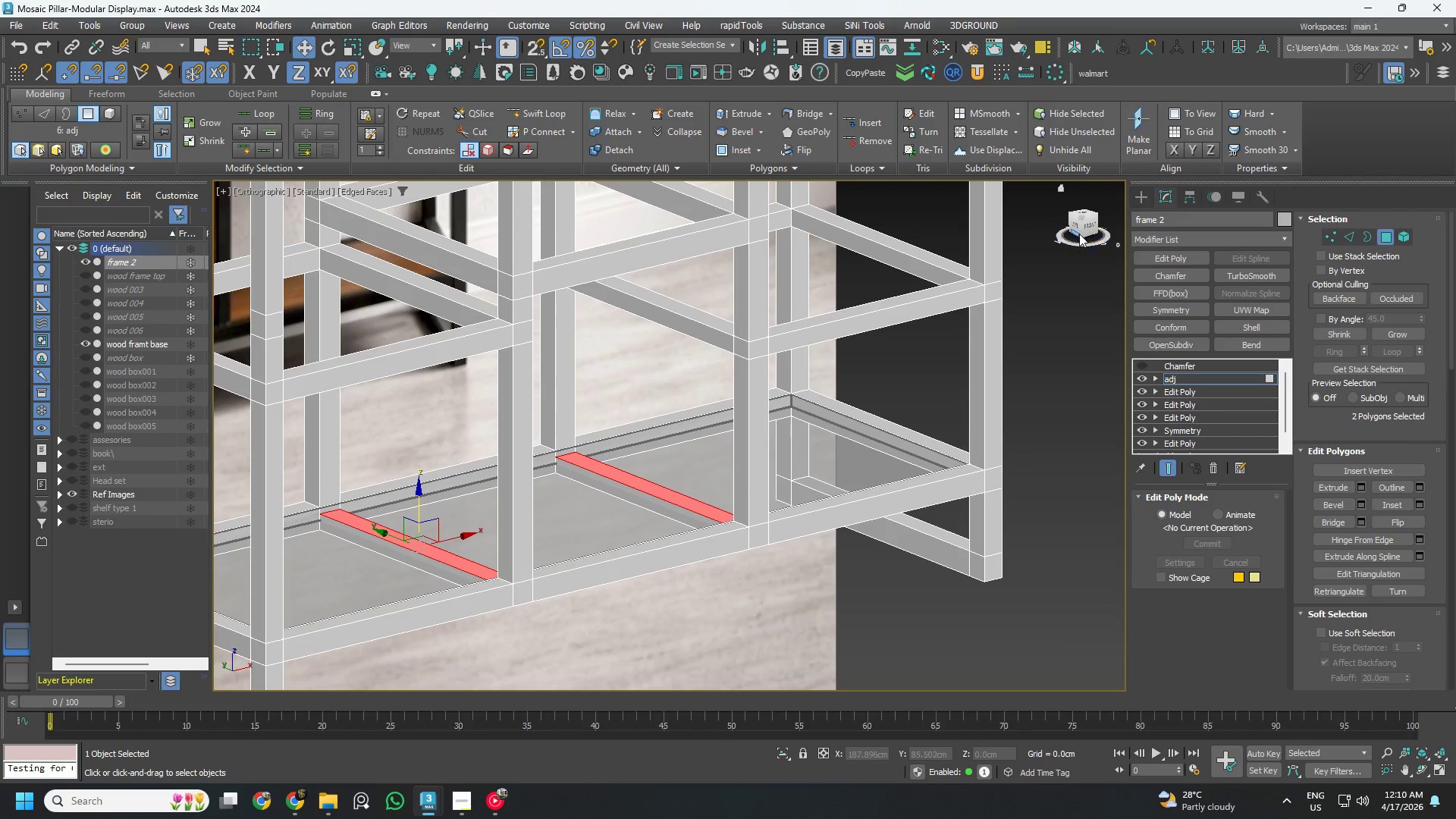 
left_click([1090, 228])
 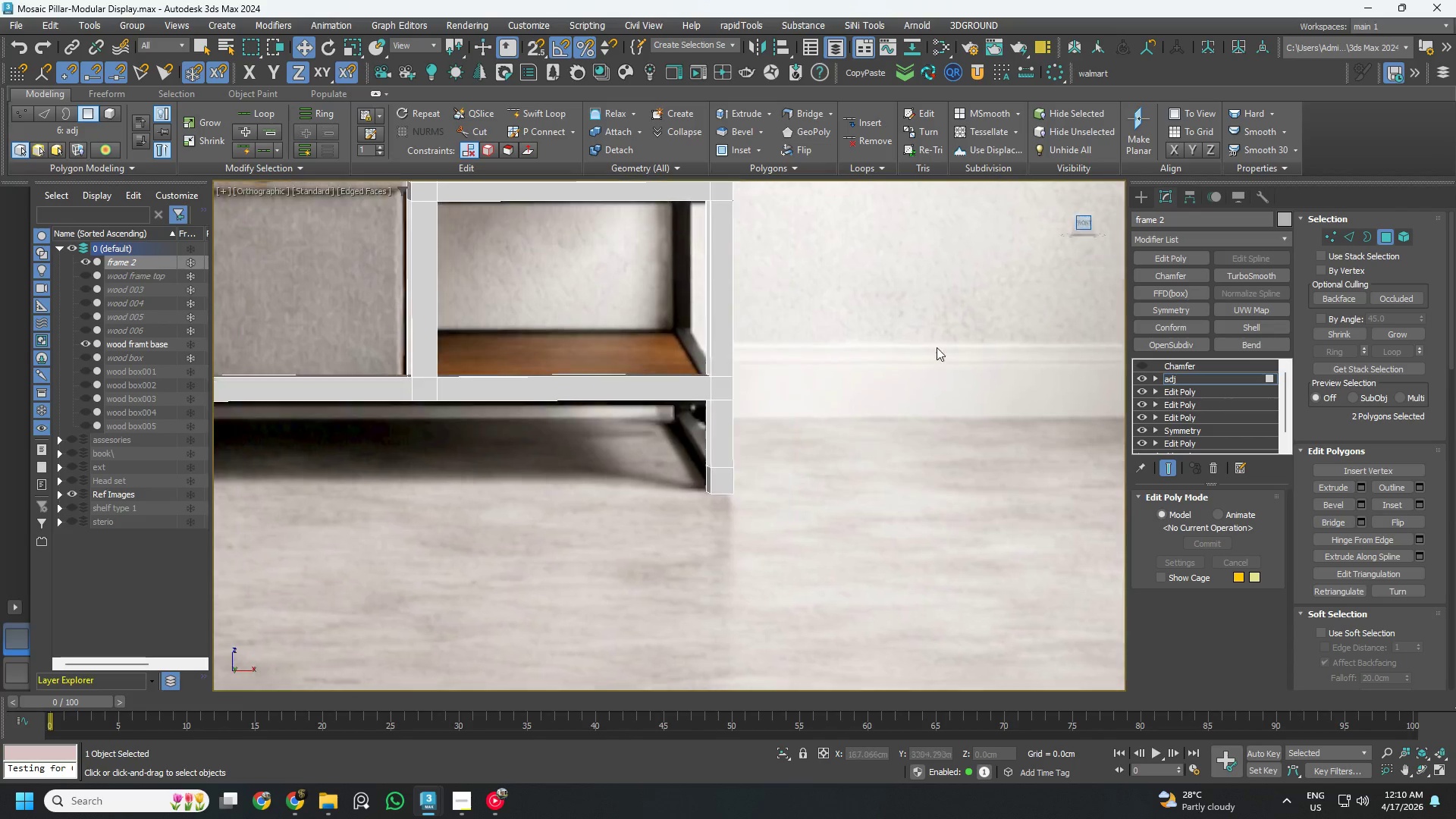 
scroll: coordinate [864, 433], scroll_direction: down, amount: 3.0
 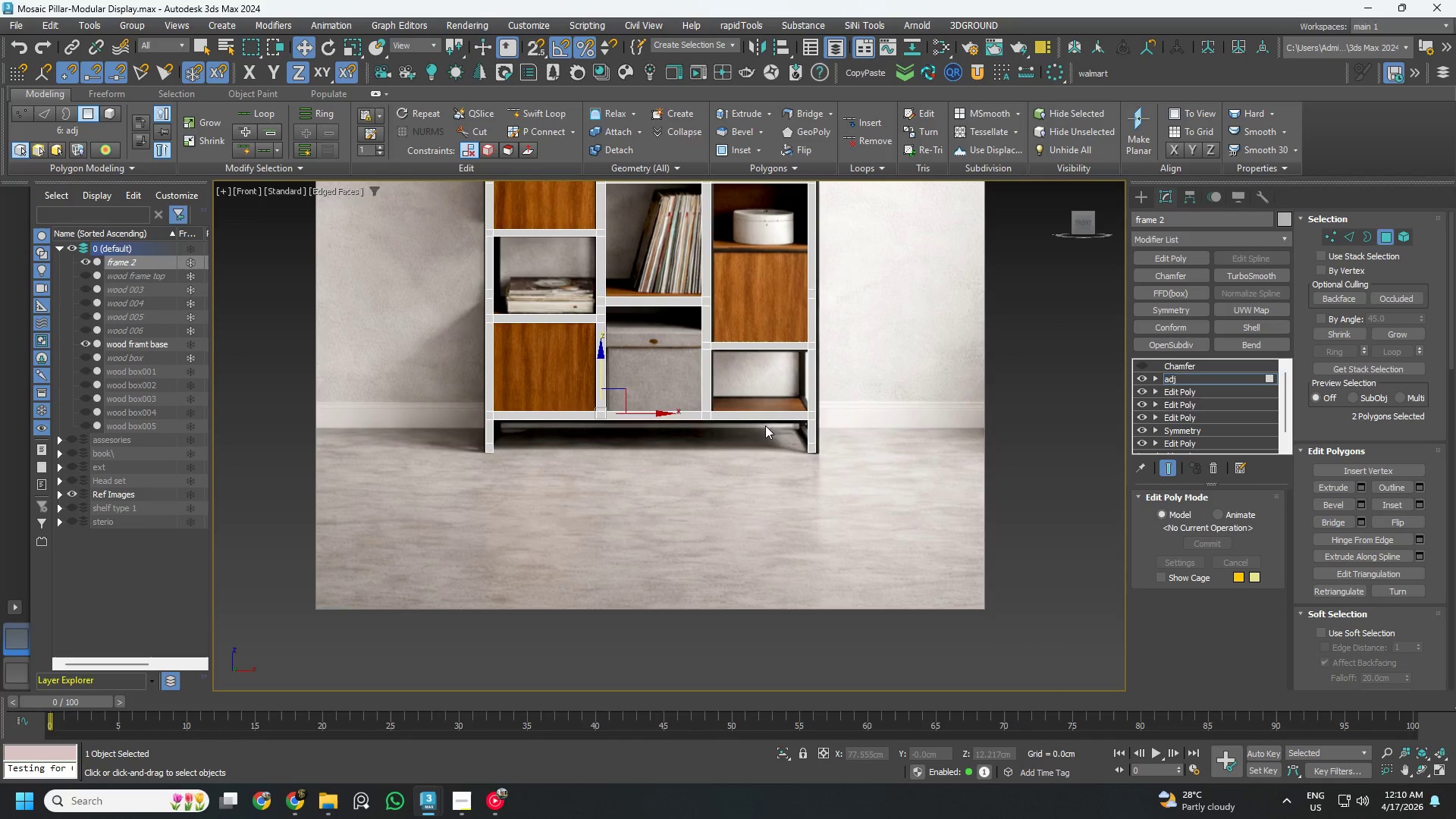 
key(F3)
 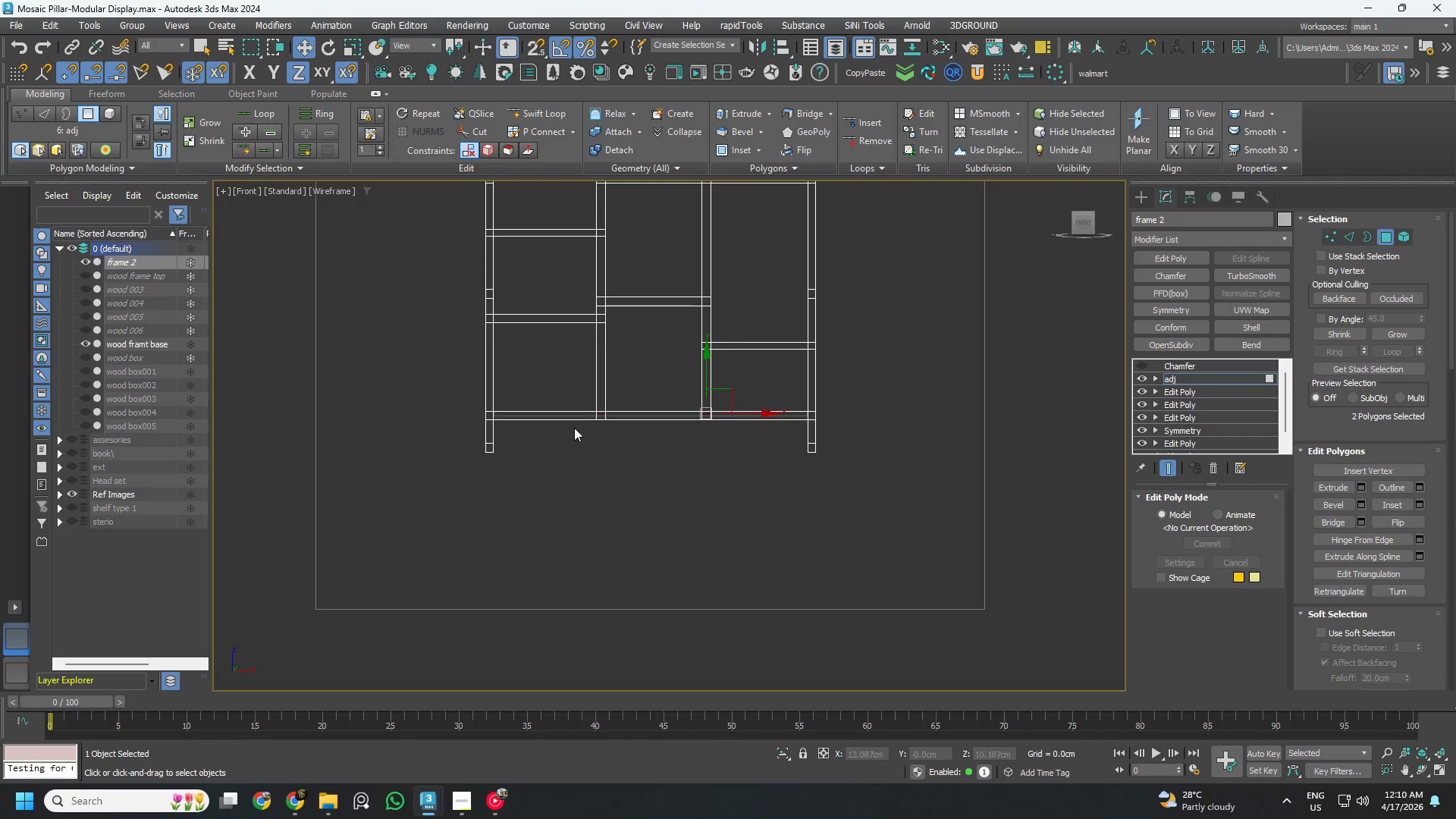 
scroll: coordinate [645, 466], scroll_direction: up, amount: 6.0
 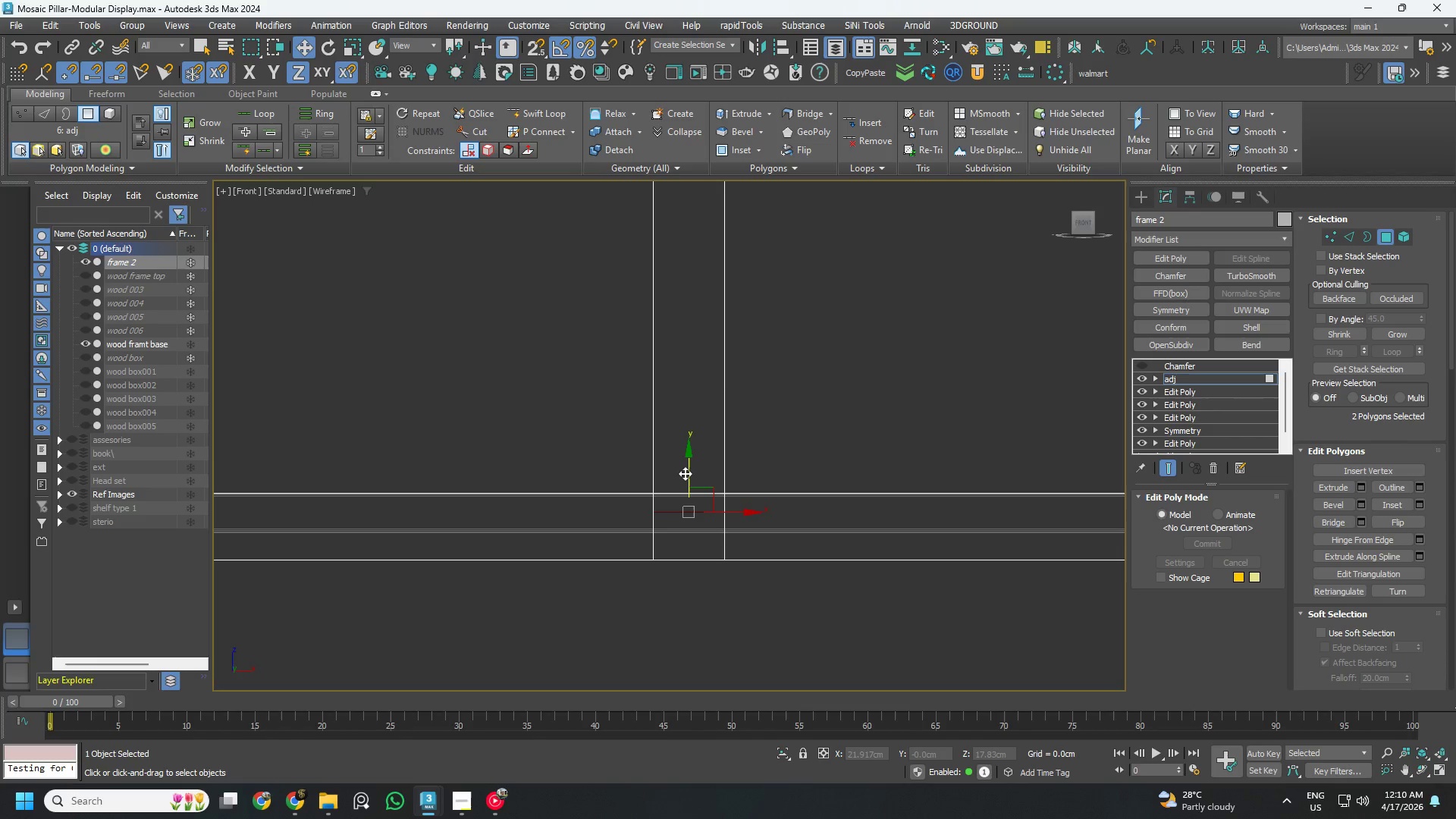 
key(S)
 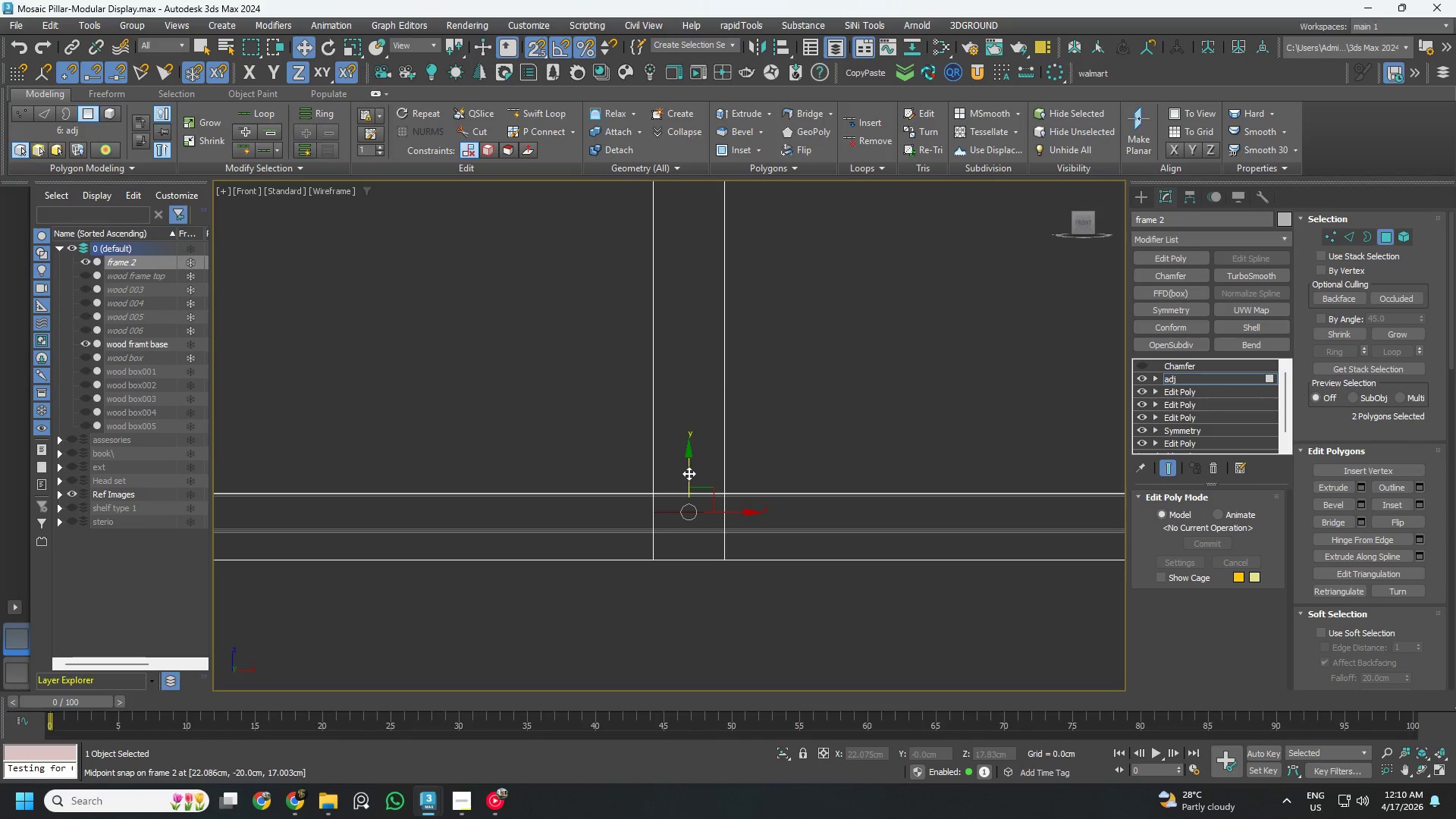 
left_click_drag(start_coordinate=[689, 473], to_coordinate=[661, 513])
 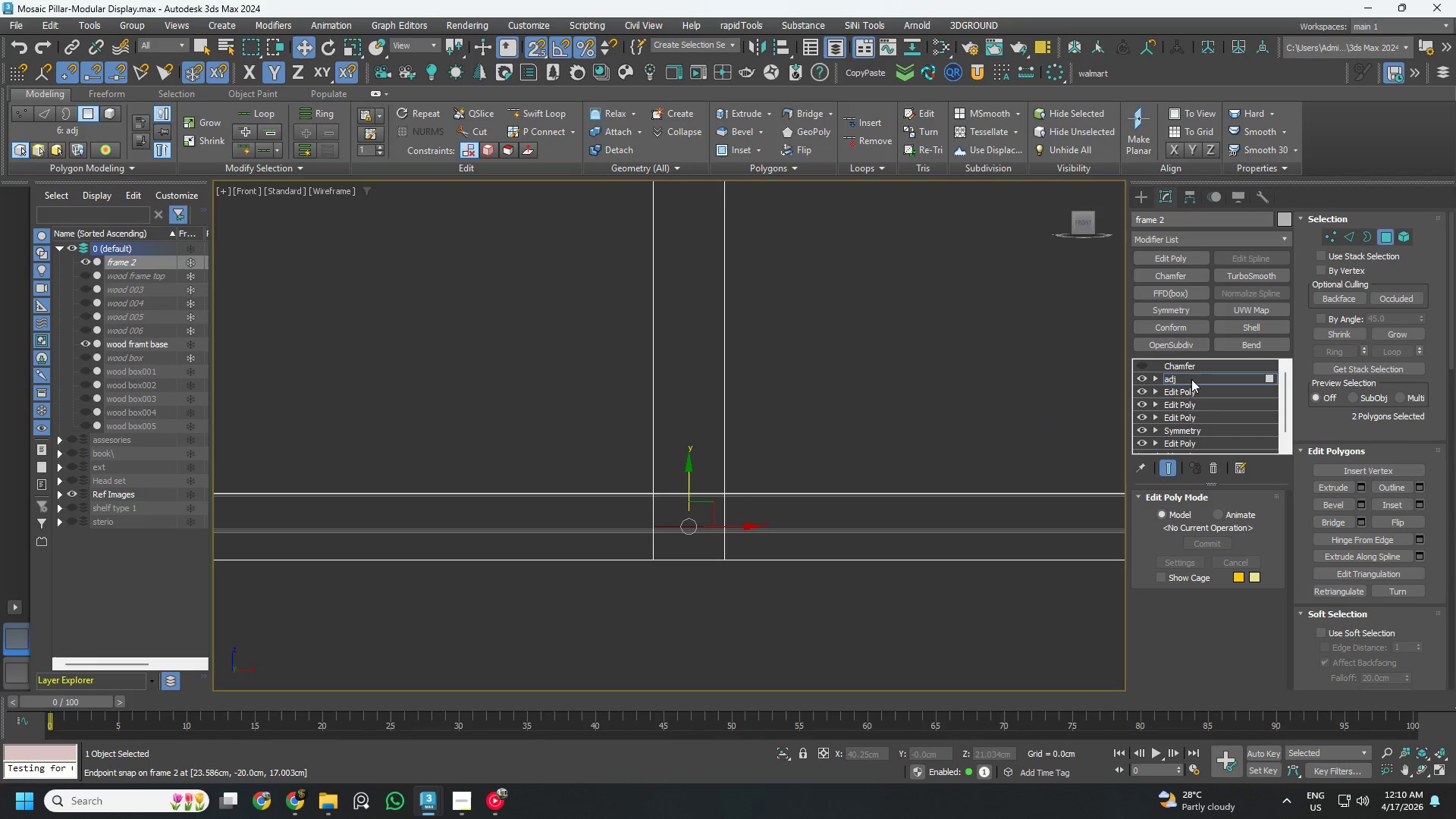 
left_click([1197, 378])
 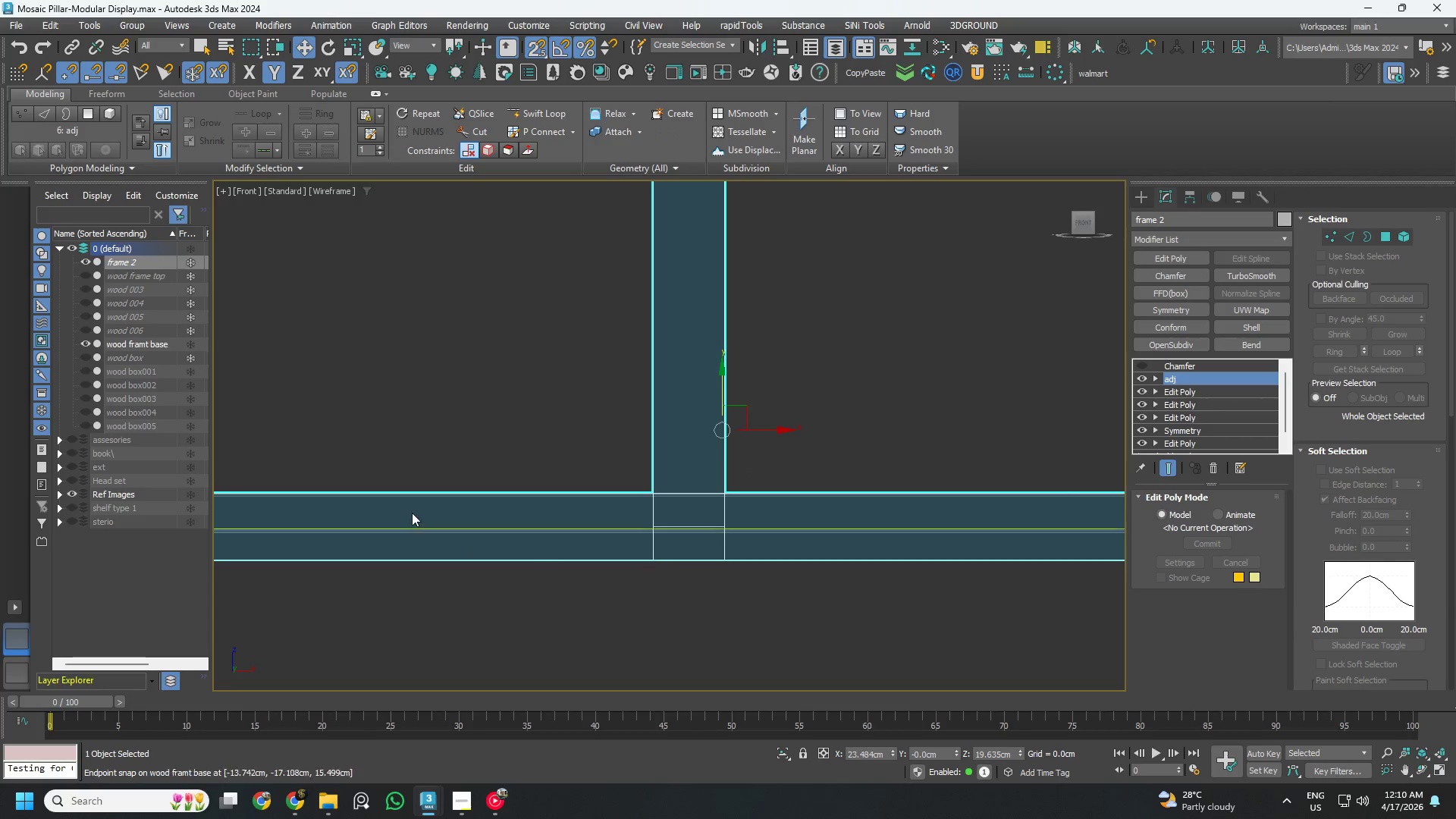 
left_click([149, 338])
 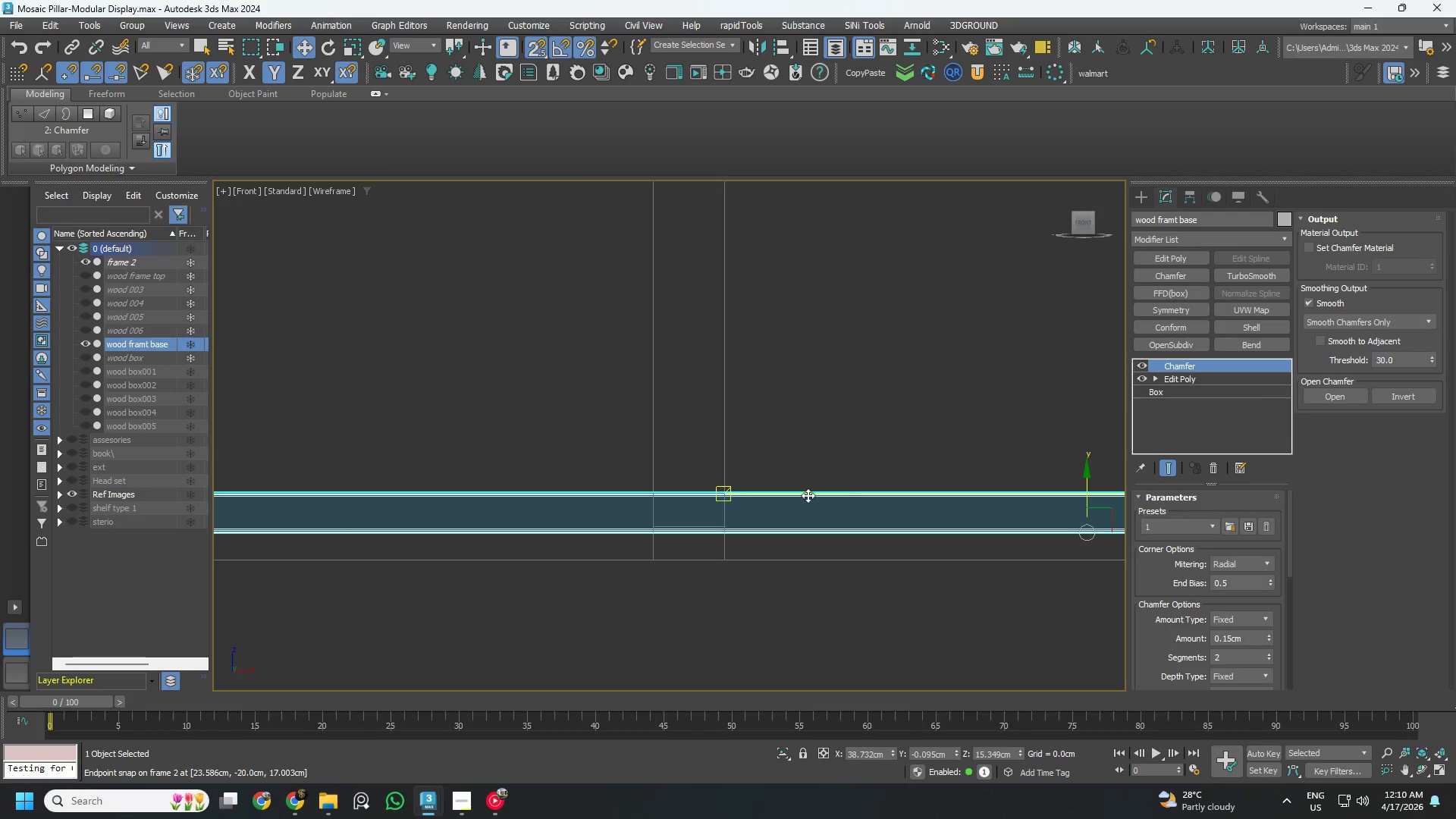 
scroll: coordinate [699, 485], scroll_direction: down, amount: 2.0
 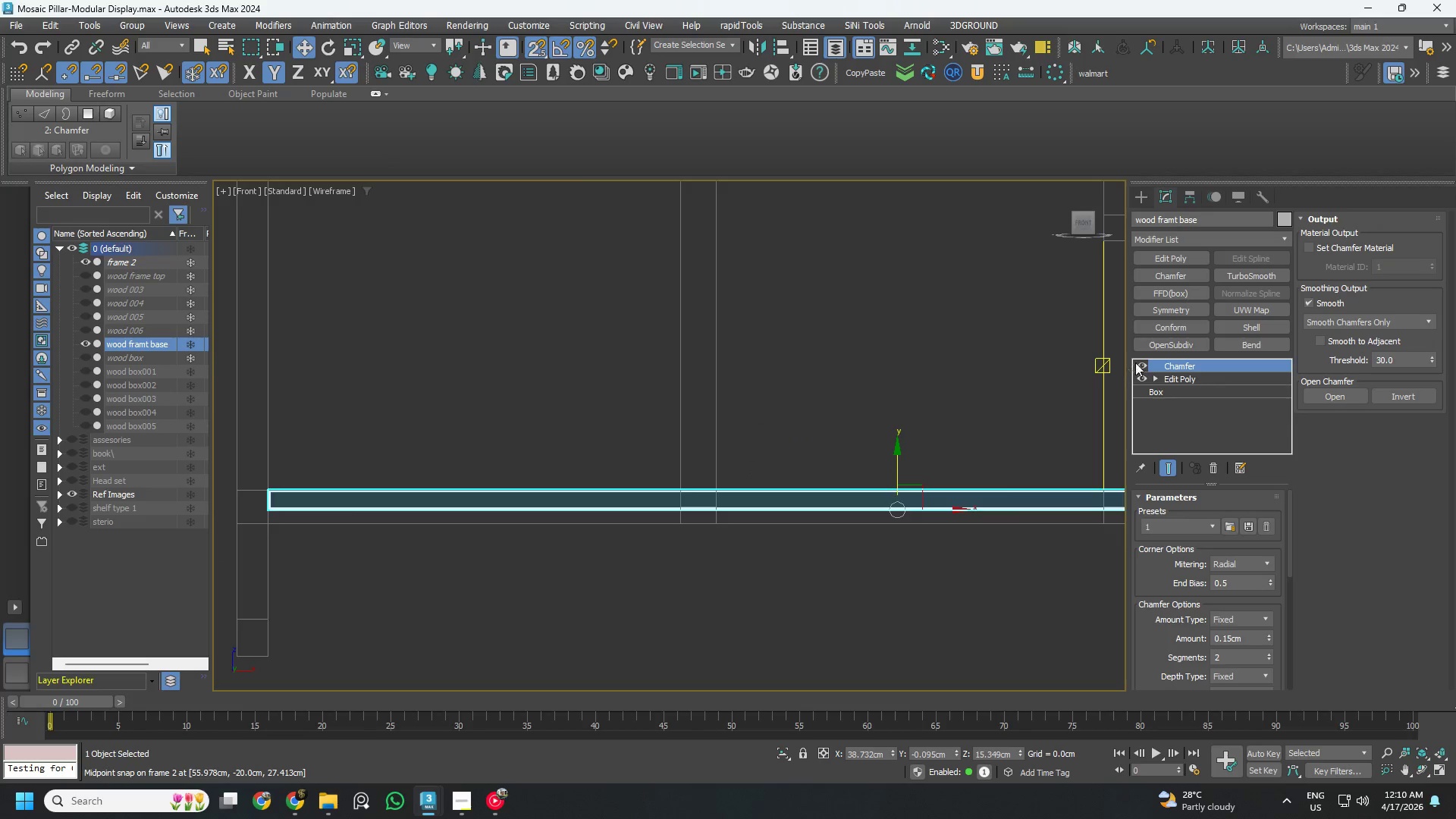 
left_click([1139, 363])
 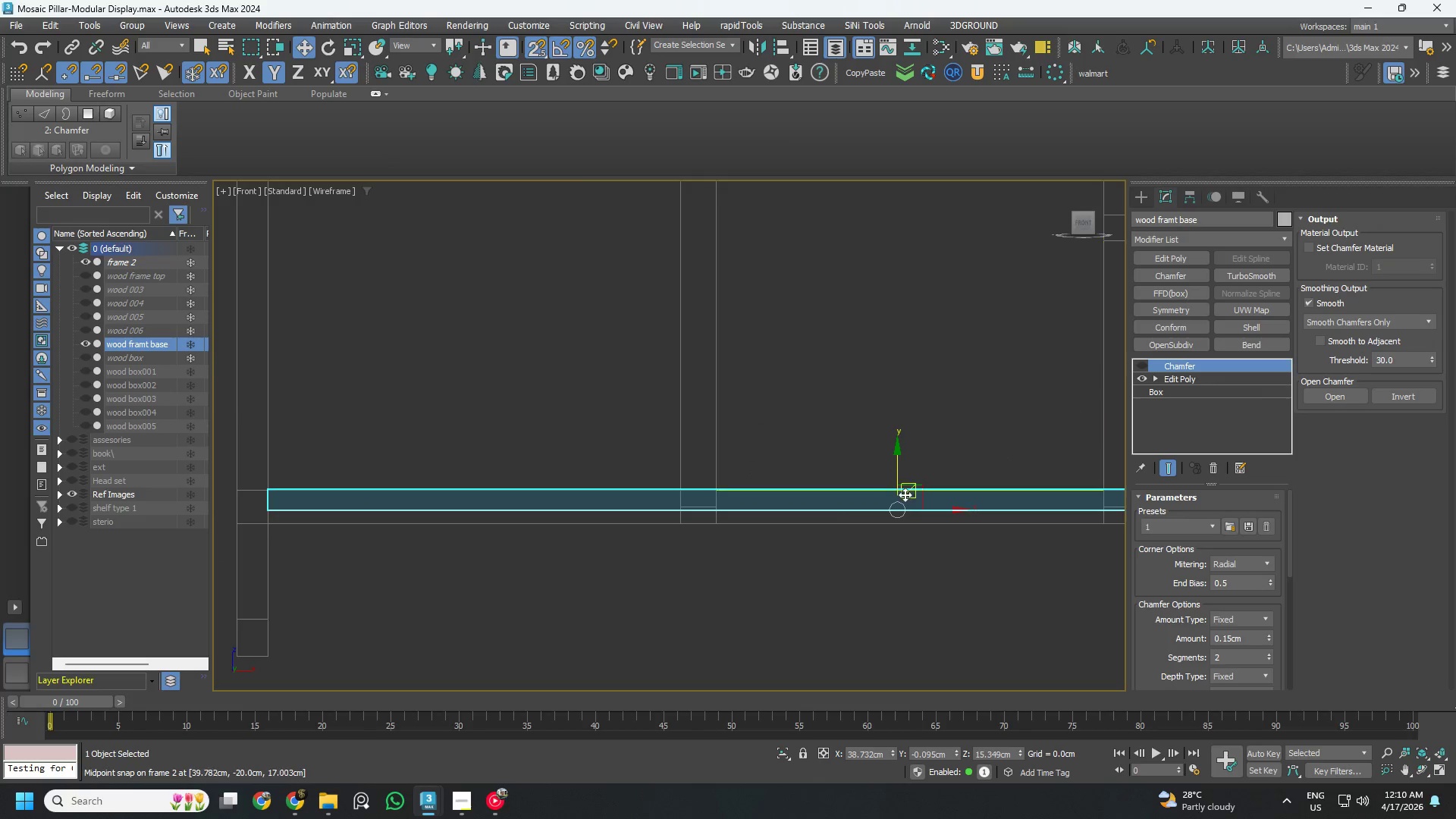 
key(1)
 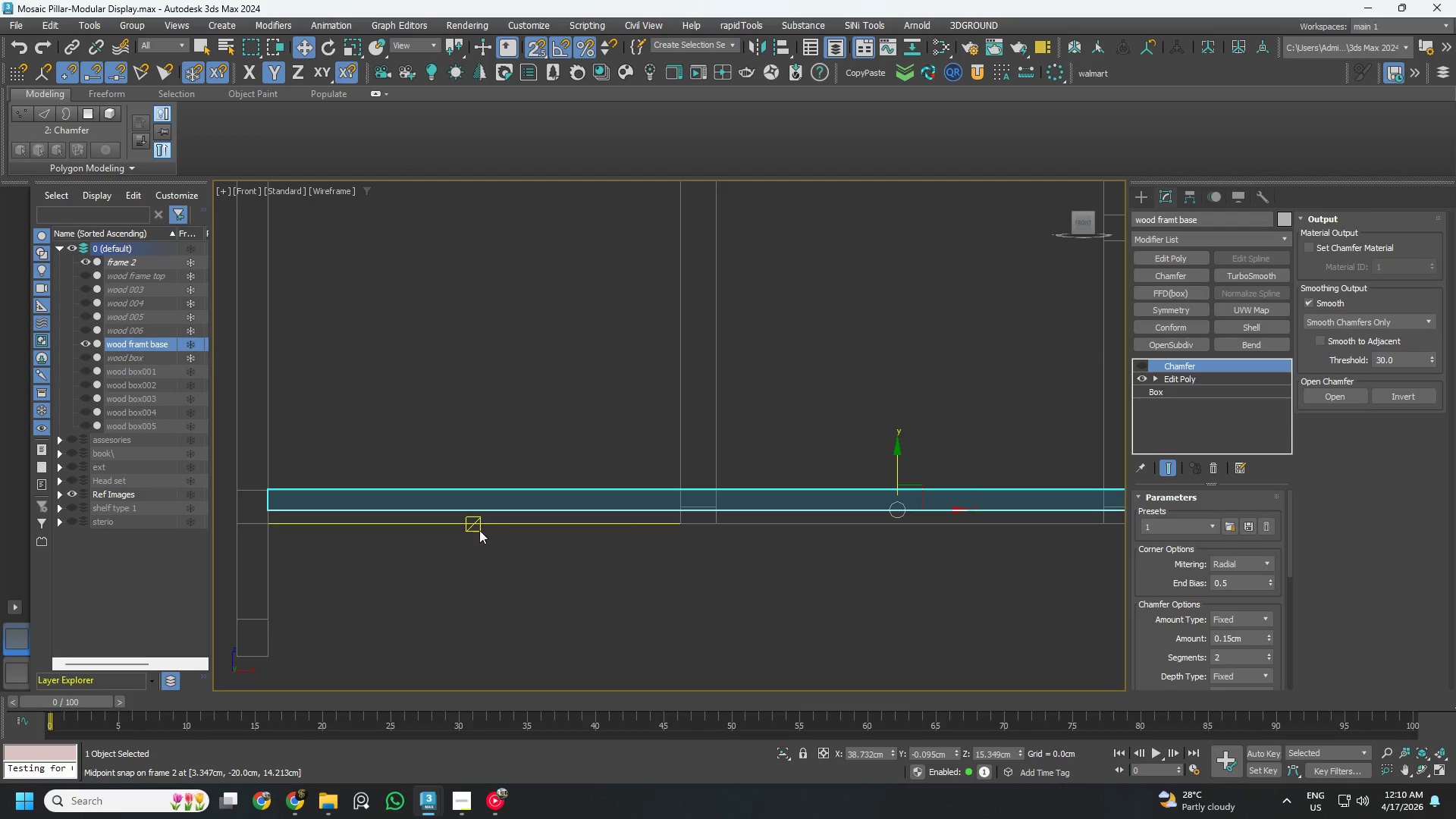 
scroll: coordinate [734, 499], scroll_direction: down, amount: 2.0
 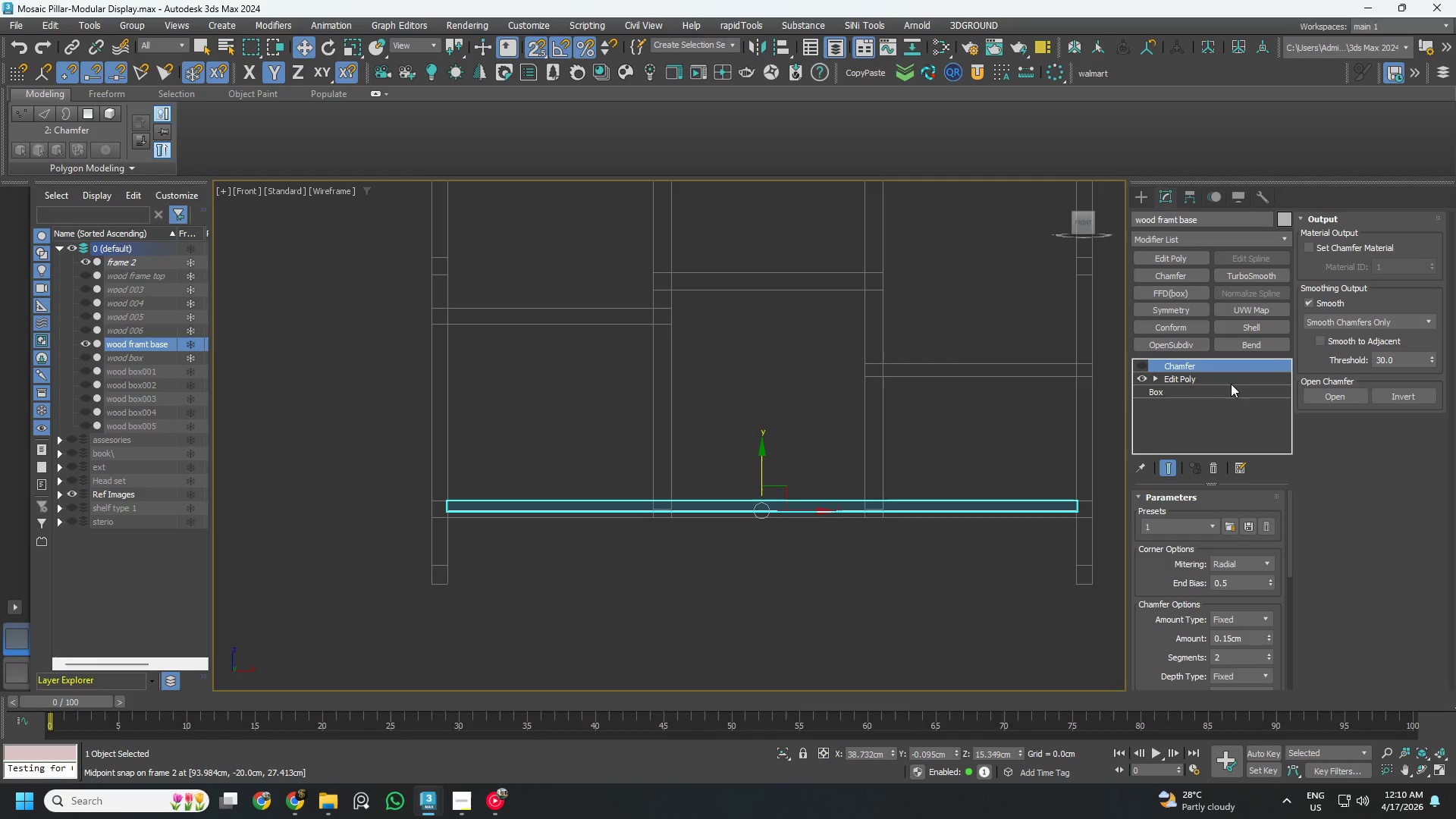 
left_click([1228, 378])
 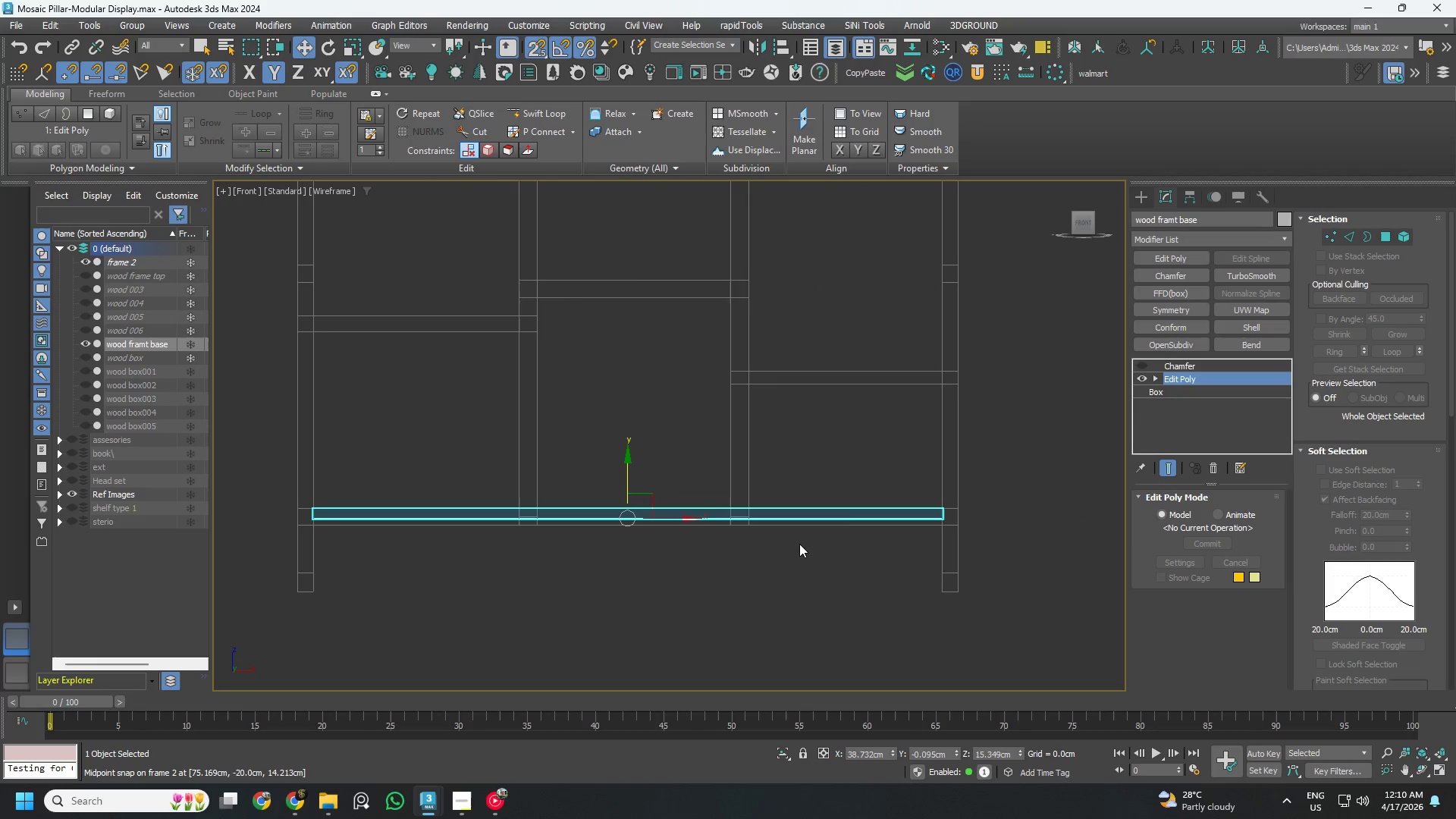 
key(1)
 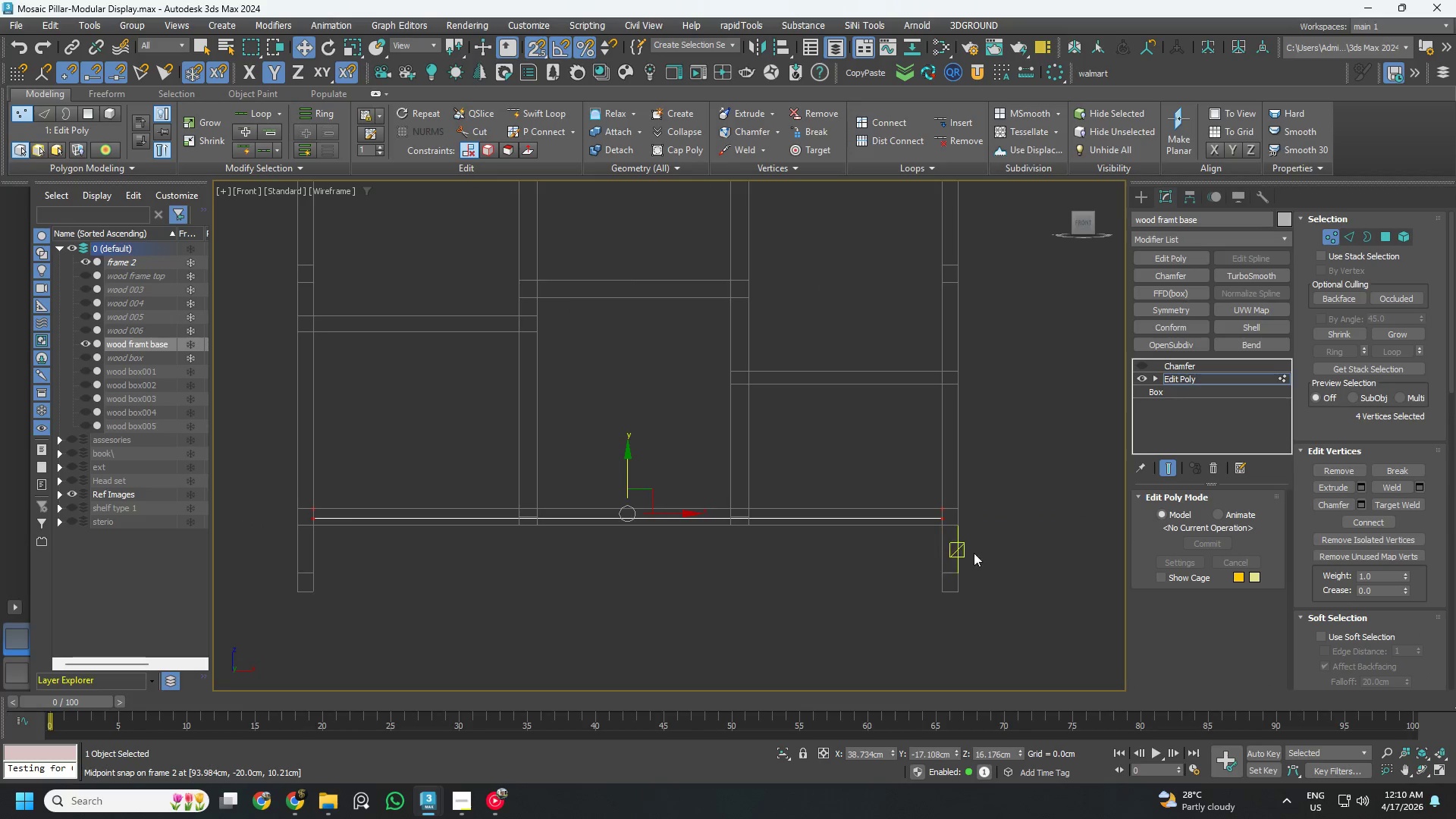 
left_click_drag(start_coordinate=[1002, 570], to_coordinate=[212, 514])
 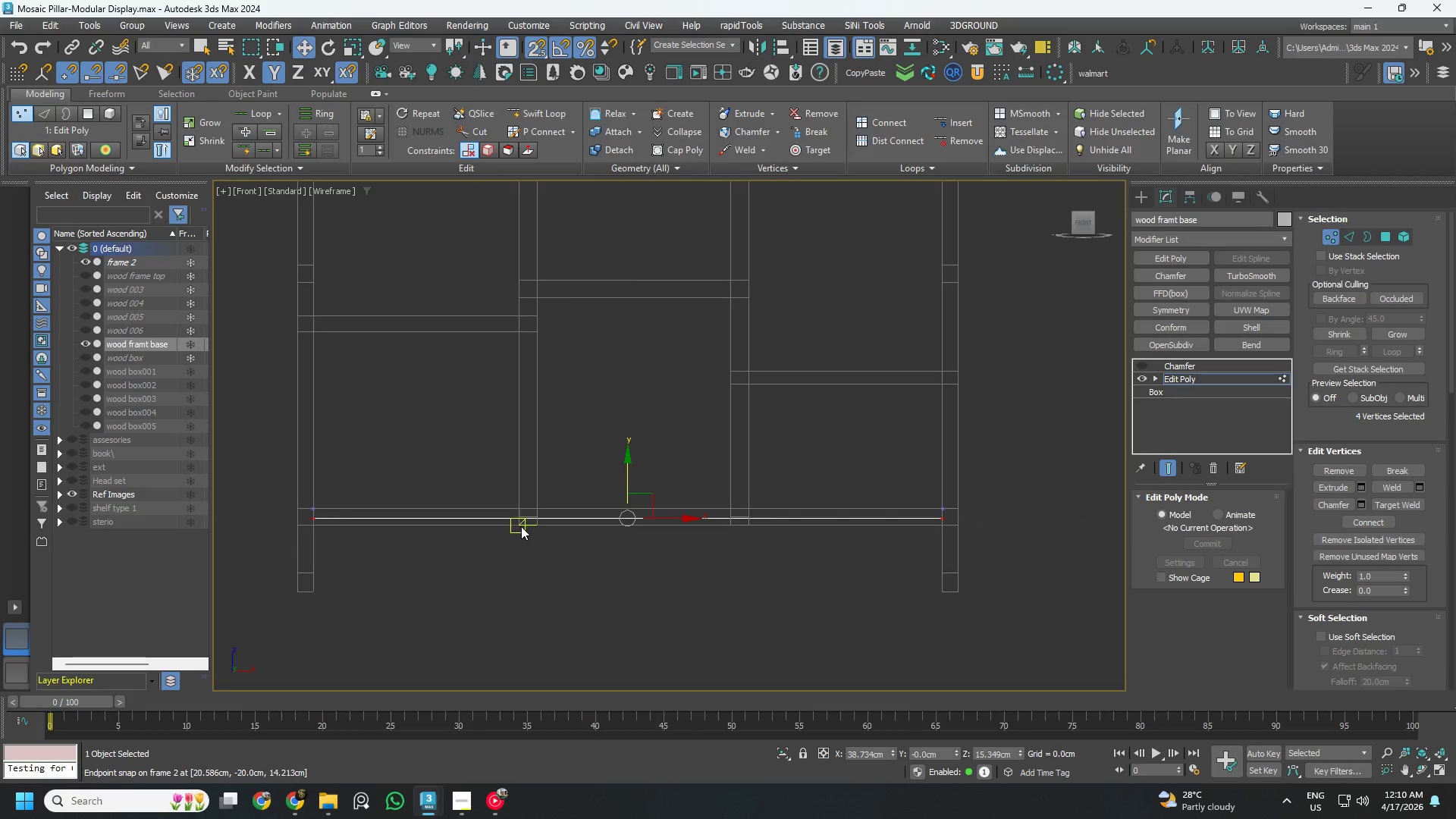 
scroll: coordinate [652, 514], scroll_direction: up, amount: 4.0
 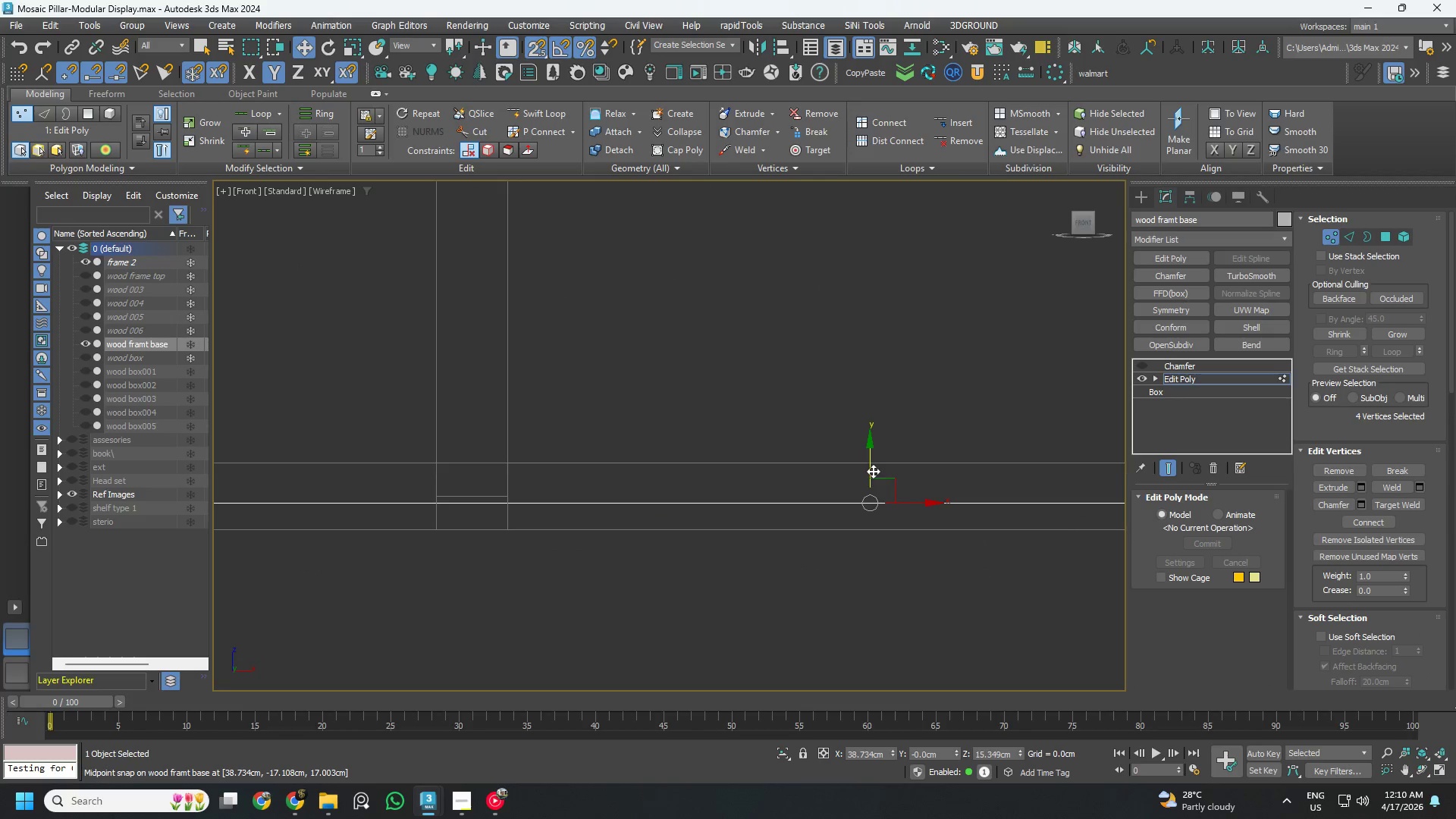 
left_click_drag(start_coordinate=[873, 472], to_coordinate=[469, 500])
 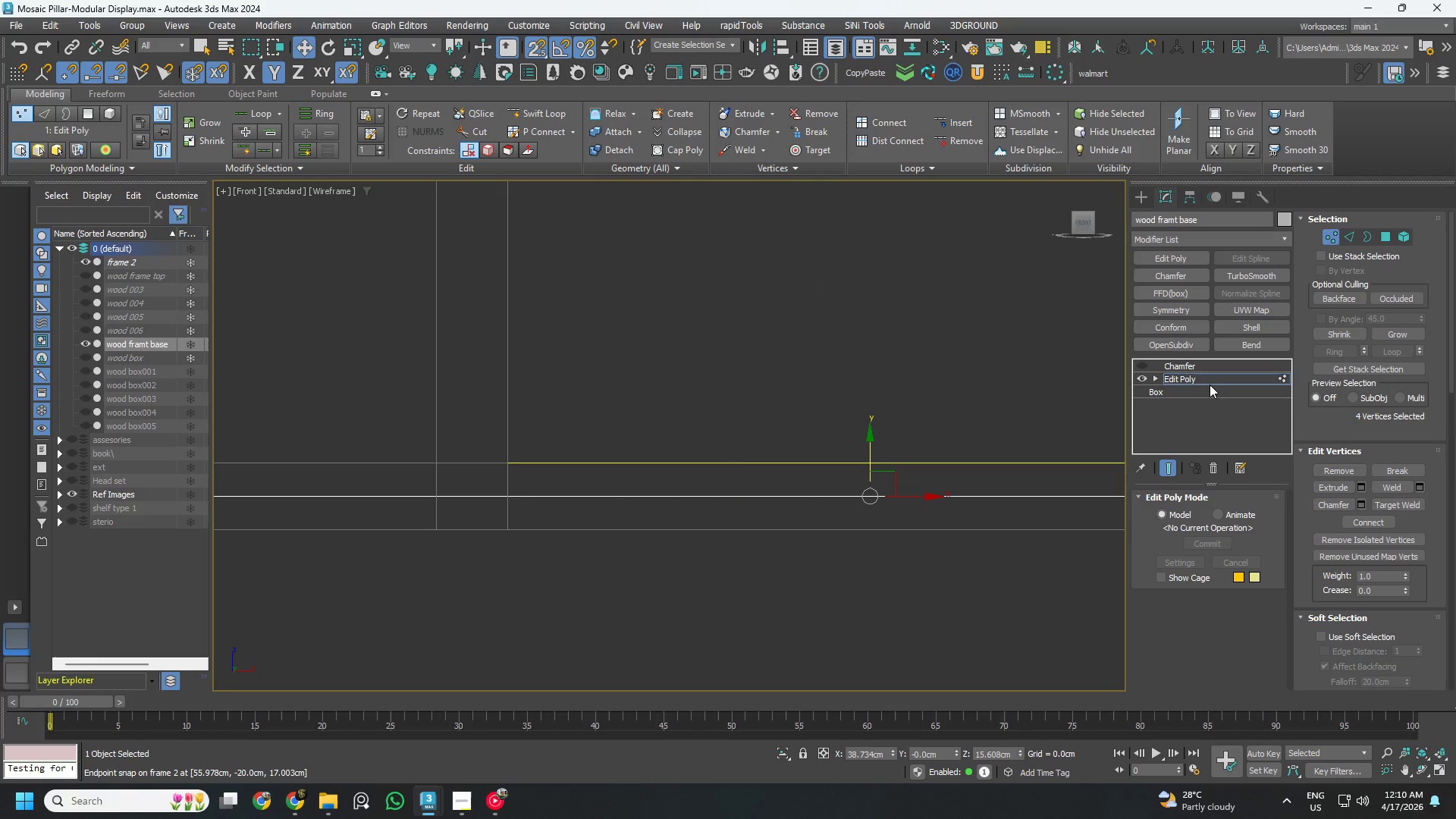 
left_click([1211, 377])
 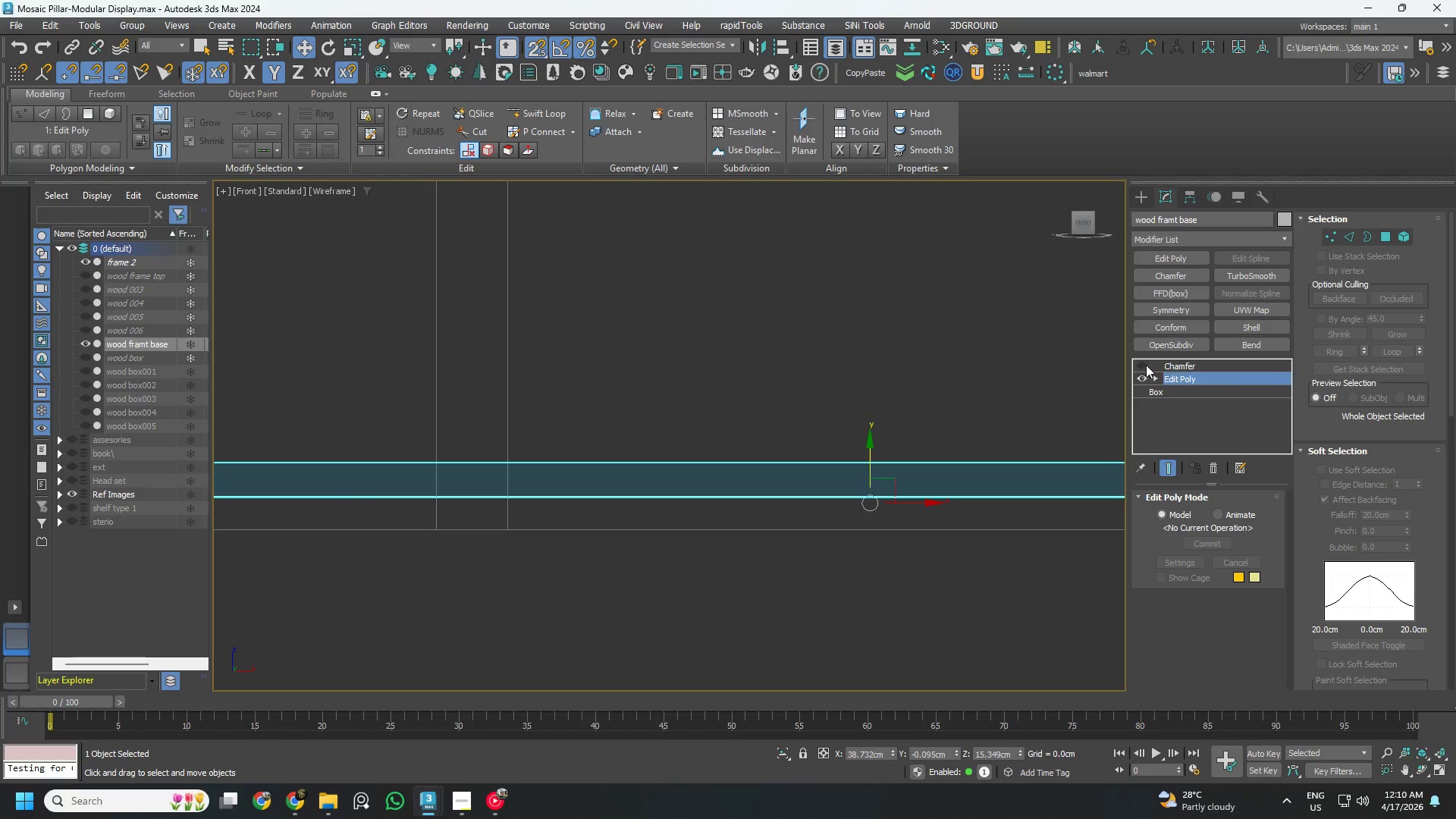 
left_click([1144, 365])
 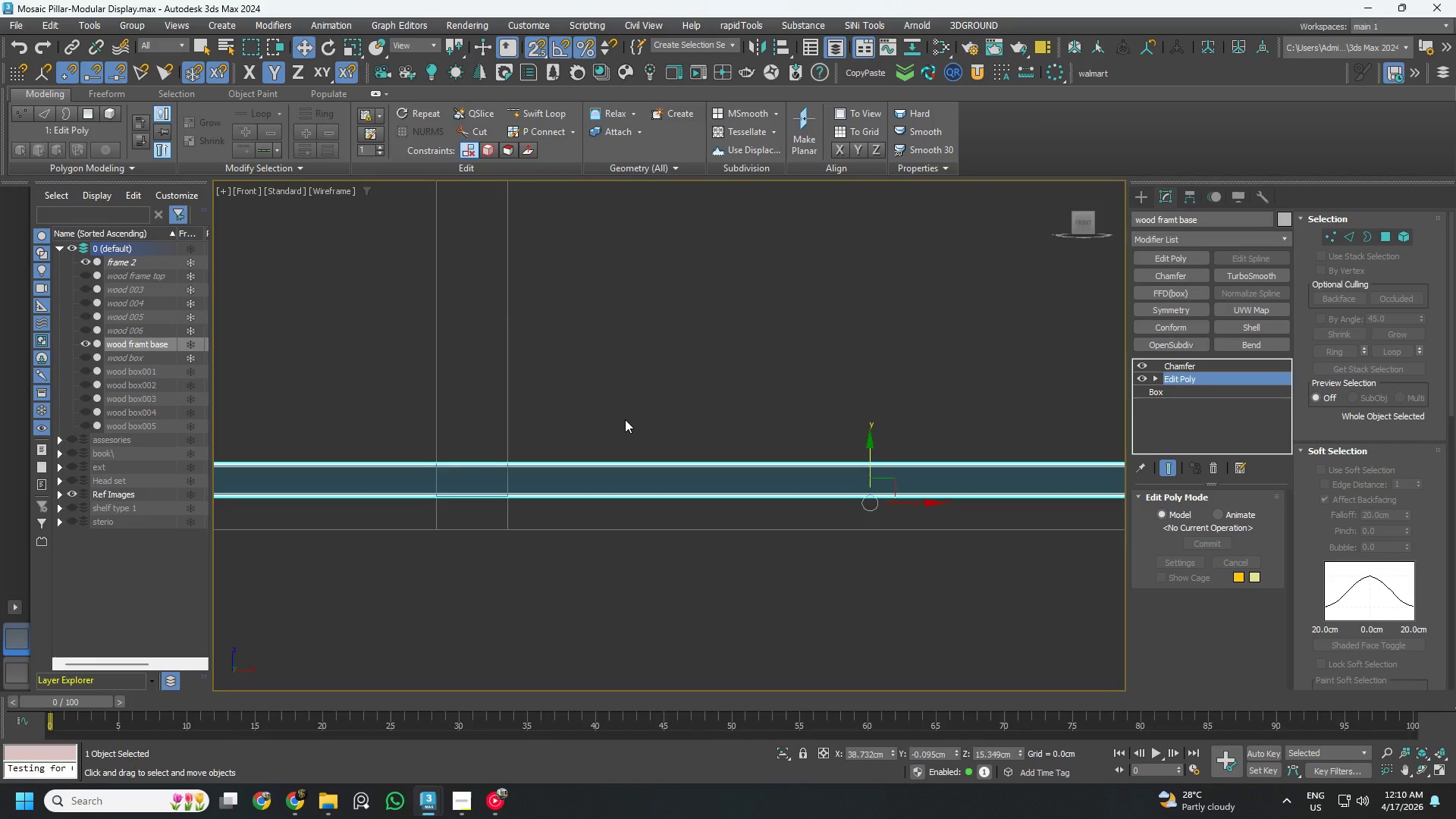 
scroll: coordinate [623, 419], scroll_direction: down, amount: 3.0
 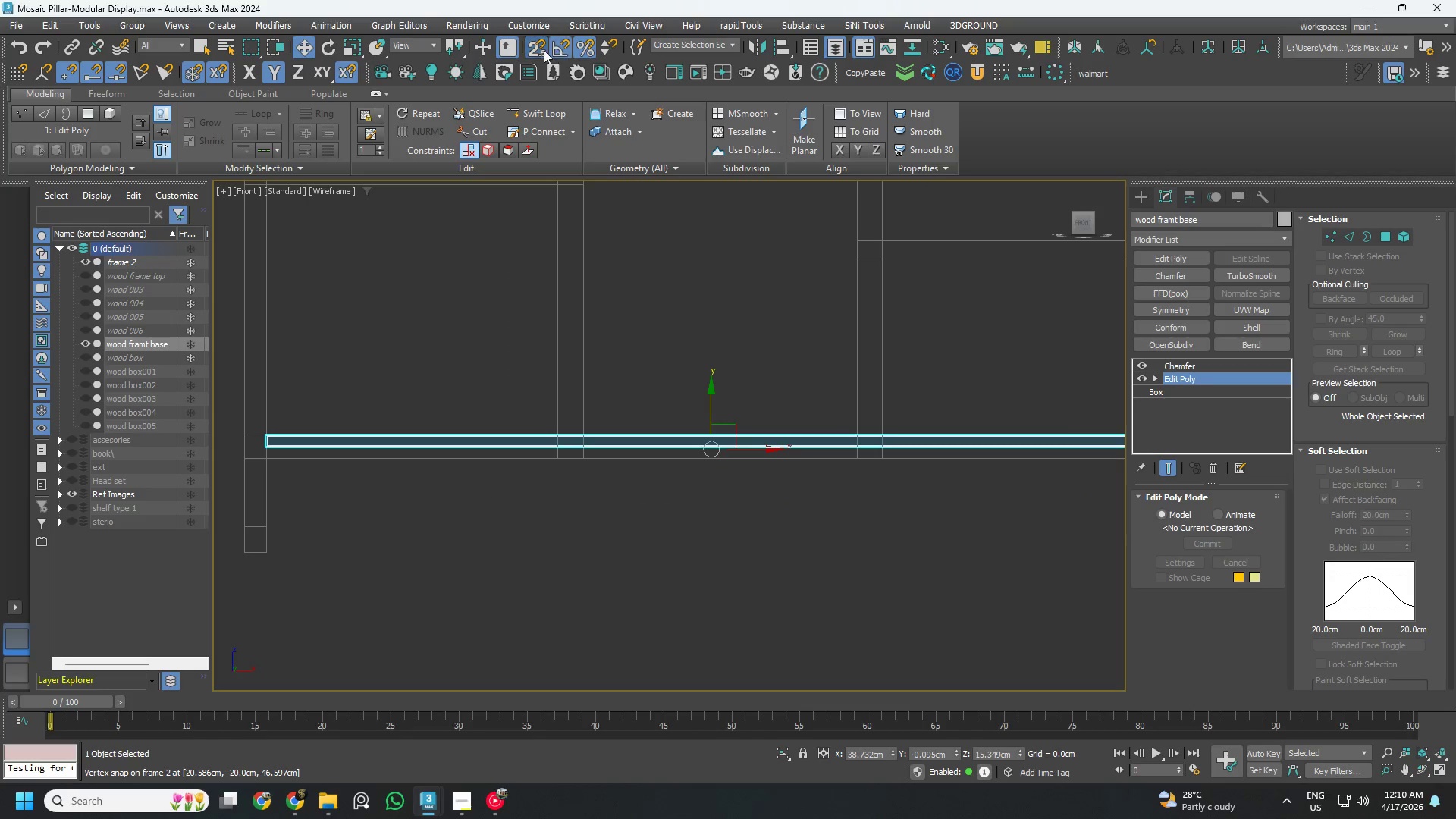 
left_click([532, 49])
 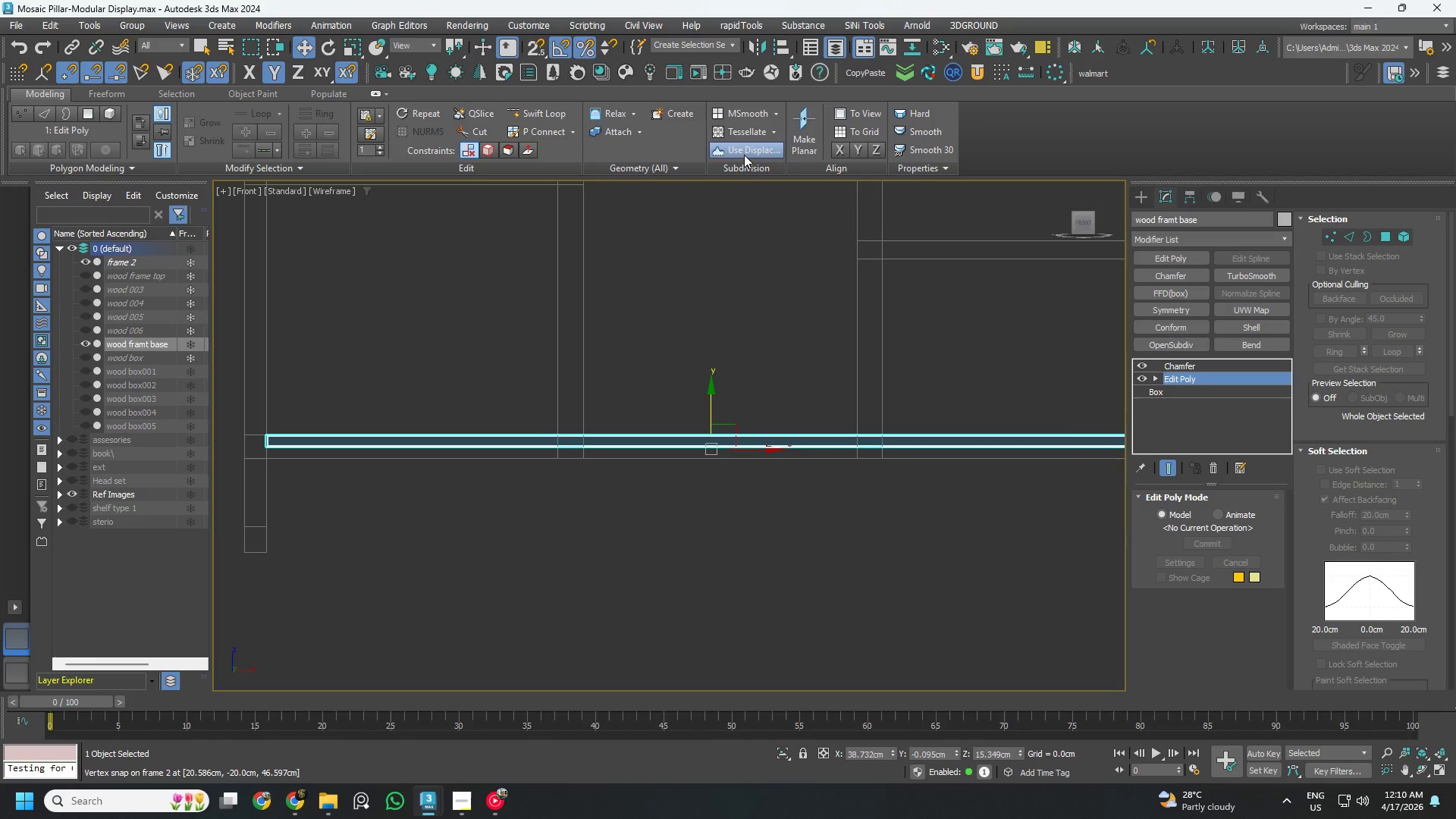 
key(Control+ControlLeft)
 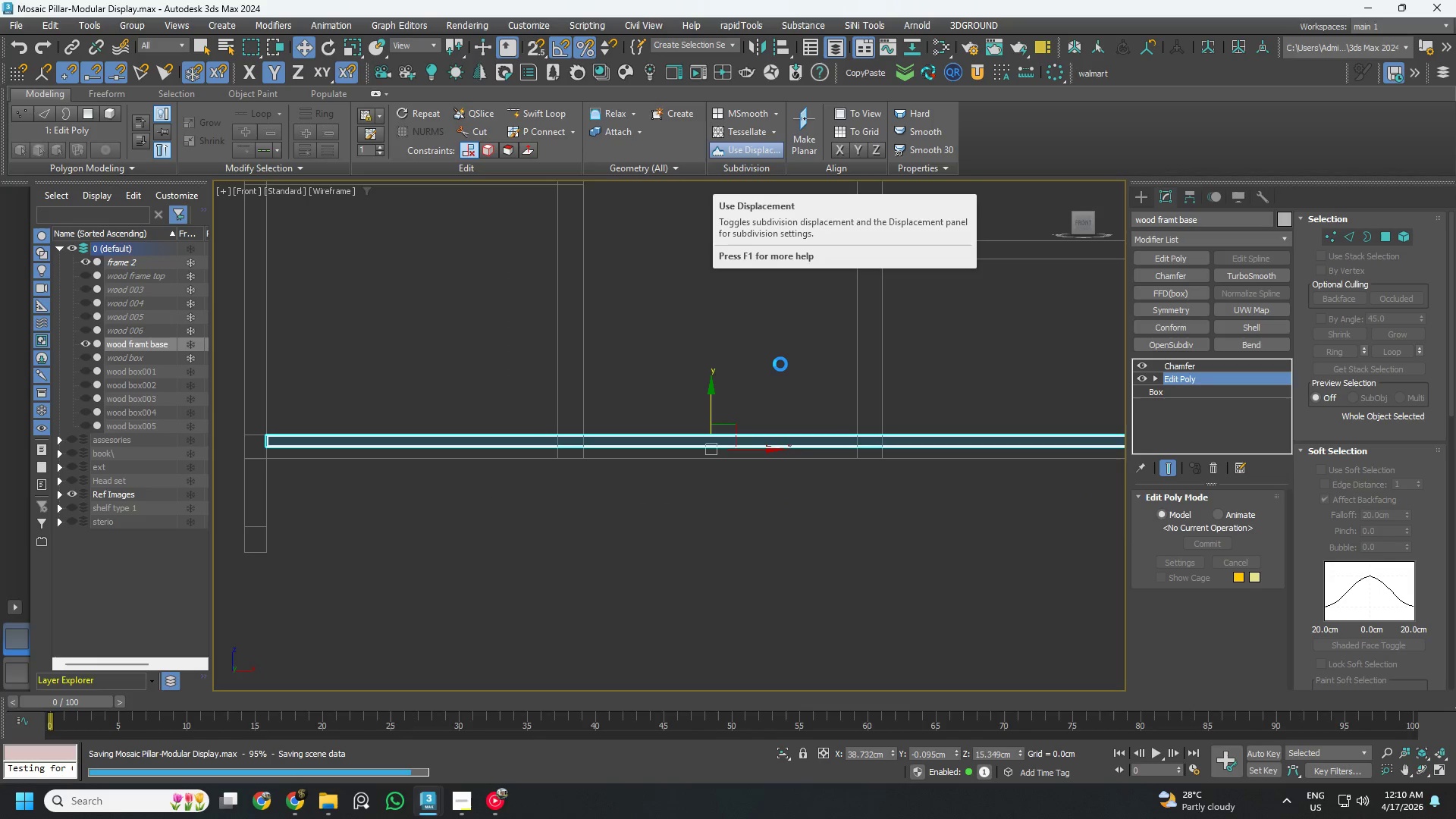 
left_click([780, 364])
 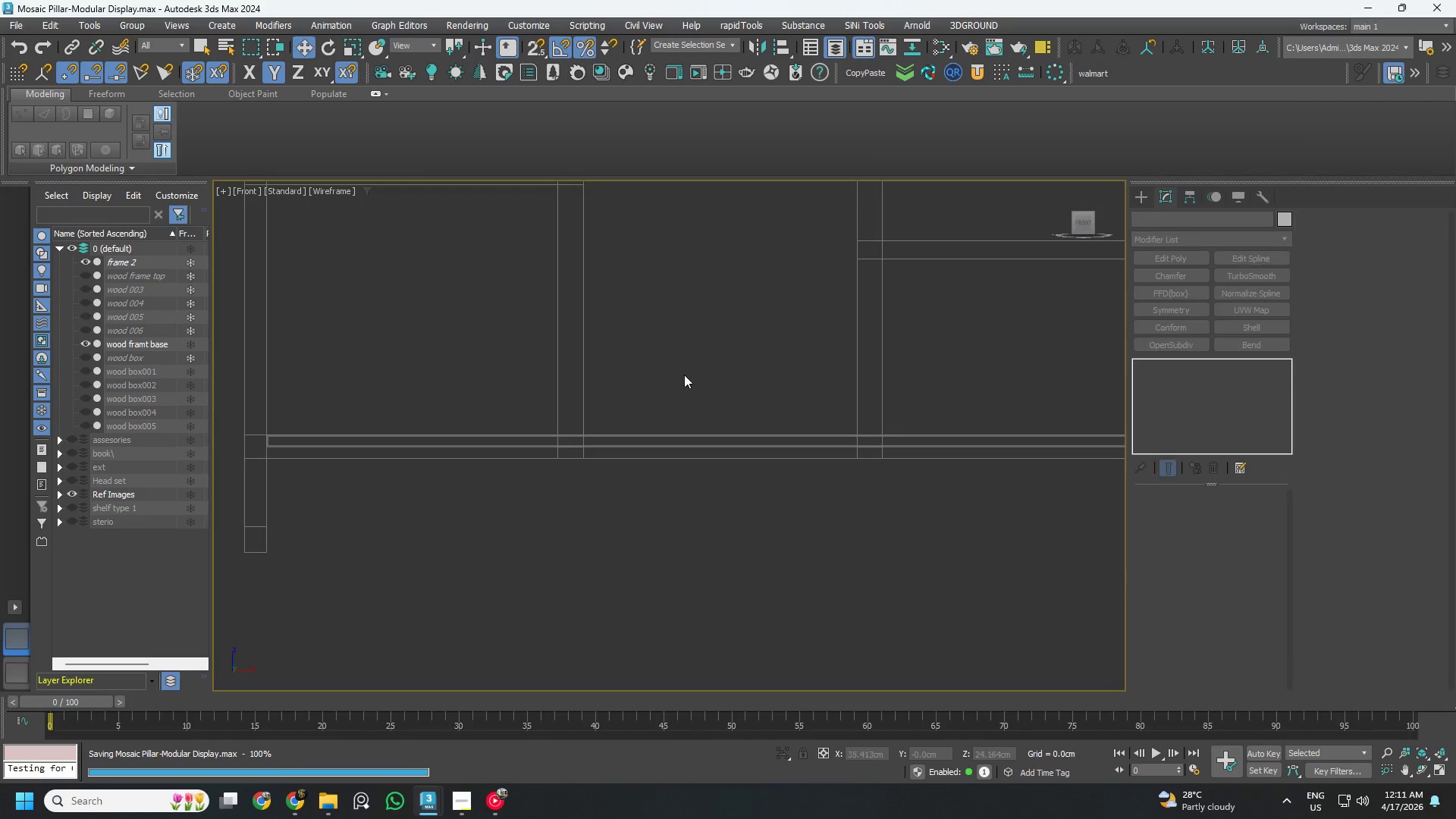 
hold_key(key=AltLeft, duration=0.45)
 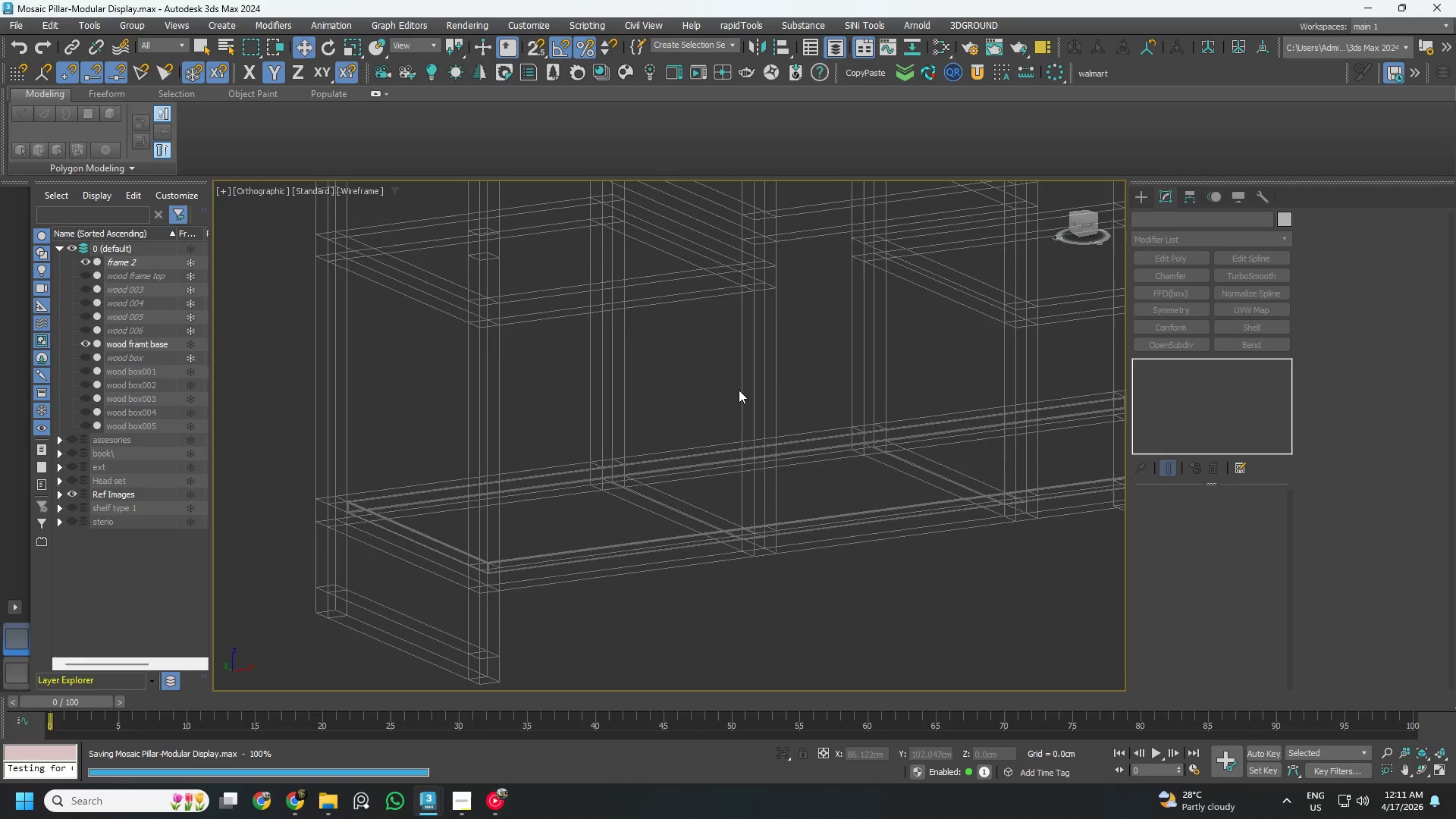 
key(F3)
 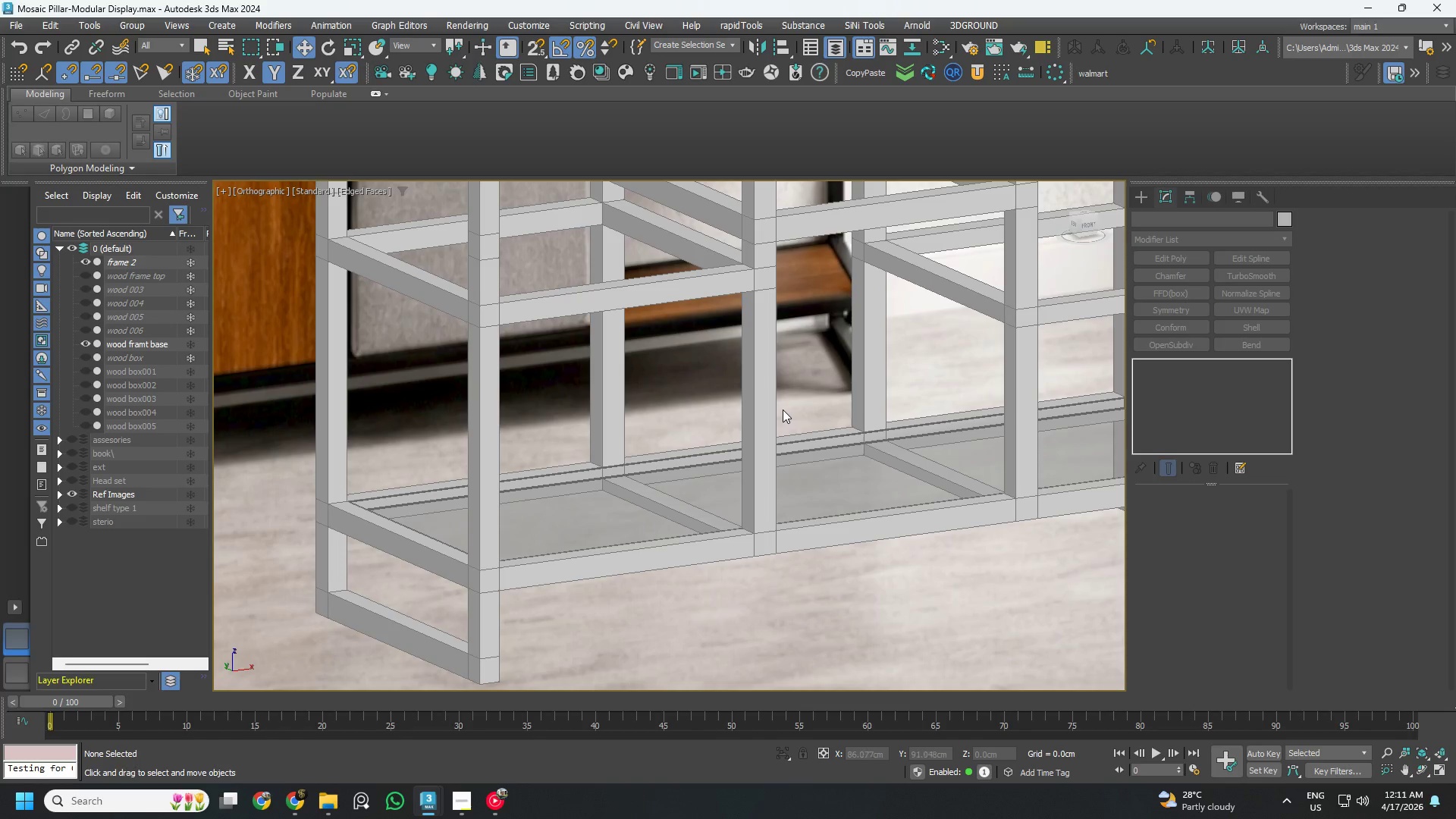 
scroll: coordinate [783, 410], scroll_direction: down, amount: 1.0
 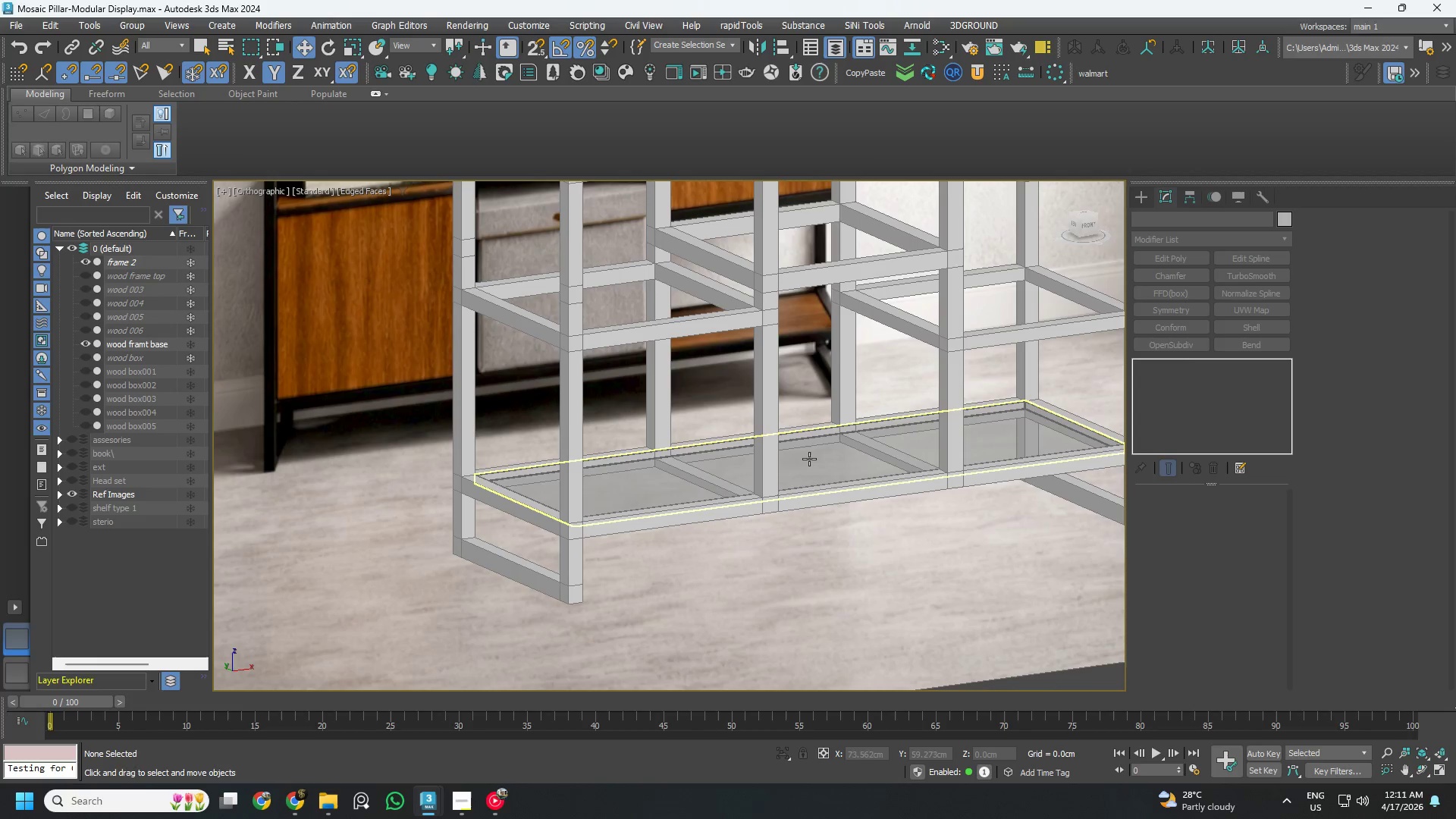 
left_click([809, 459])
 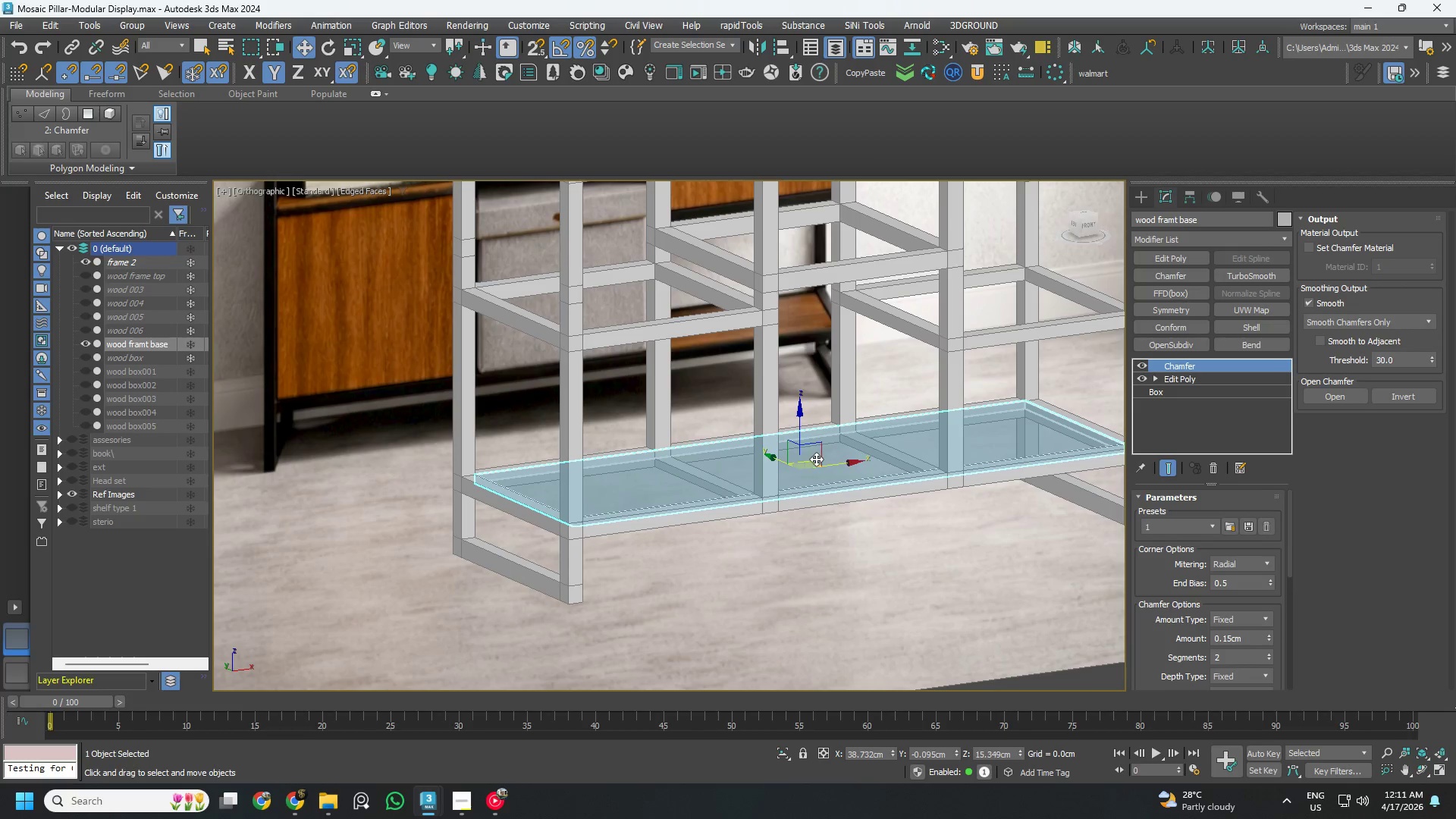 
key(Alt+AltLeft)
 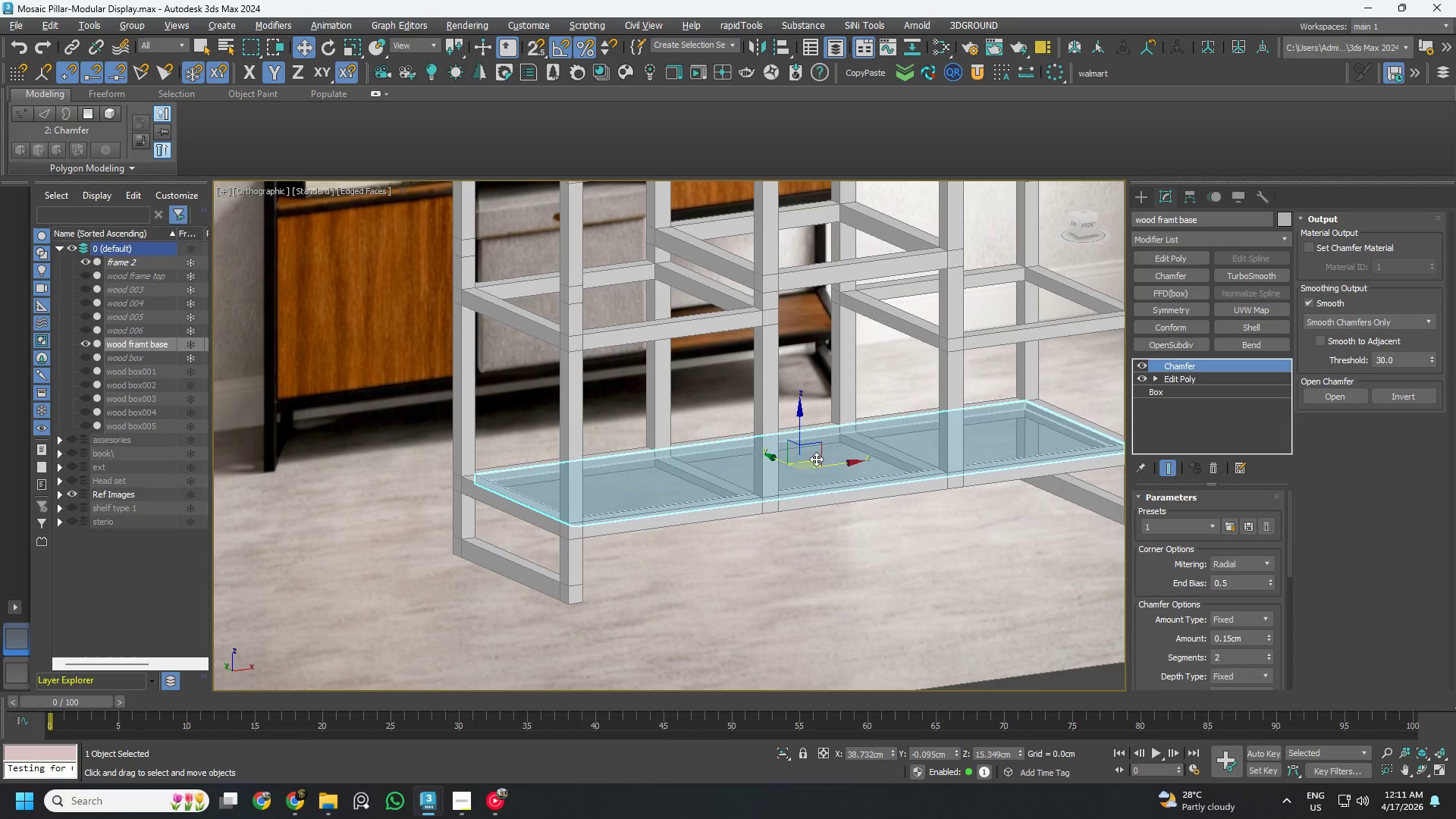 
key(Alt+X)
 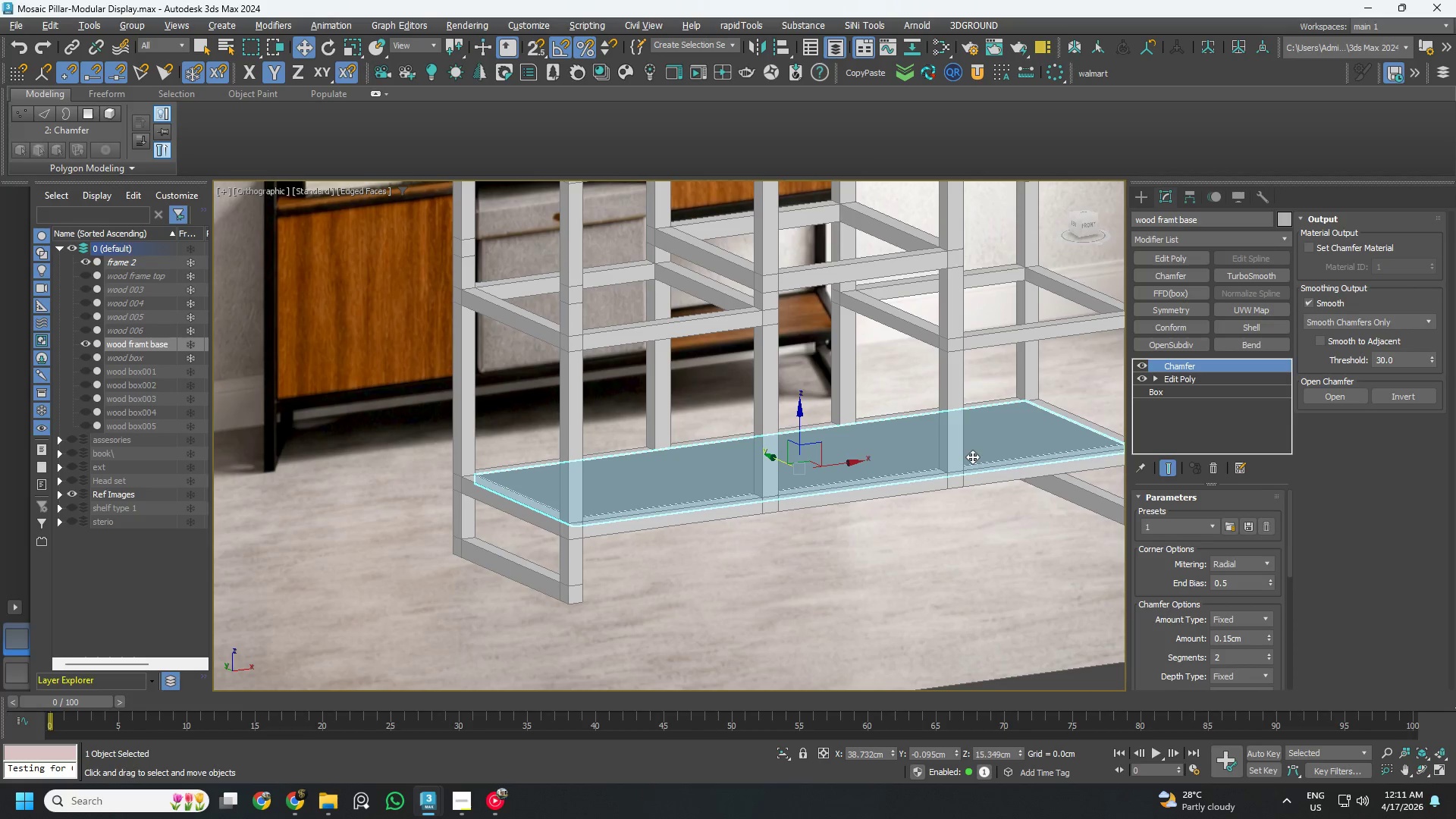 
hold_key(key=AltLeft, duration=2.16)
 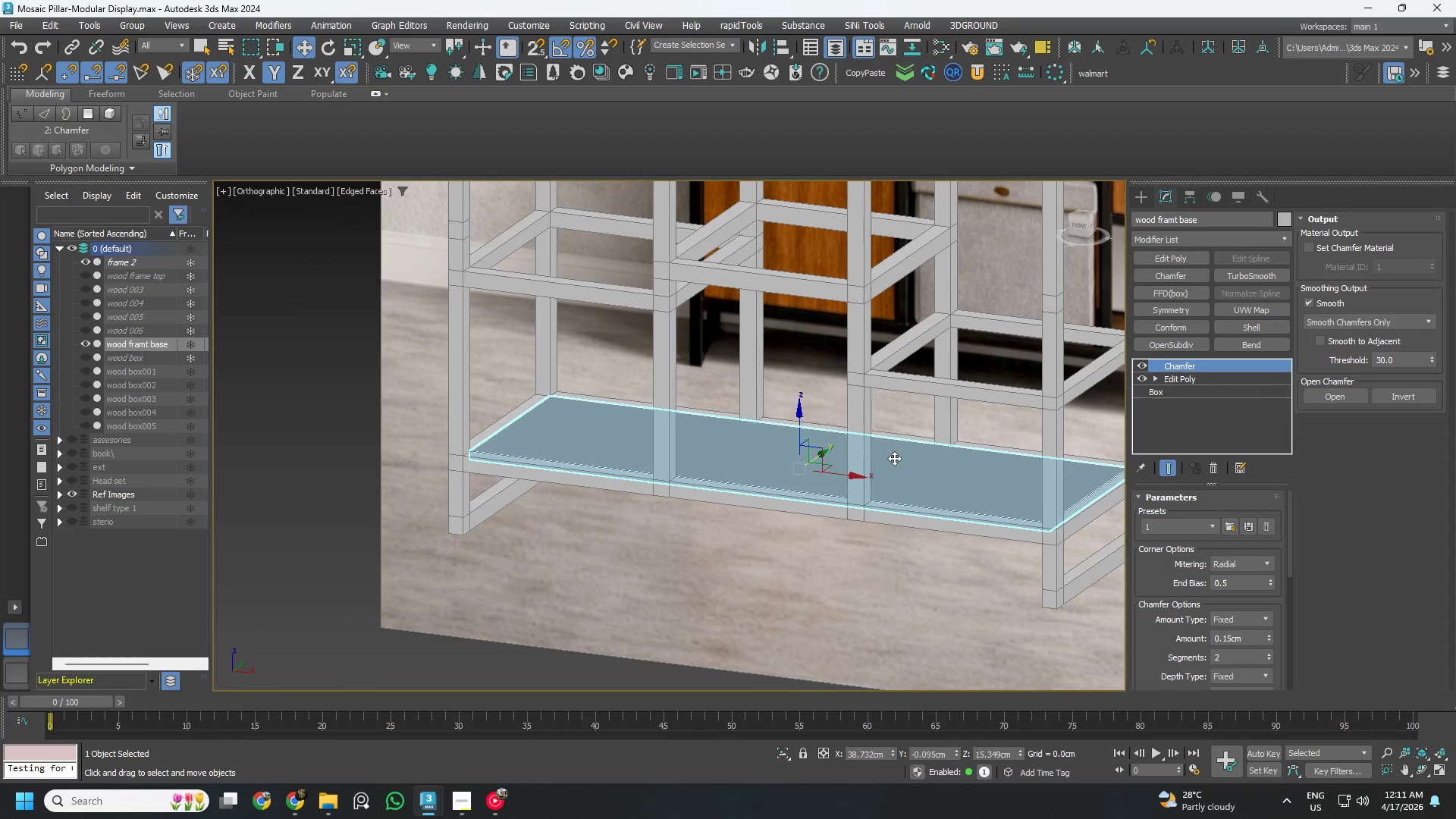 
scroll: coordinate [894, 458], scroll_direction: down, amount: 1.0
 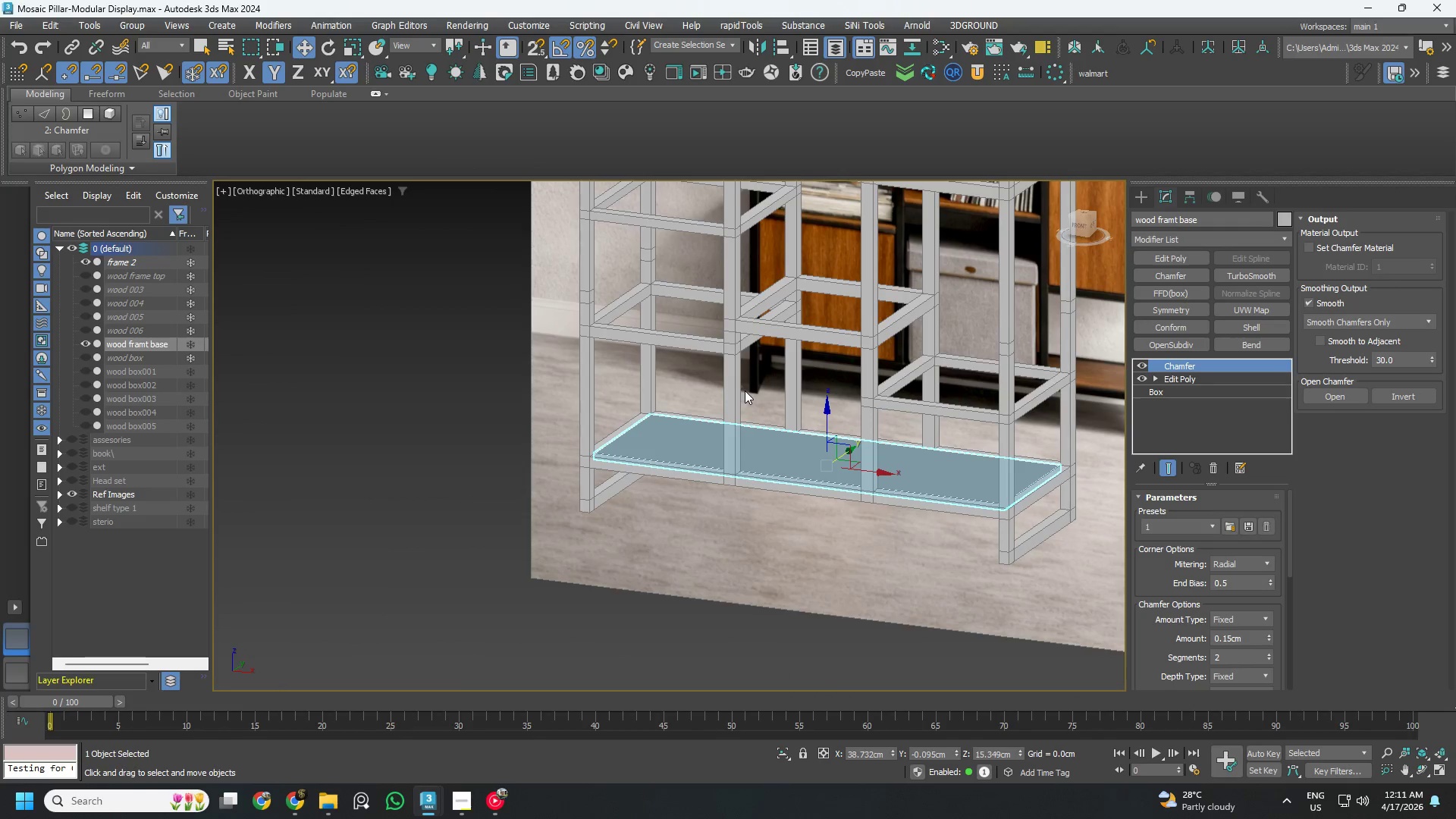 
key(Control+ControlLeft)
 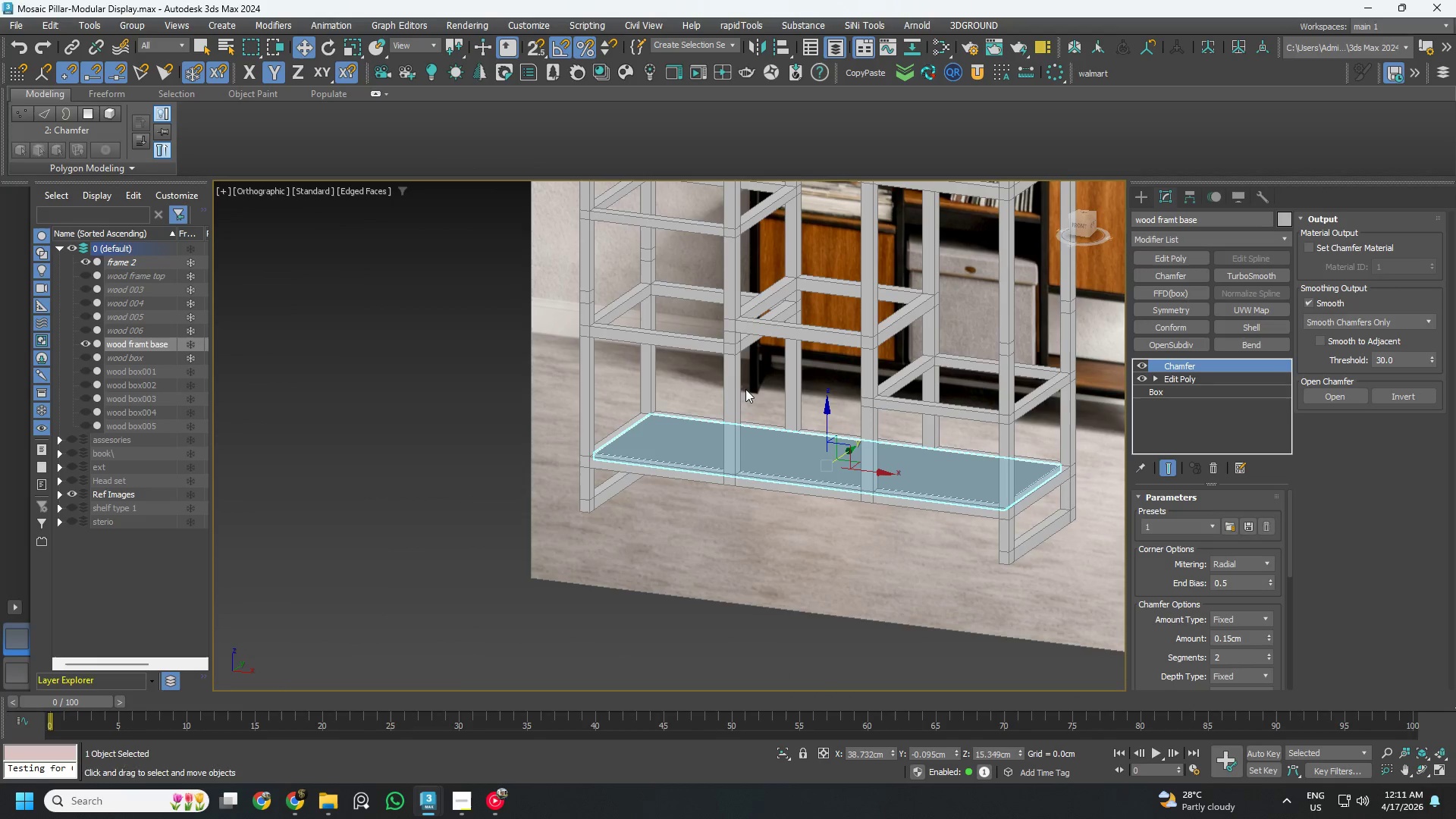 
key(Control+S)
 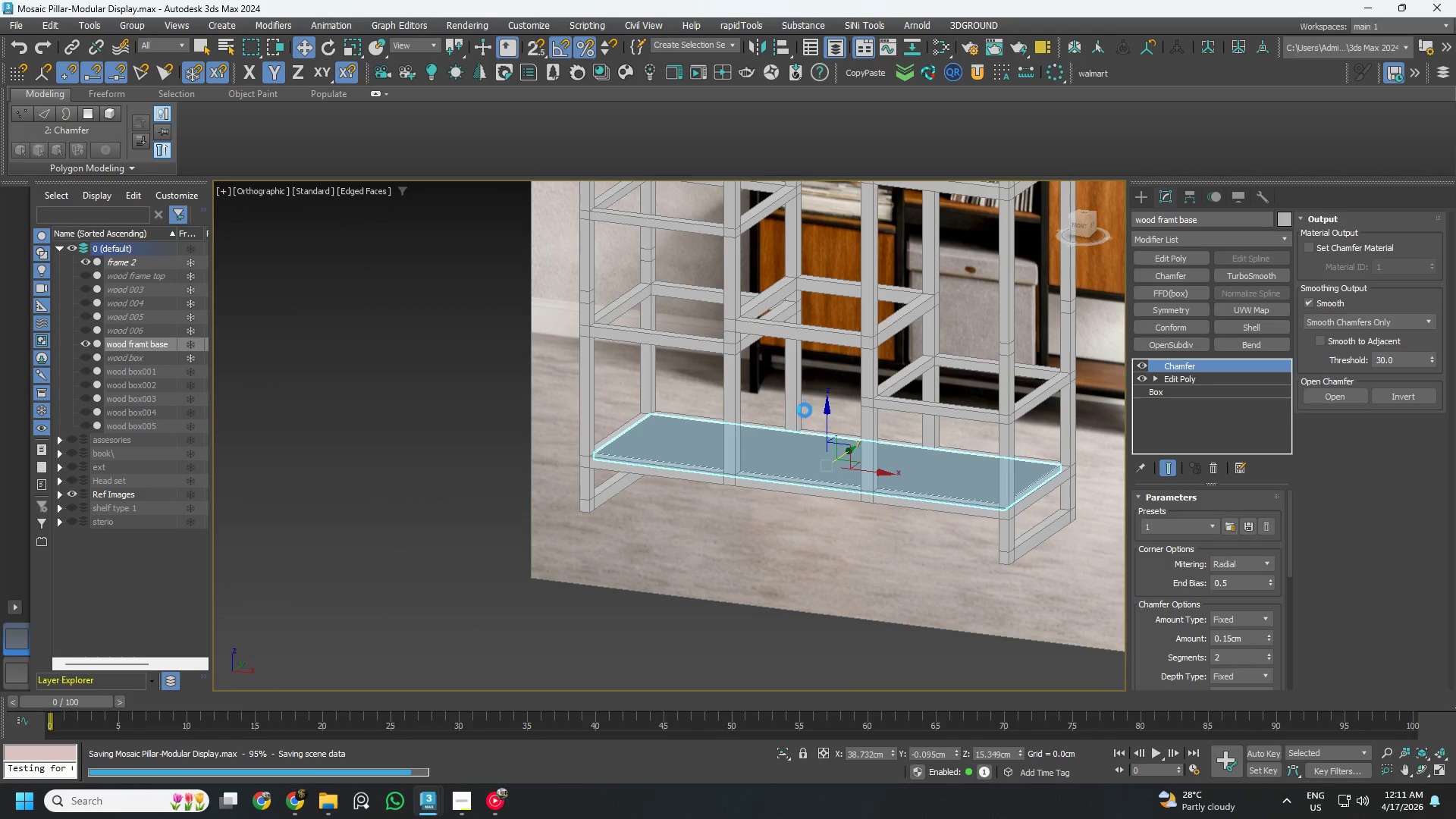 
scroll: coordinate [824, 418], scroll_direction: down, amount: 1.0
 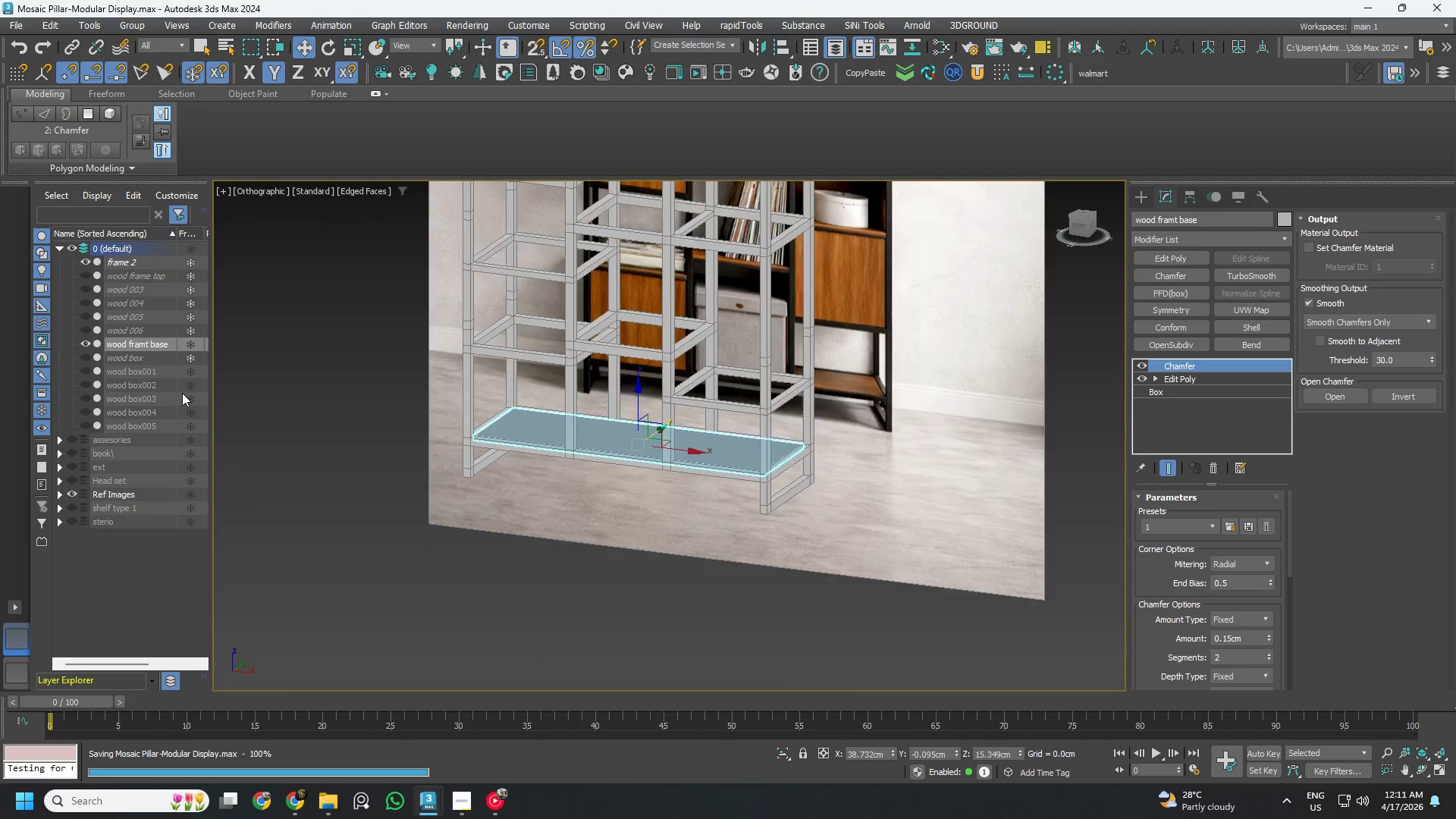 
wait(7.35)
 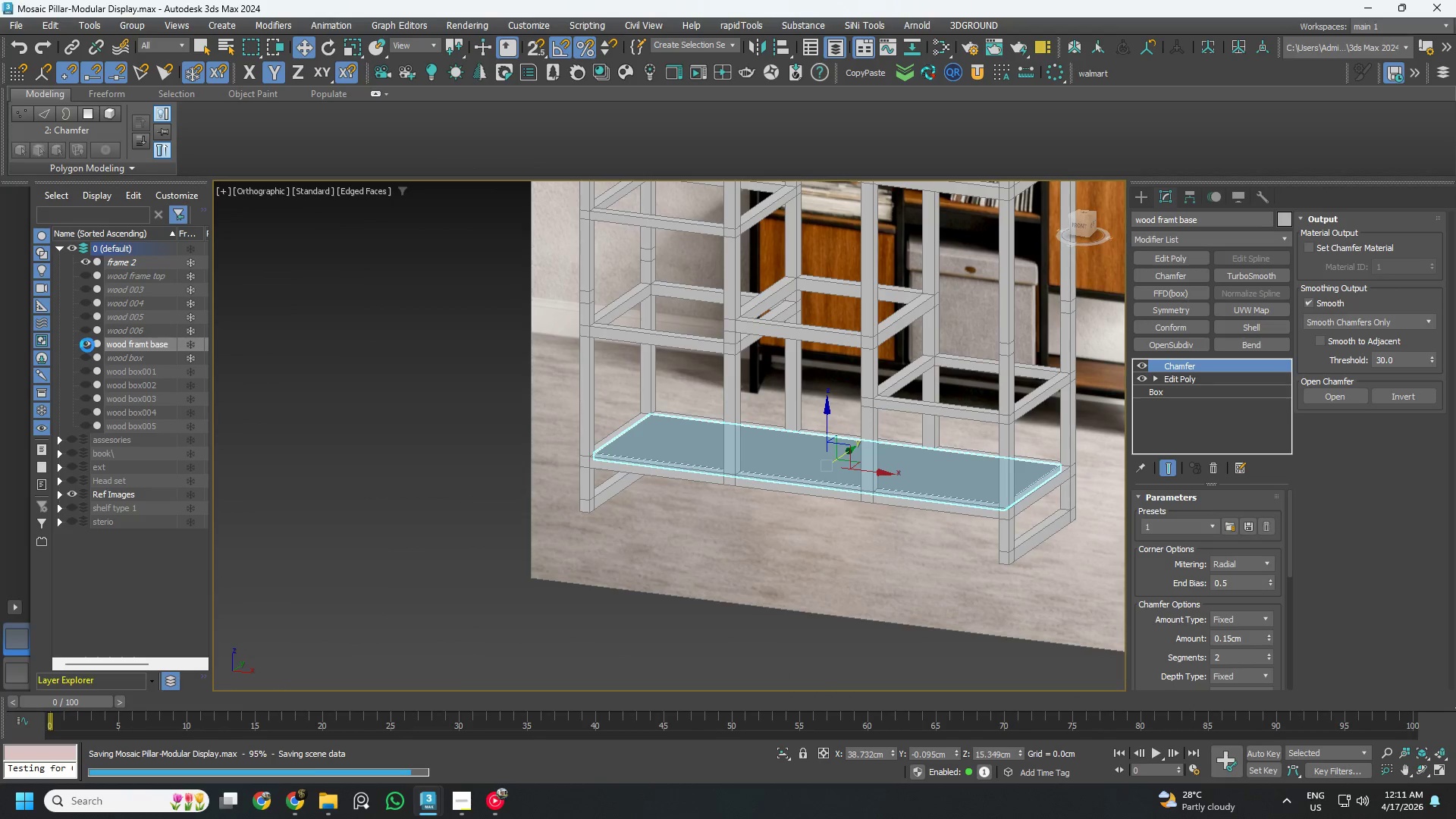 
left_click([190, 344])
 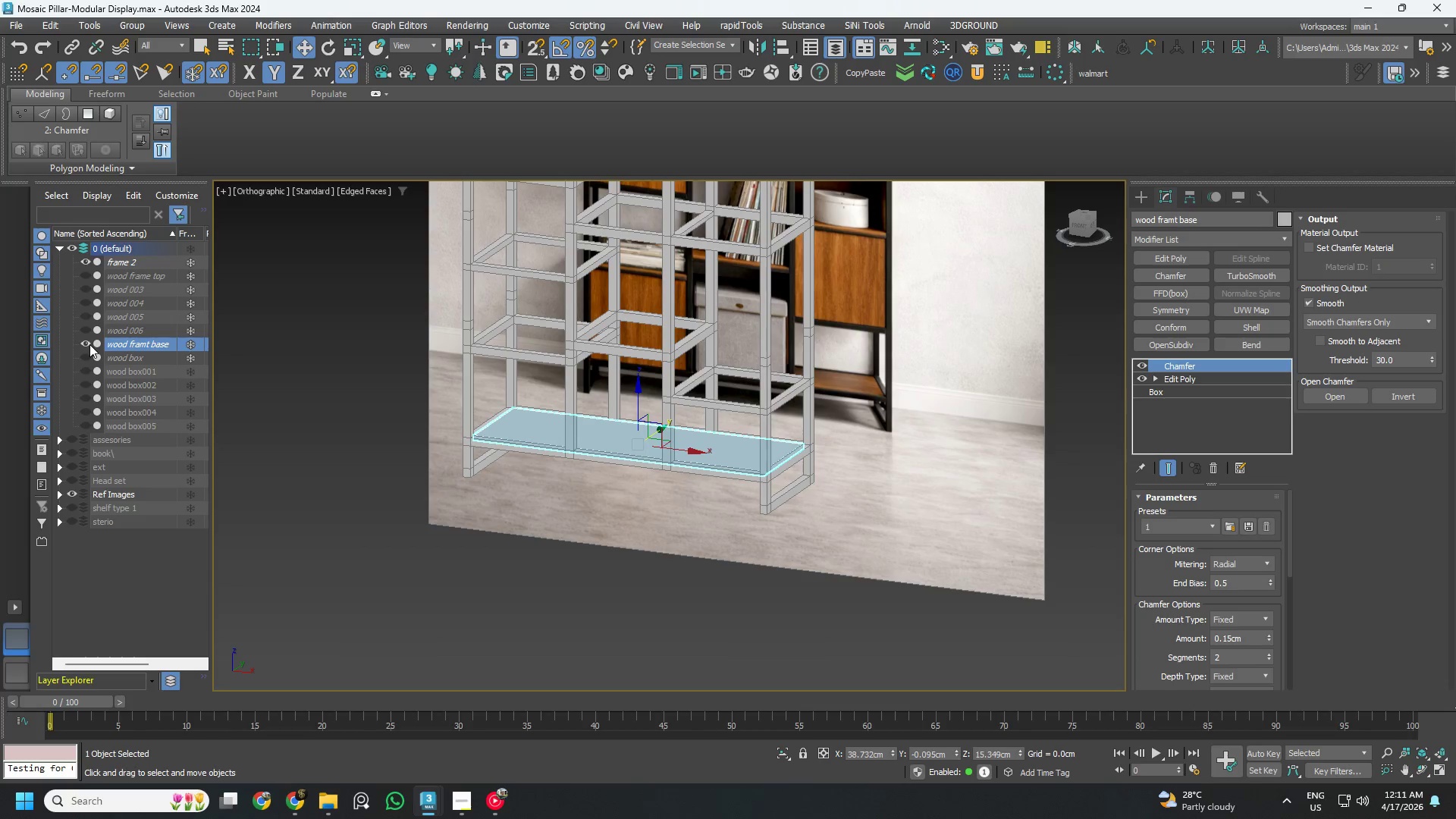 
left_click([89, 344])
 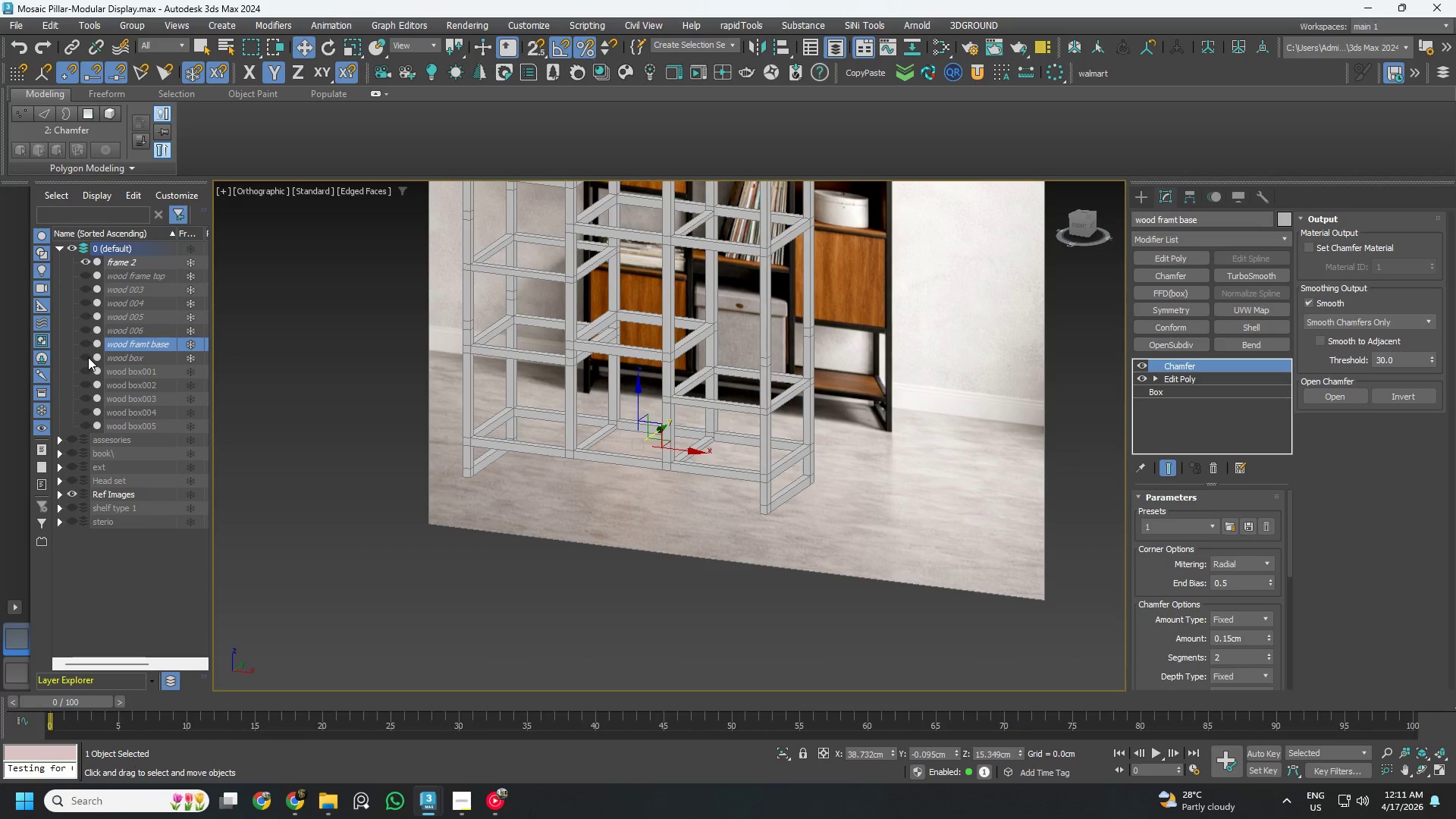 
left_click([87, 357])
 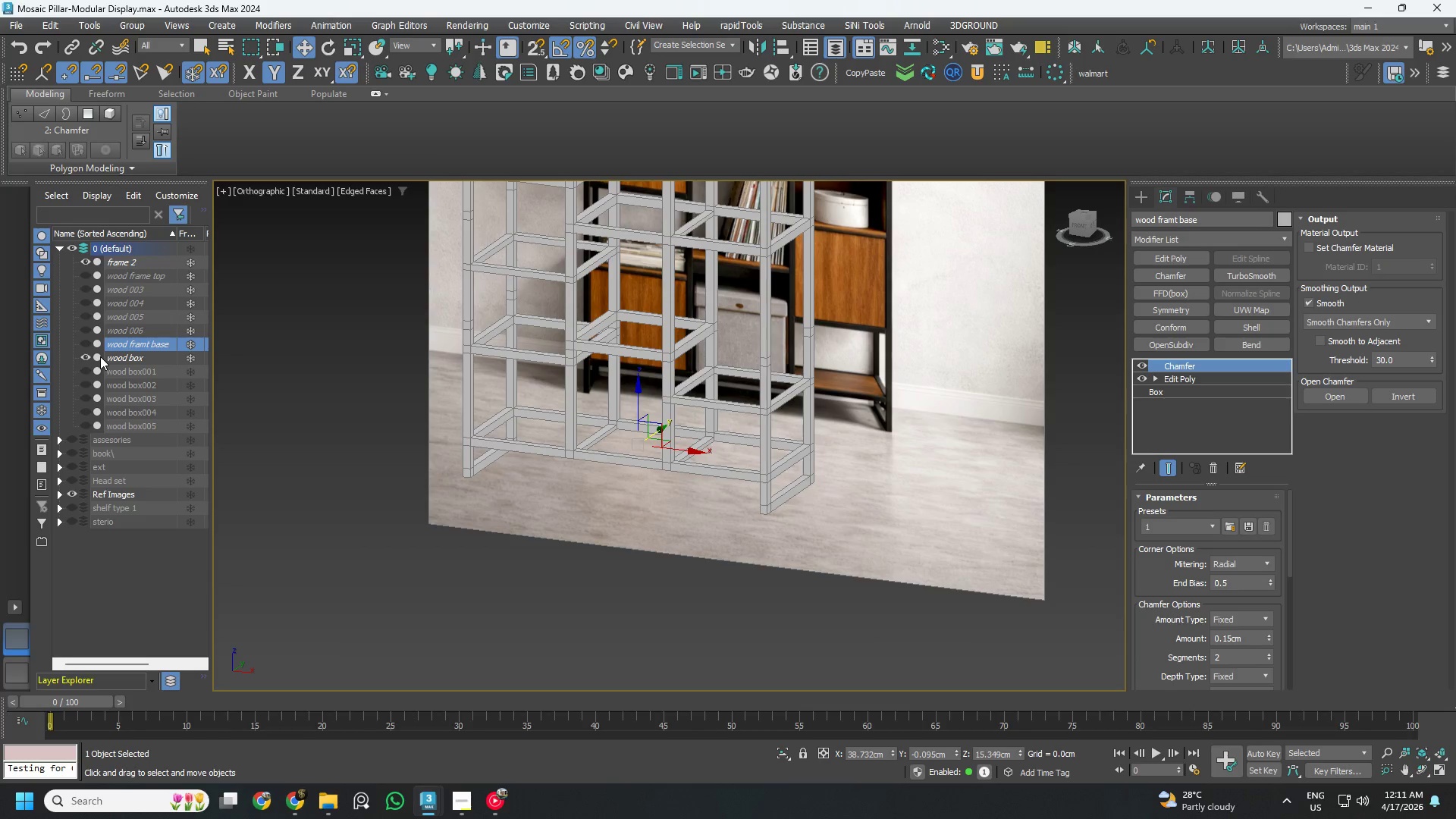 
left_click([86, 356])
 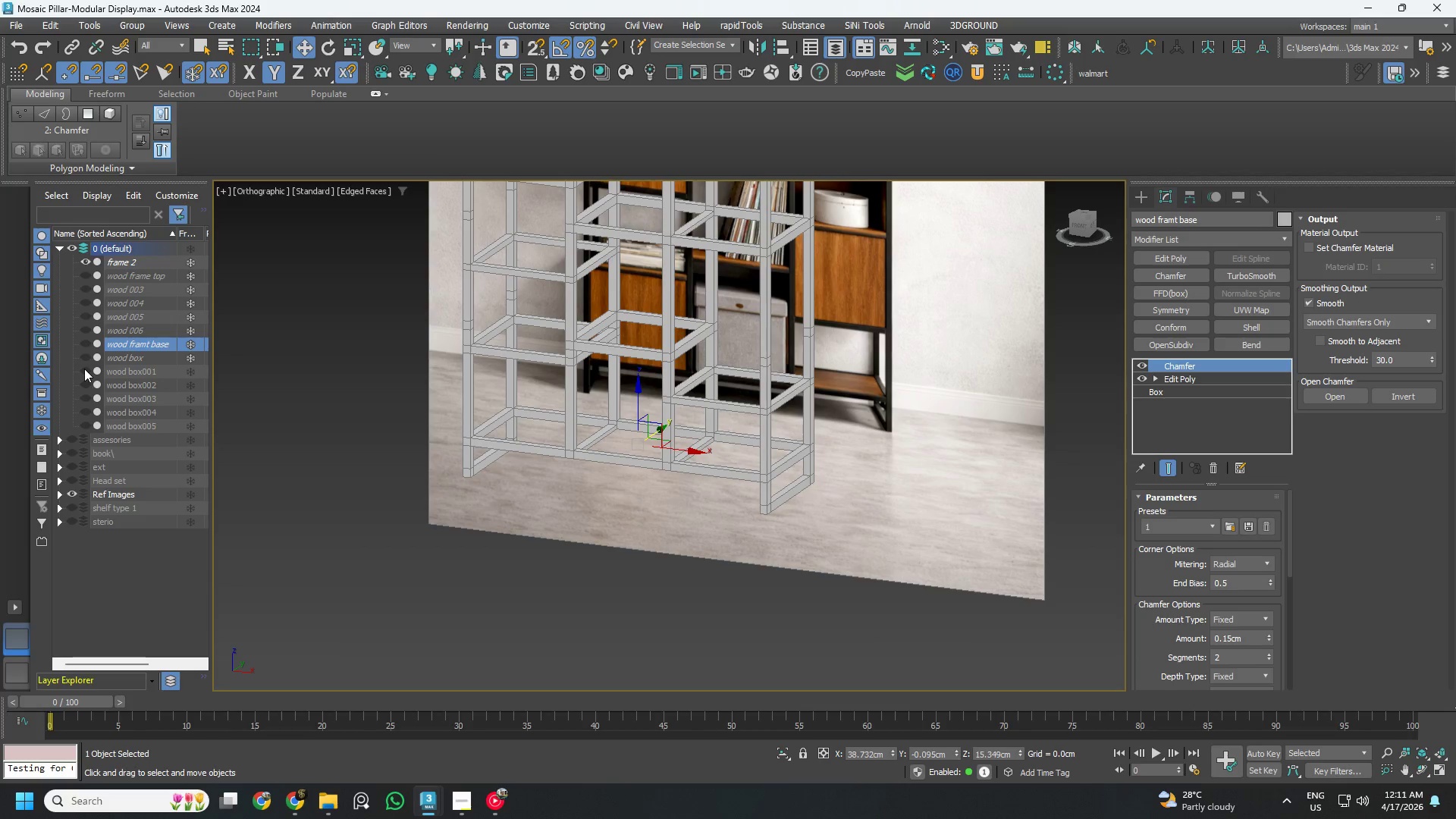 
left_click([84, 369])
 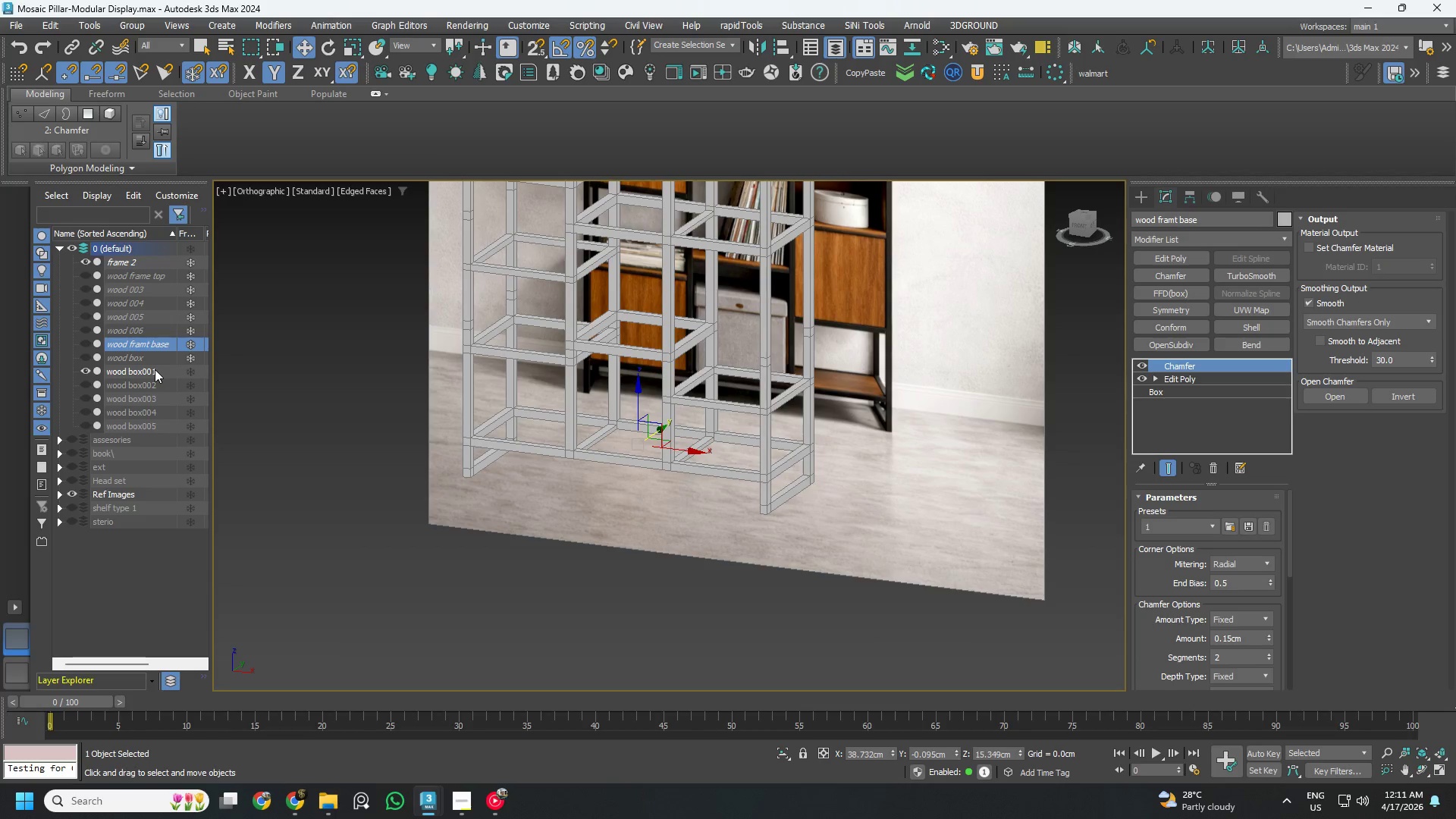 
left_click([154, 370])
 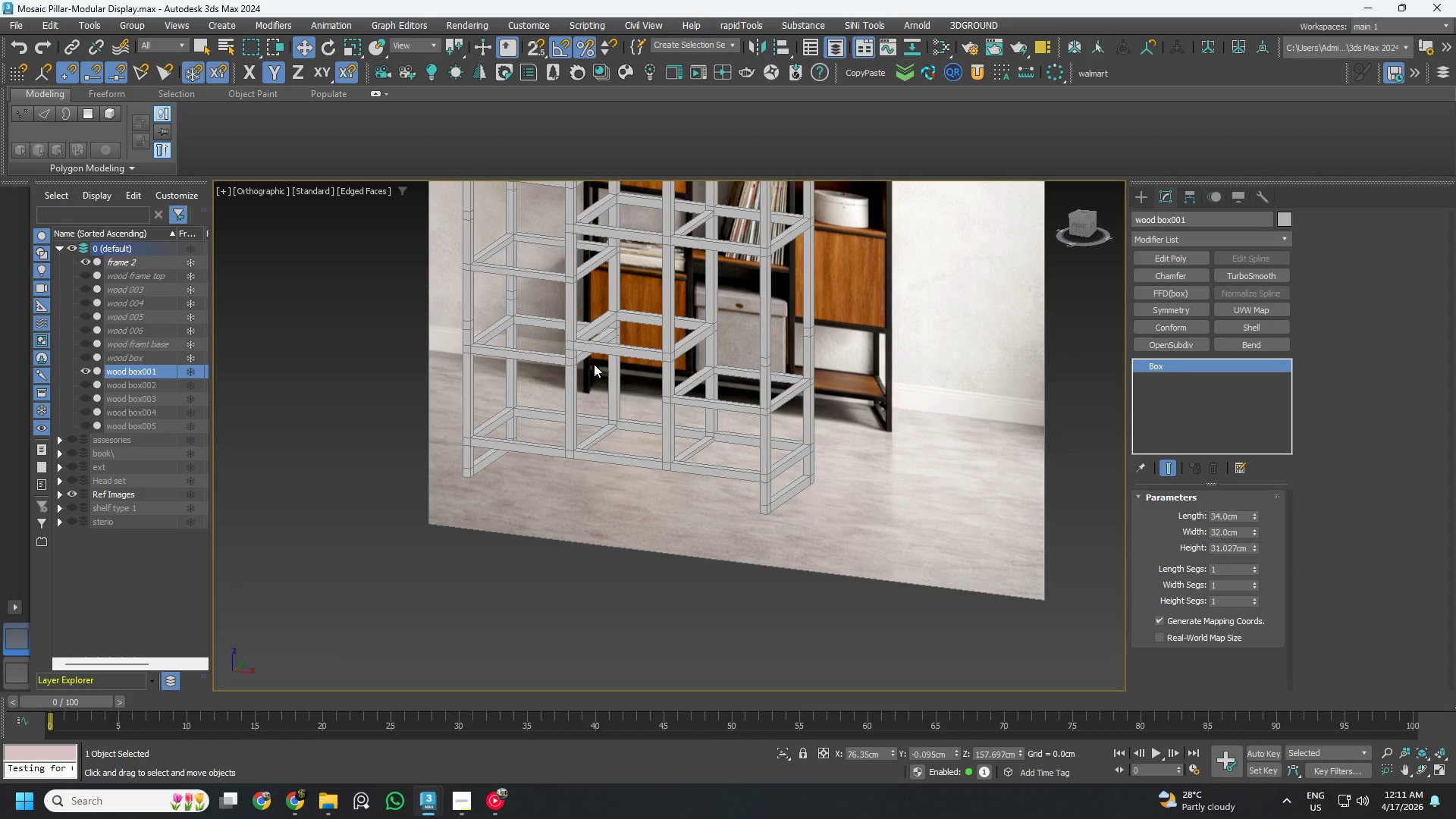 
scroll: coordinate [625, 356], scroll_direction: down, amount: 1.0
 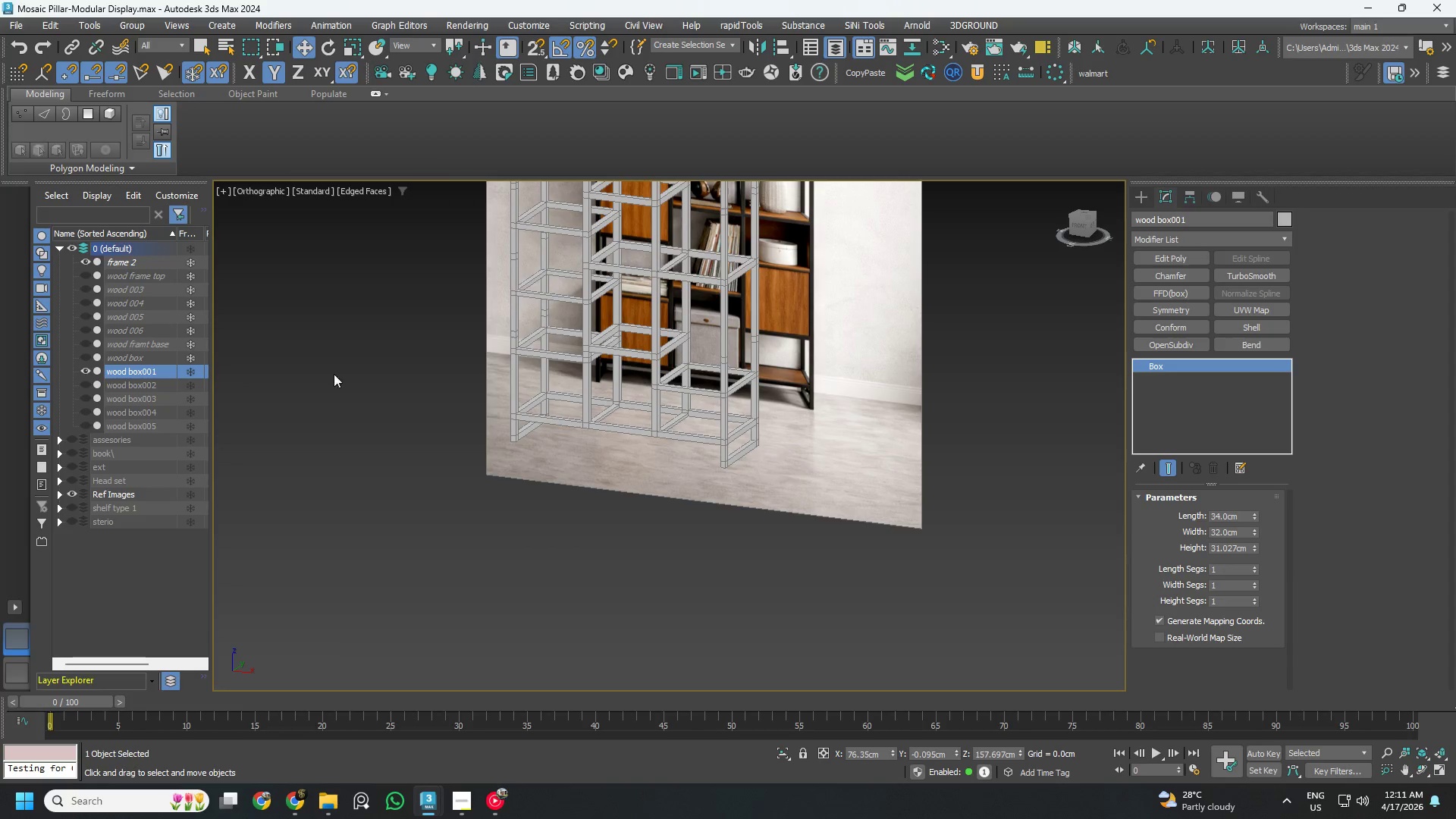 
hold_key(key=AltLeft, duration=0.42)
 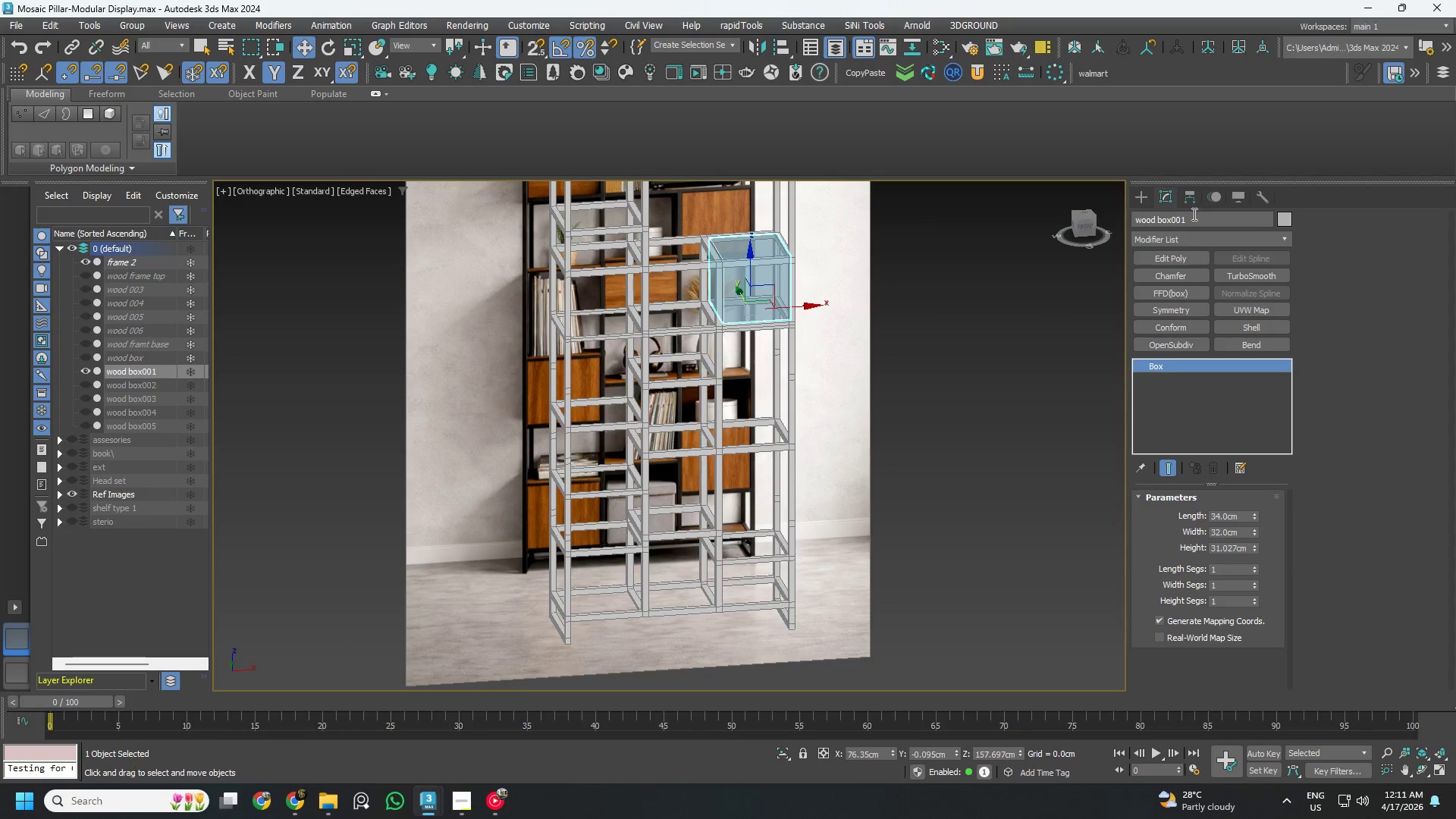 
left_click([1193, 215])
 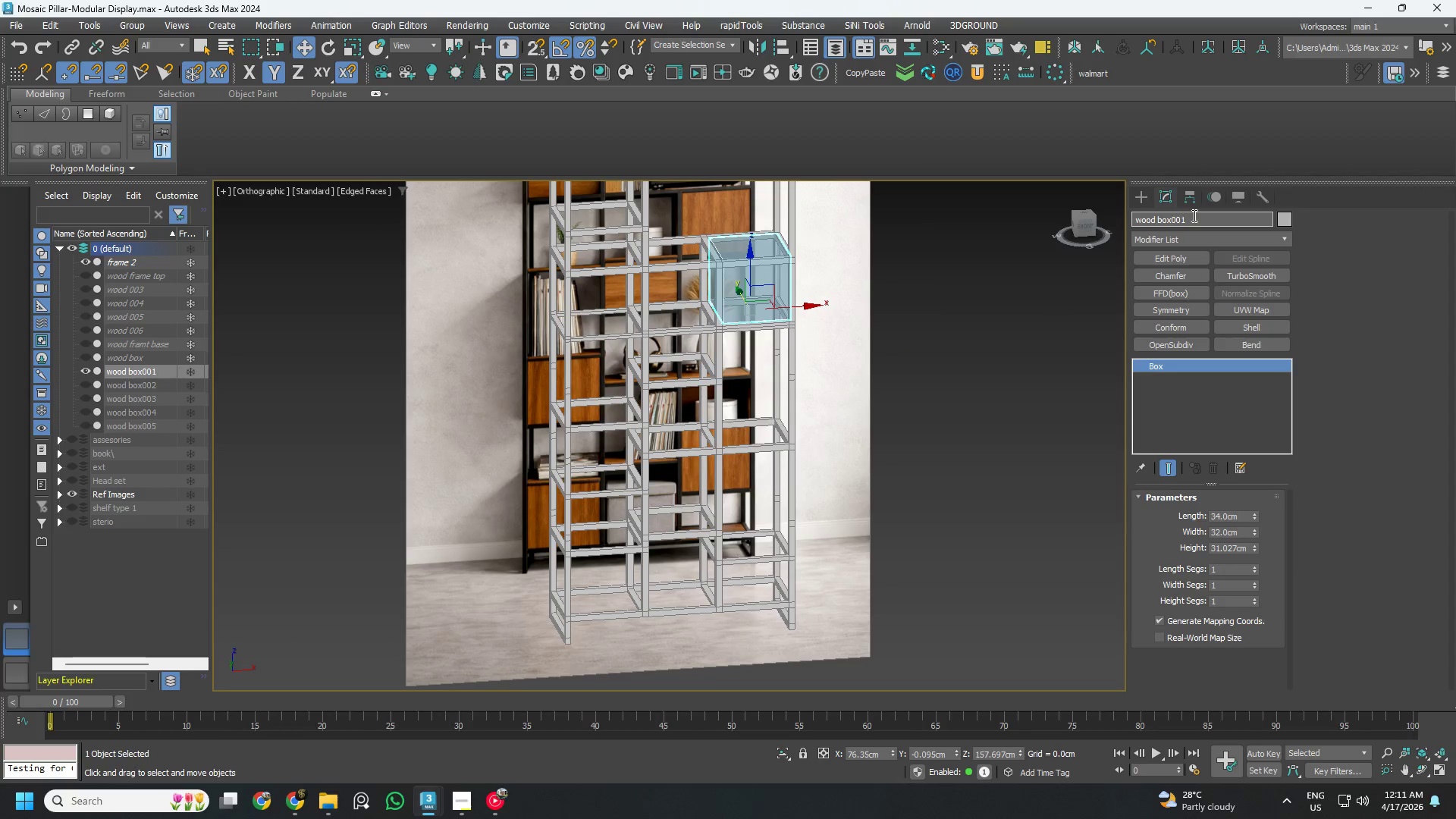 
key(Backspace)
 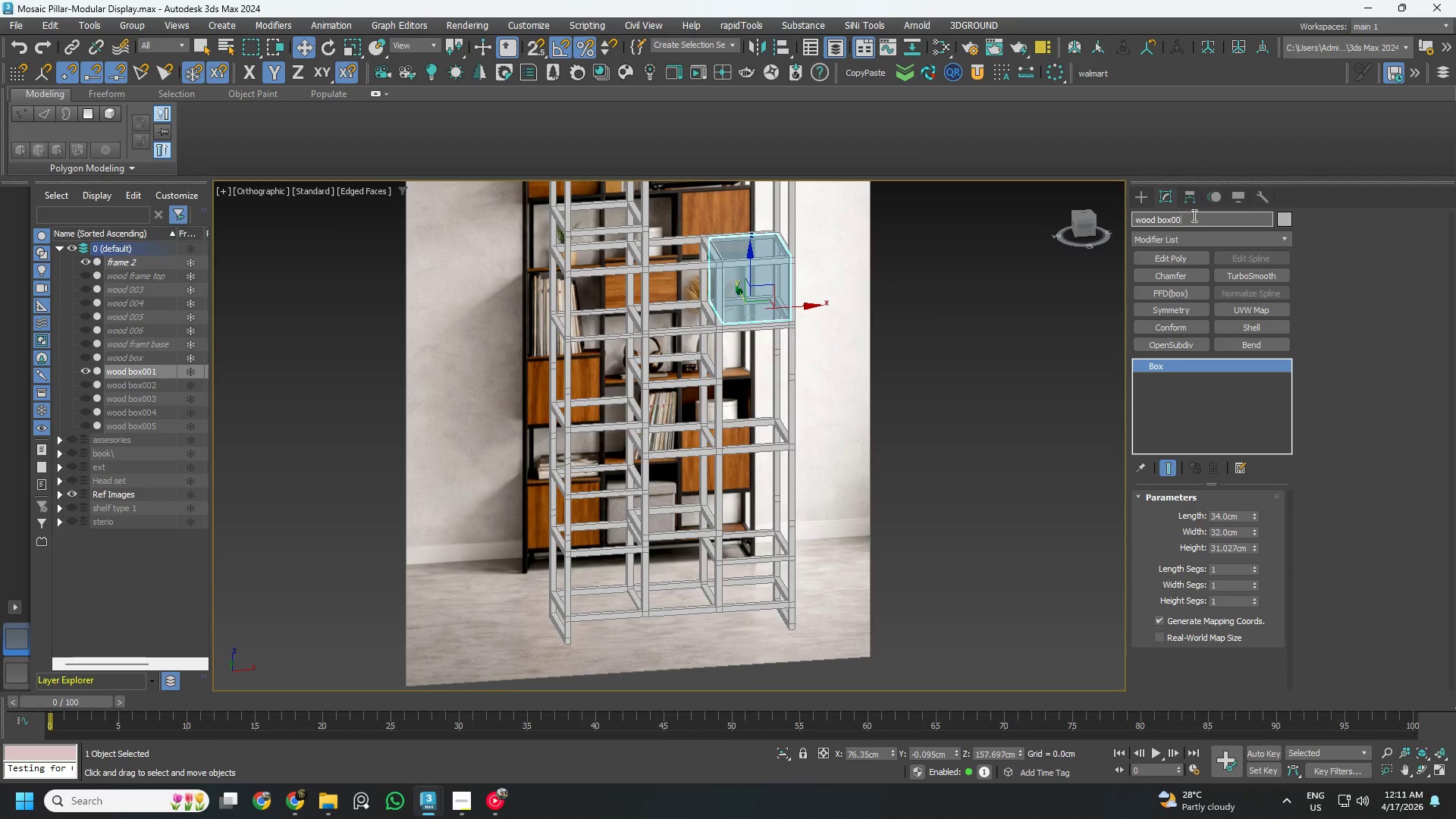 
key(Backspace)
 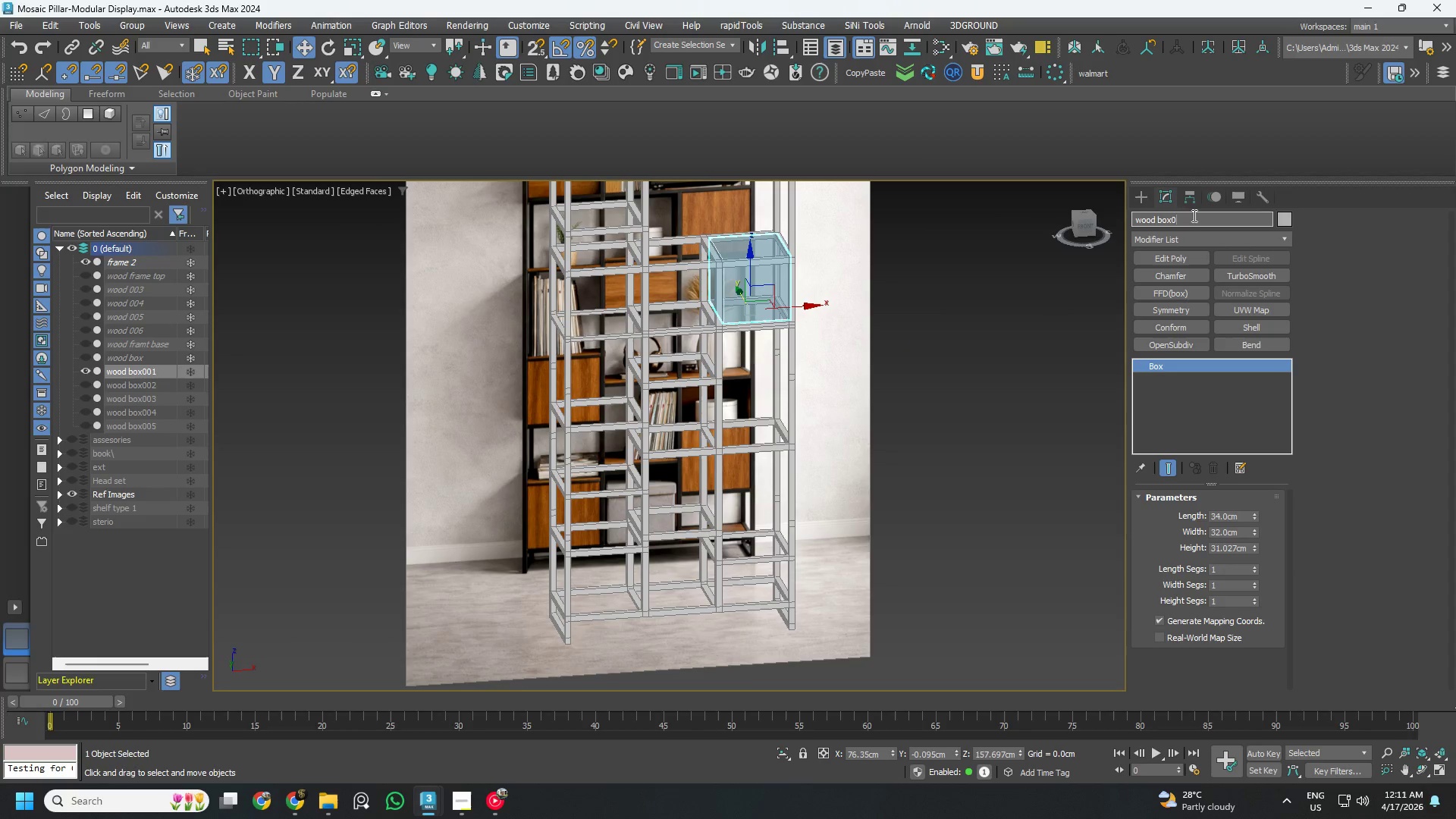 
key(Backspace)
 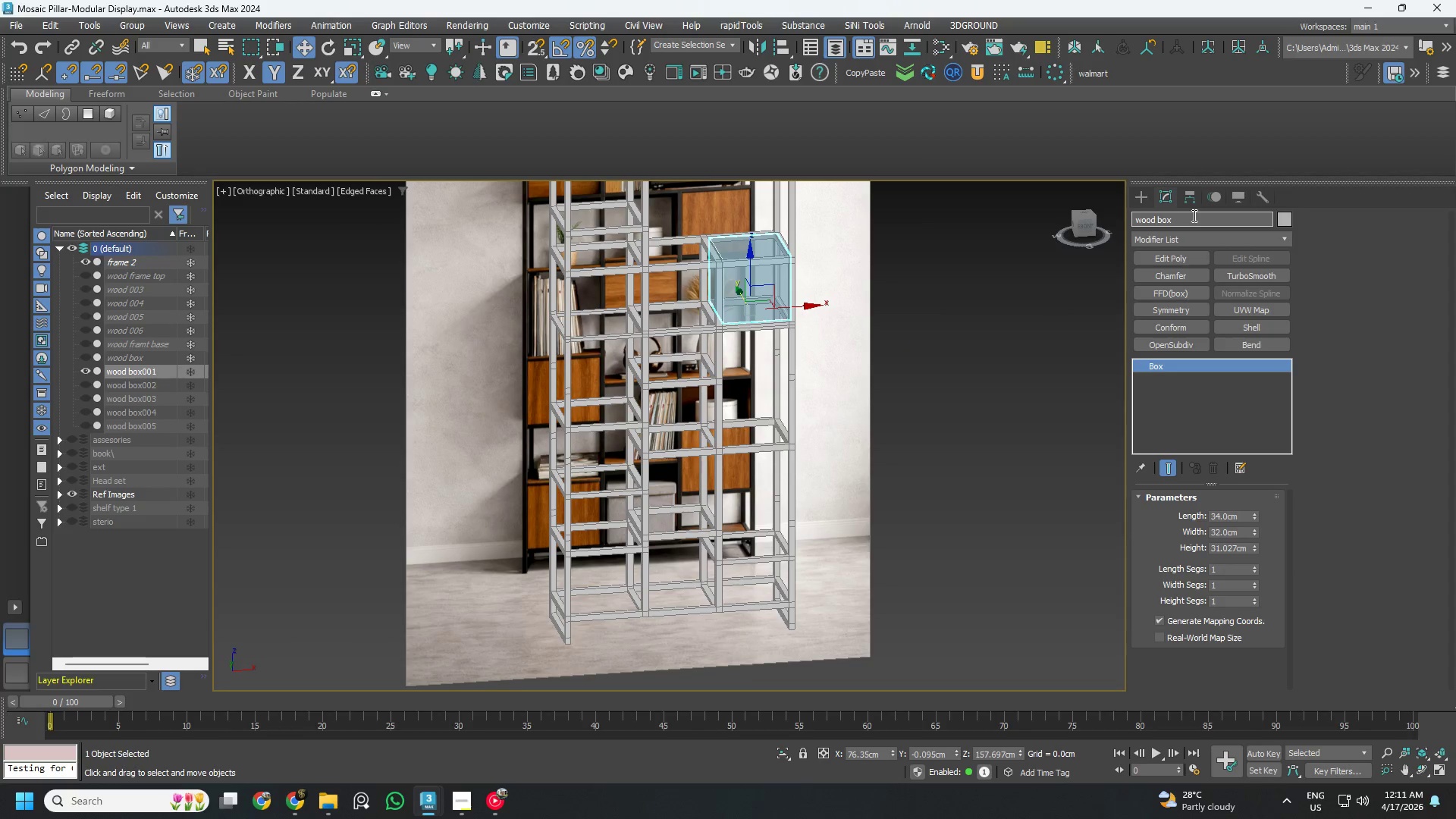 
key(Space)
 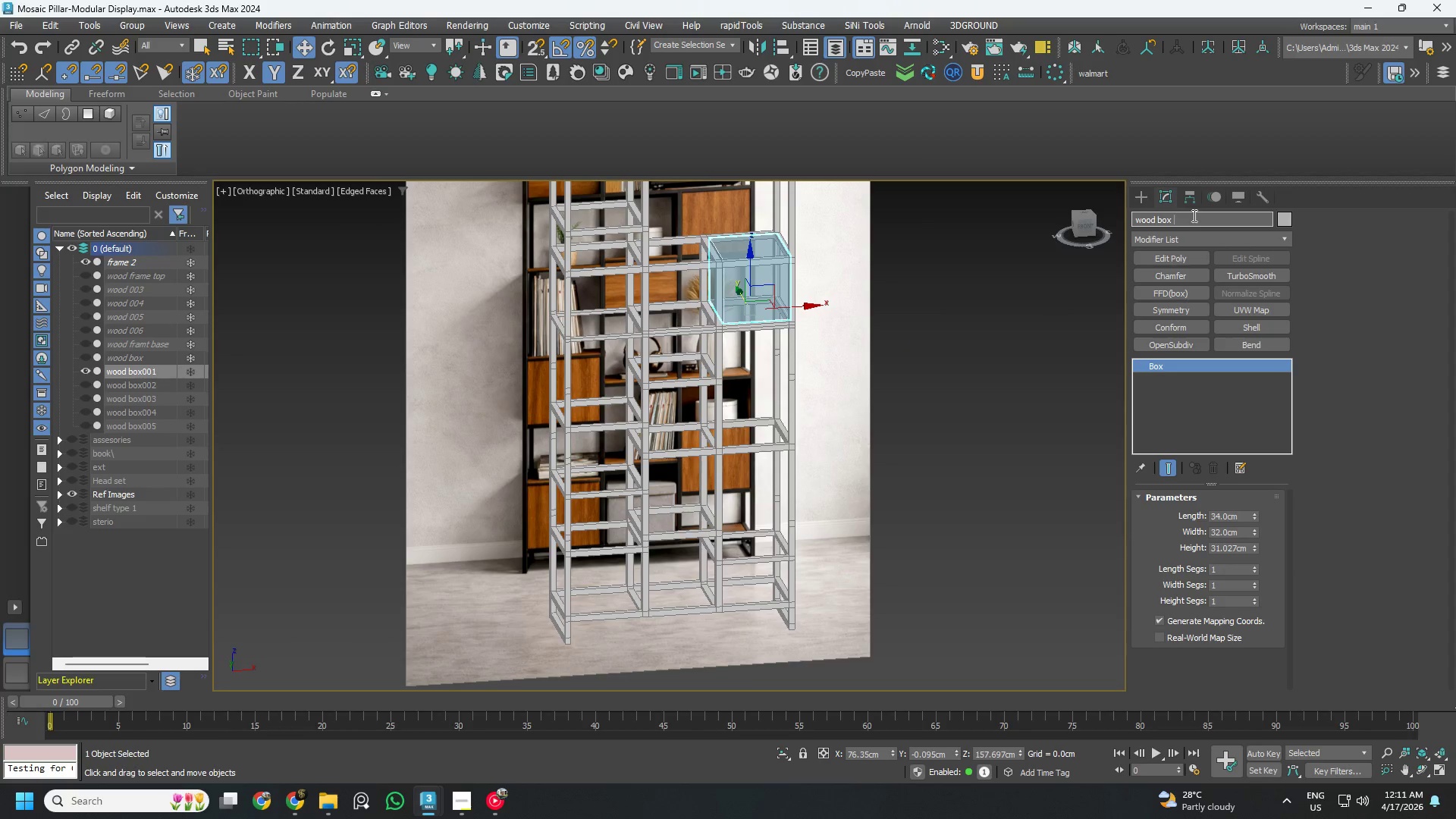 
key(2)
 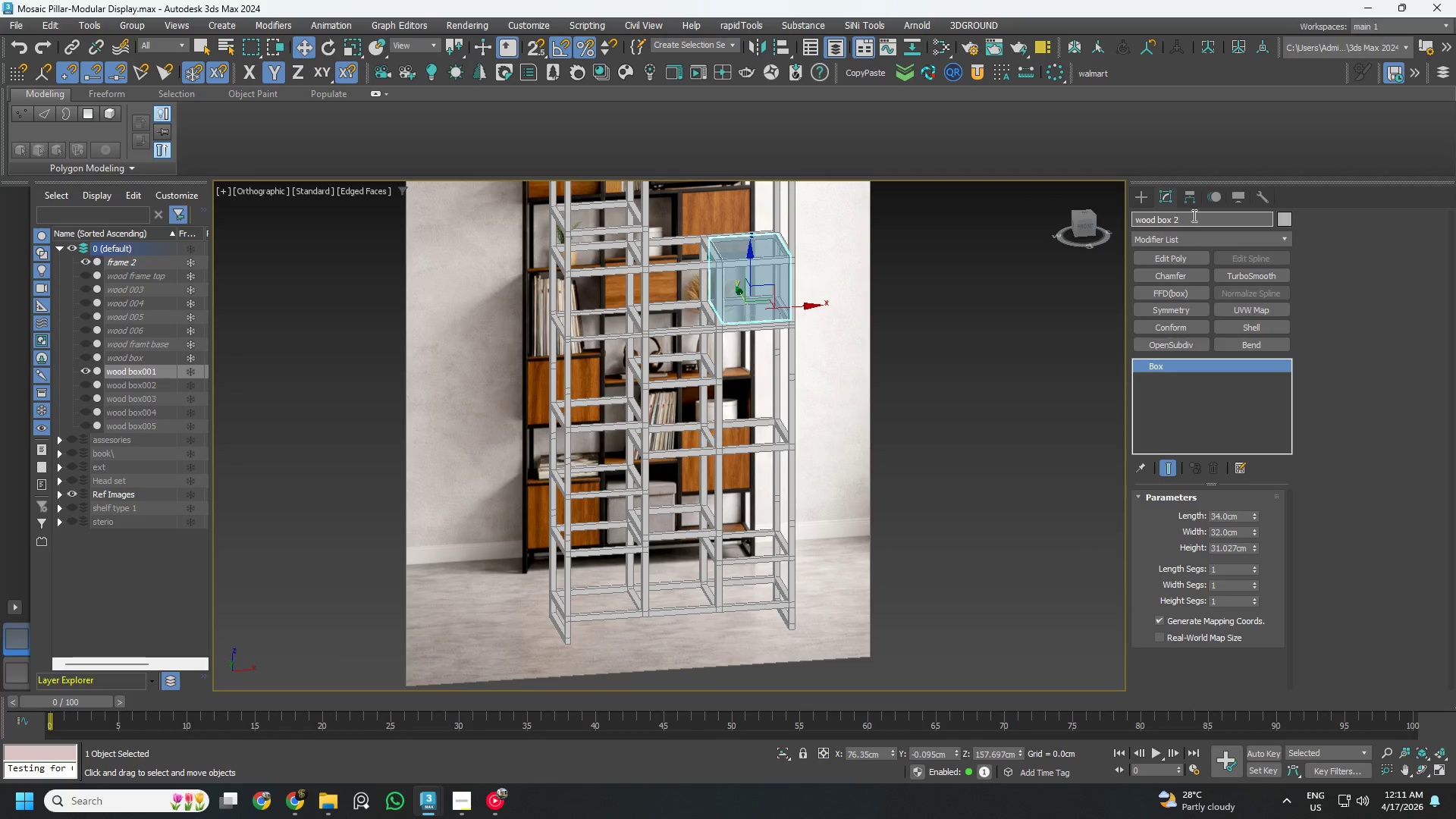 
hold_key(key=Backspace, duration=0.33)
 